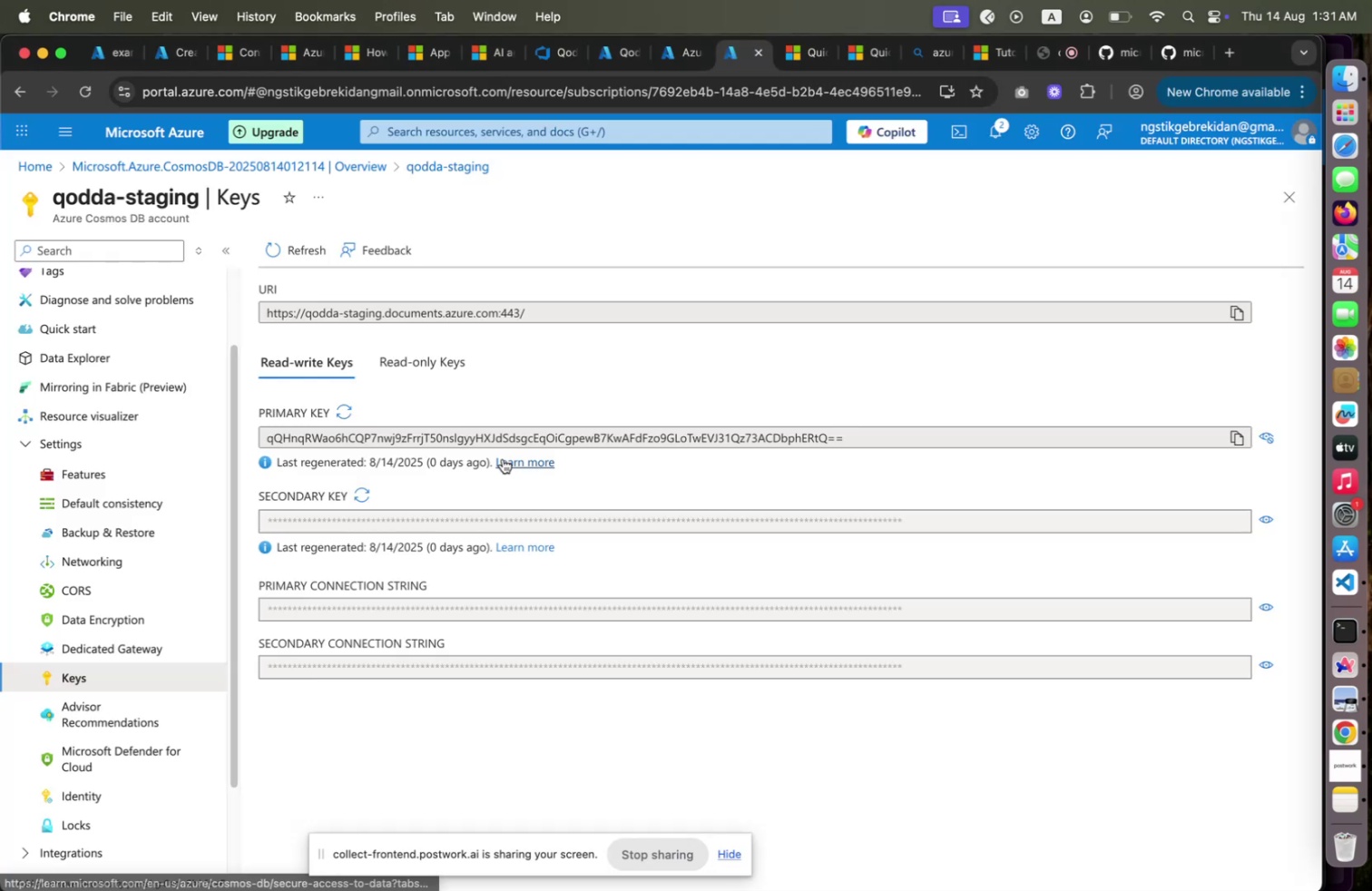 
key(Meta+CommandLeft)
 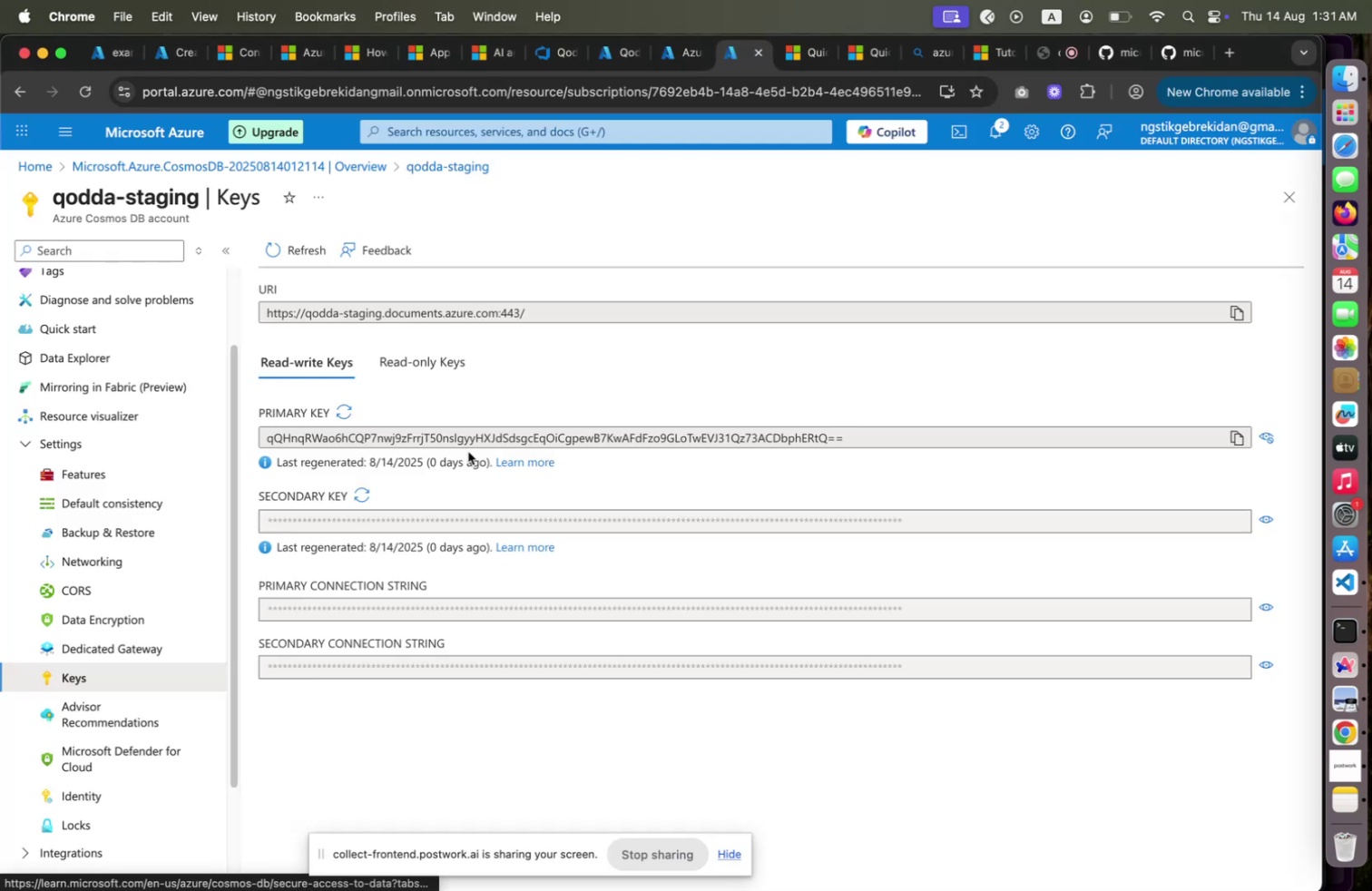 
key(Meta+Tab)
 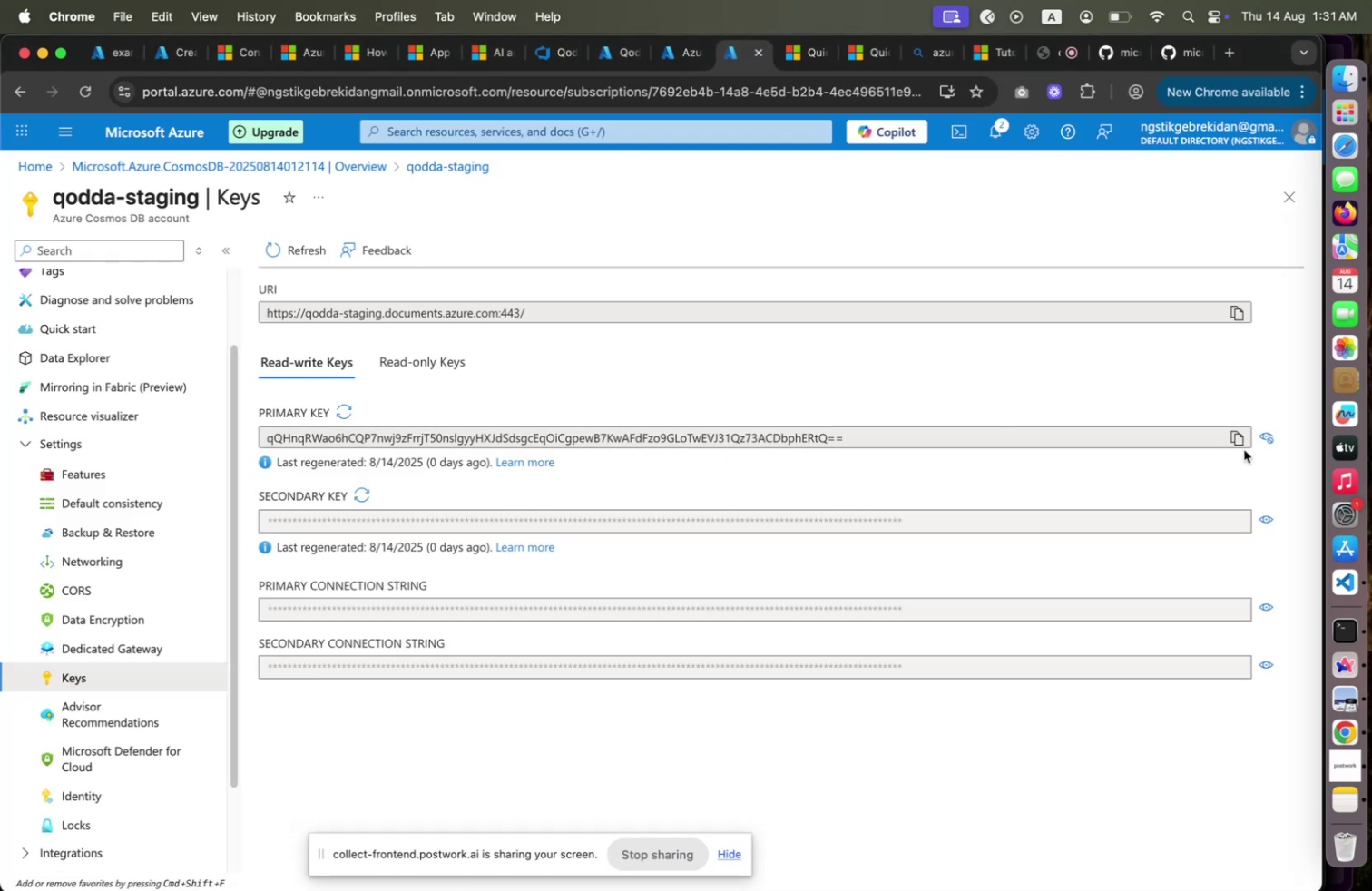 
left_click([1240, 440])
 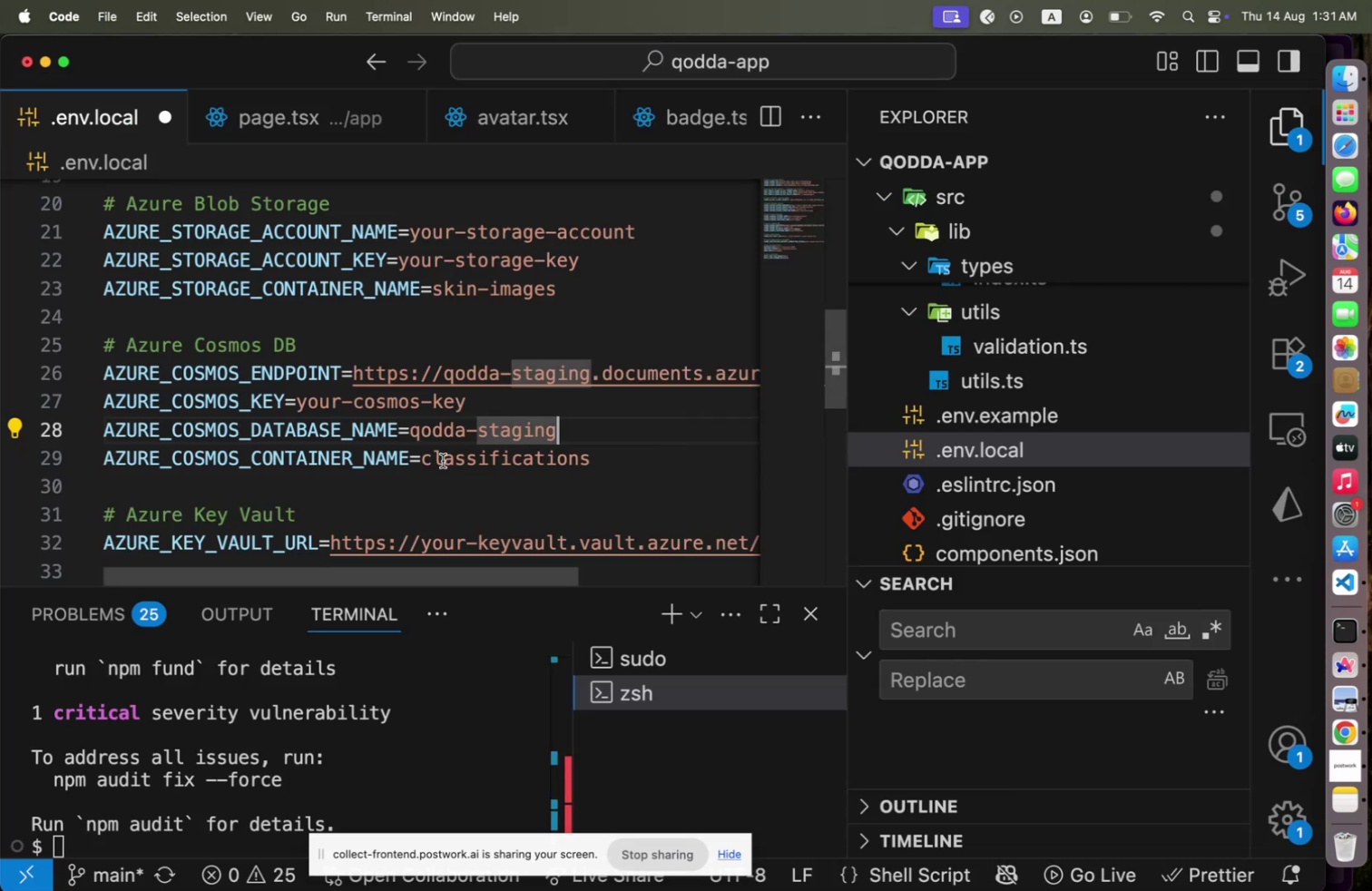 
key(Meta+CommandLeft)
 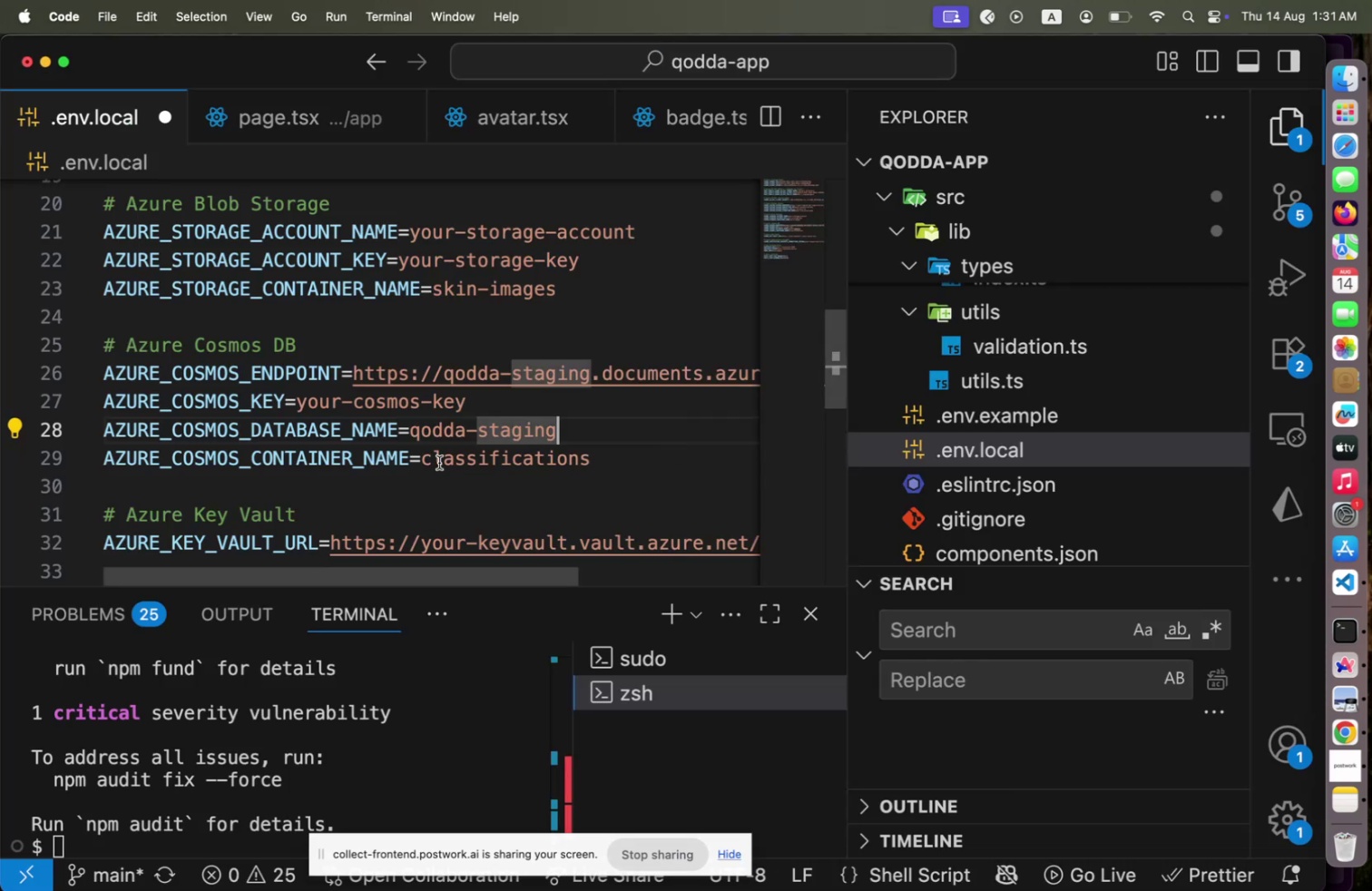 
key(Meta+Tab)
 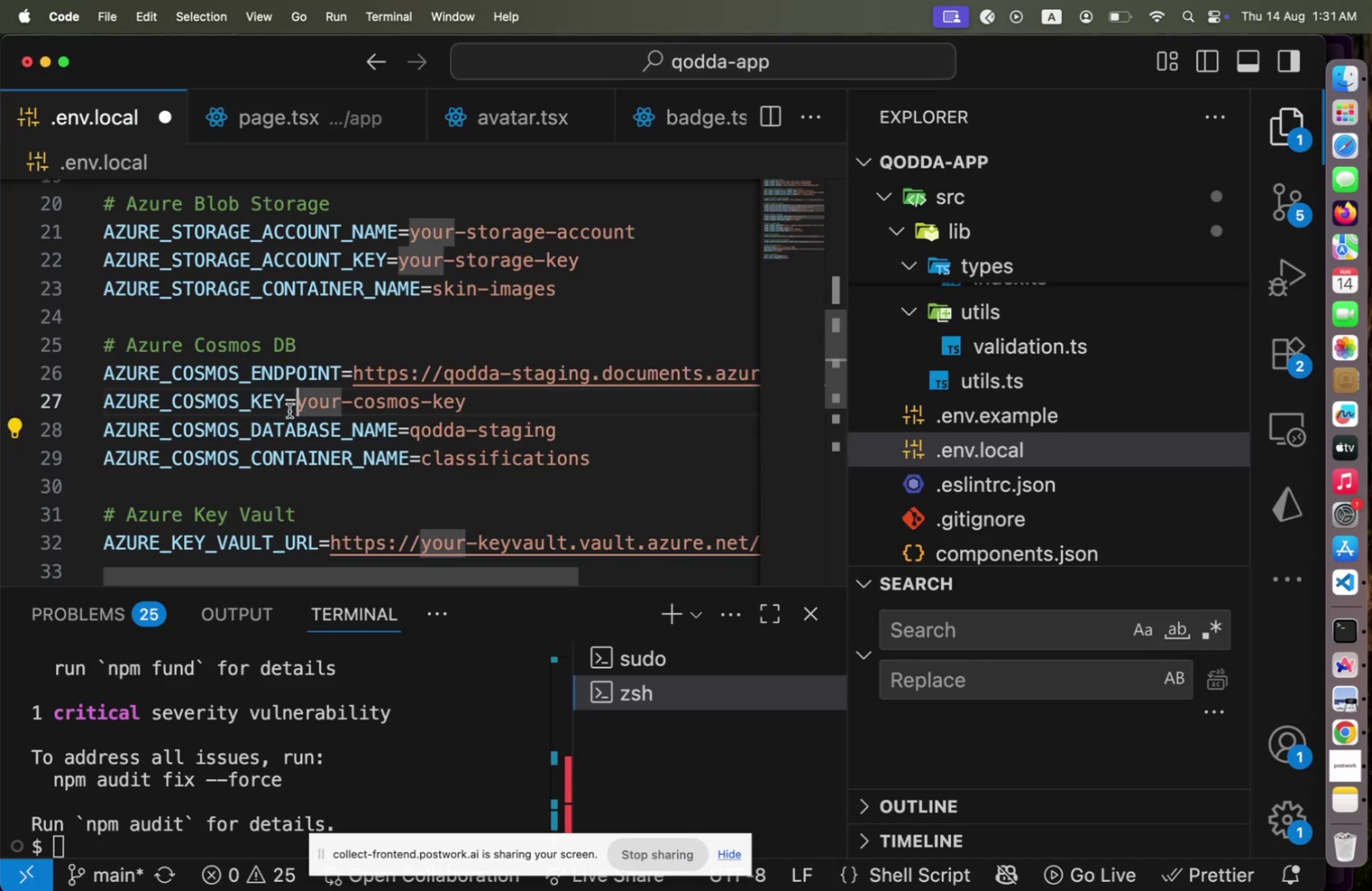 
left_click([291, 410])
 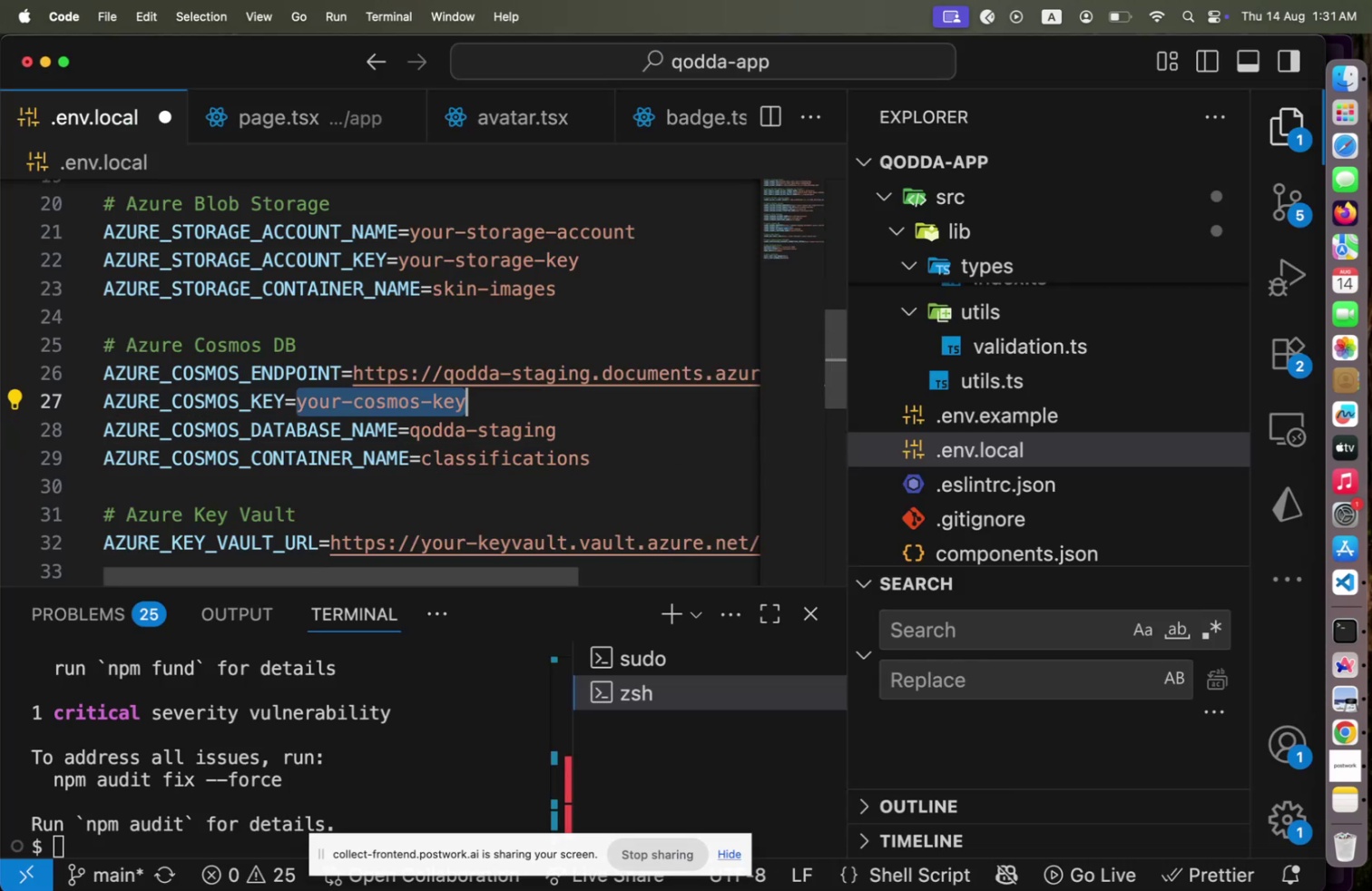 
key(Shift+End)
 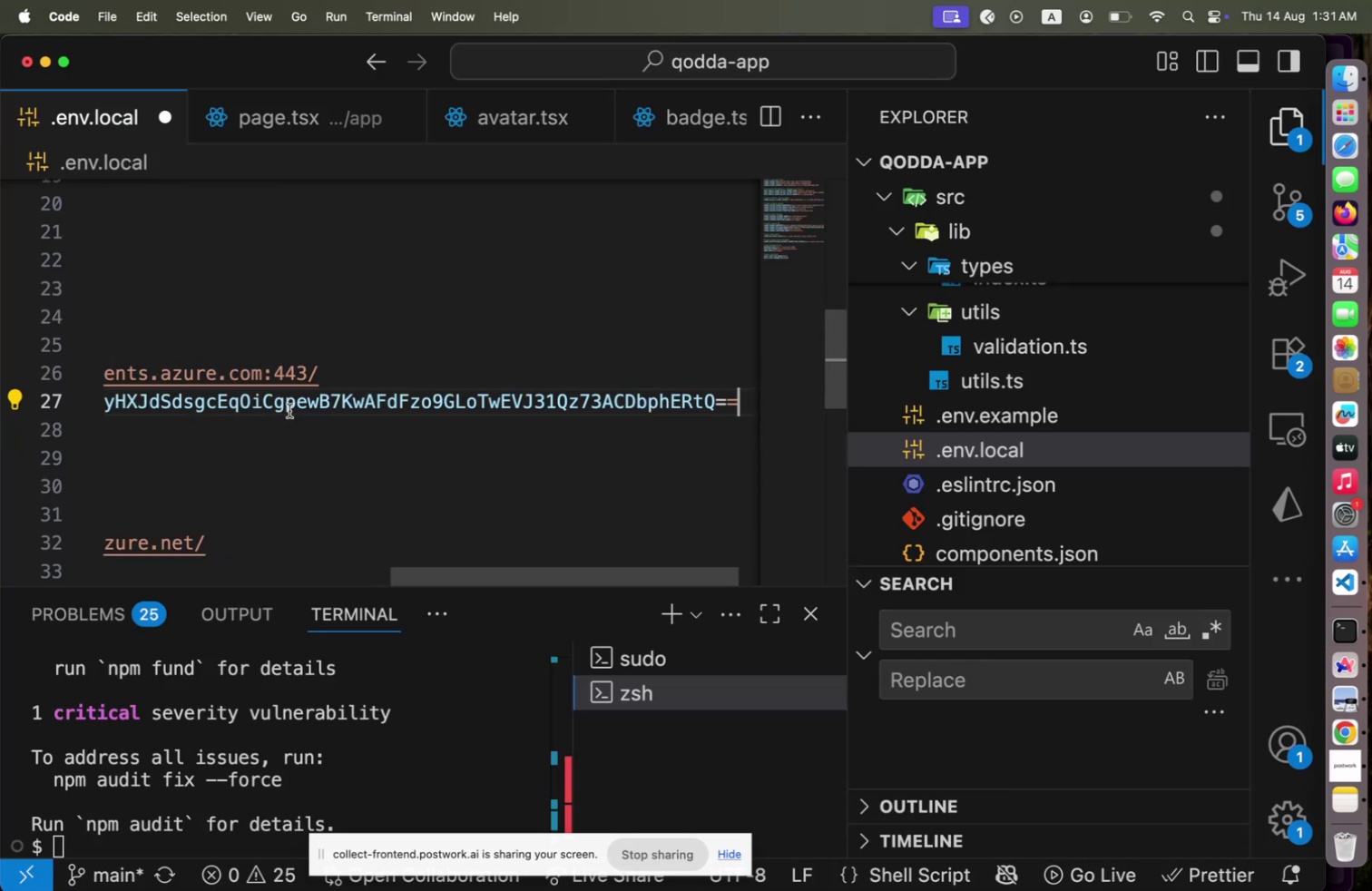 
key(Meta+V)
 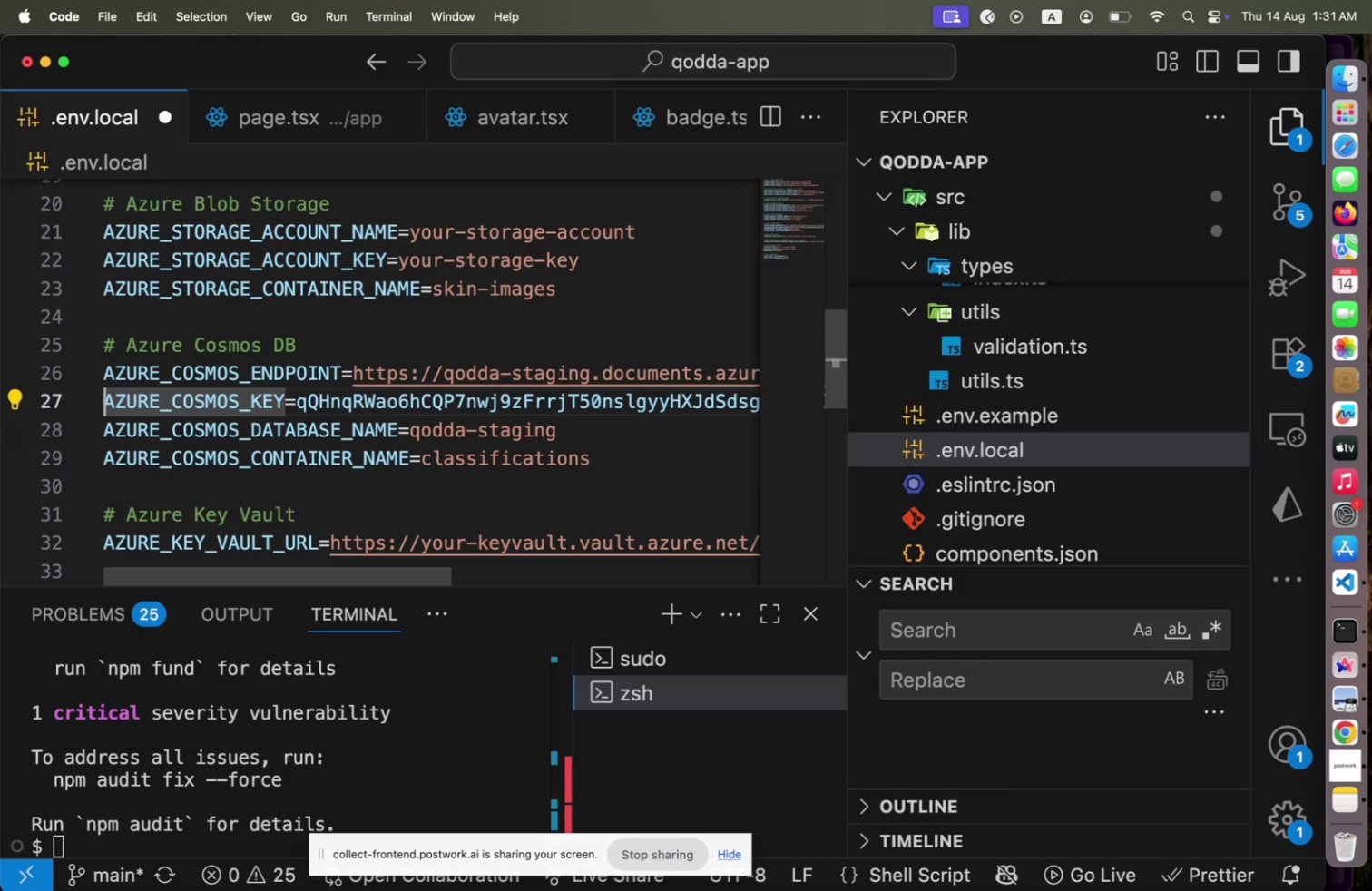 
key(Home)
 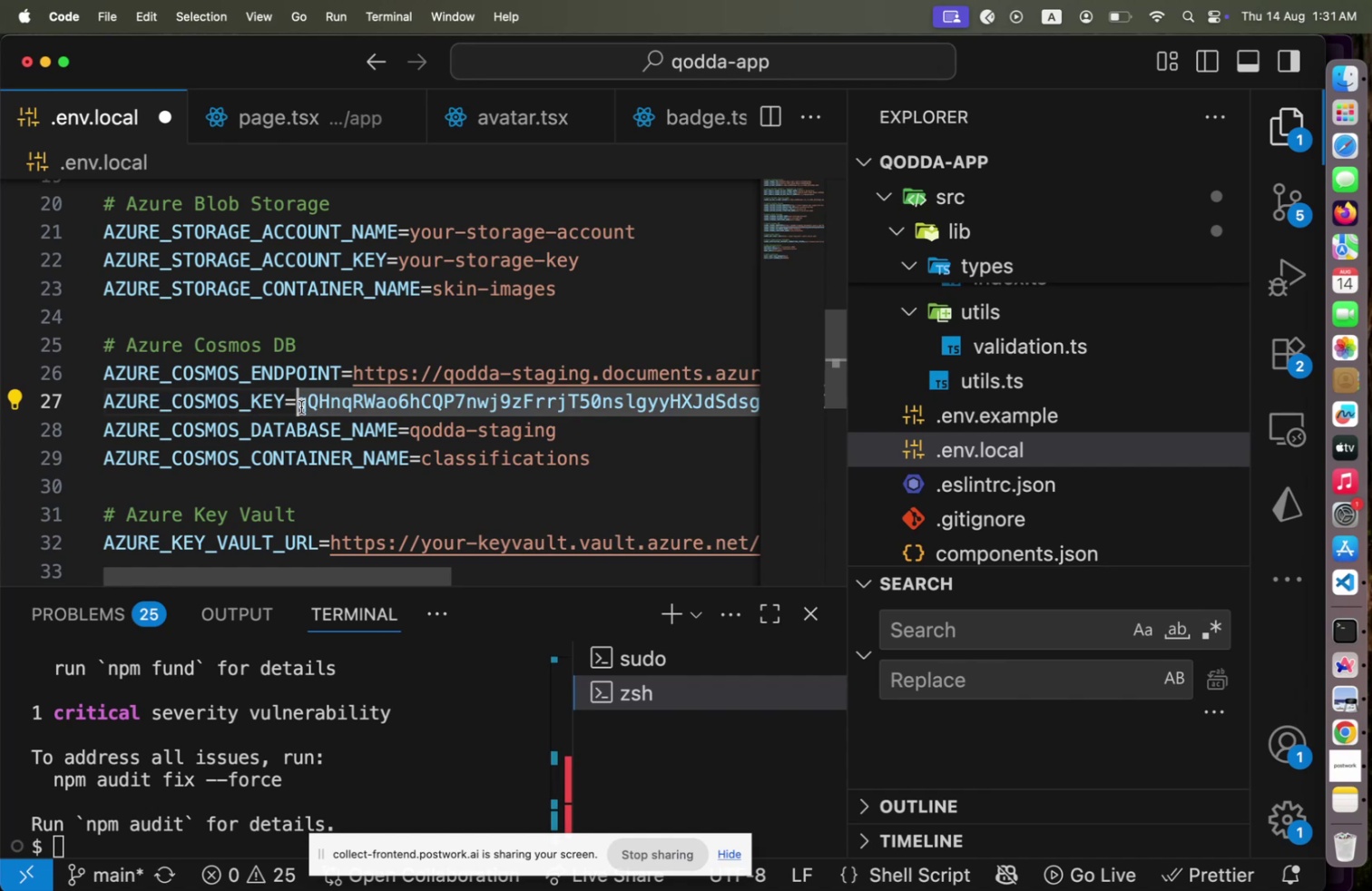 
left_click([301, 406])
 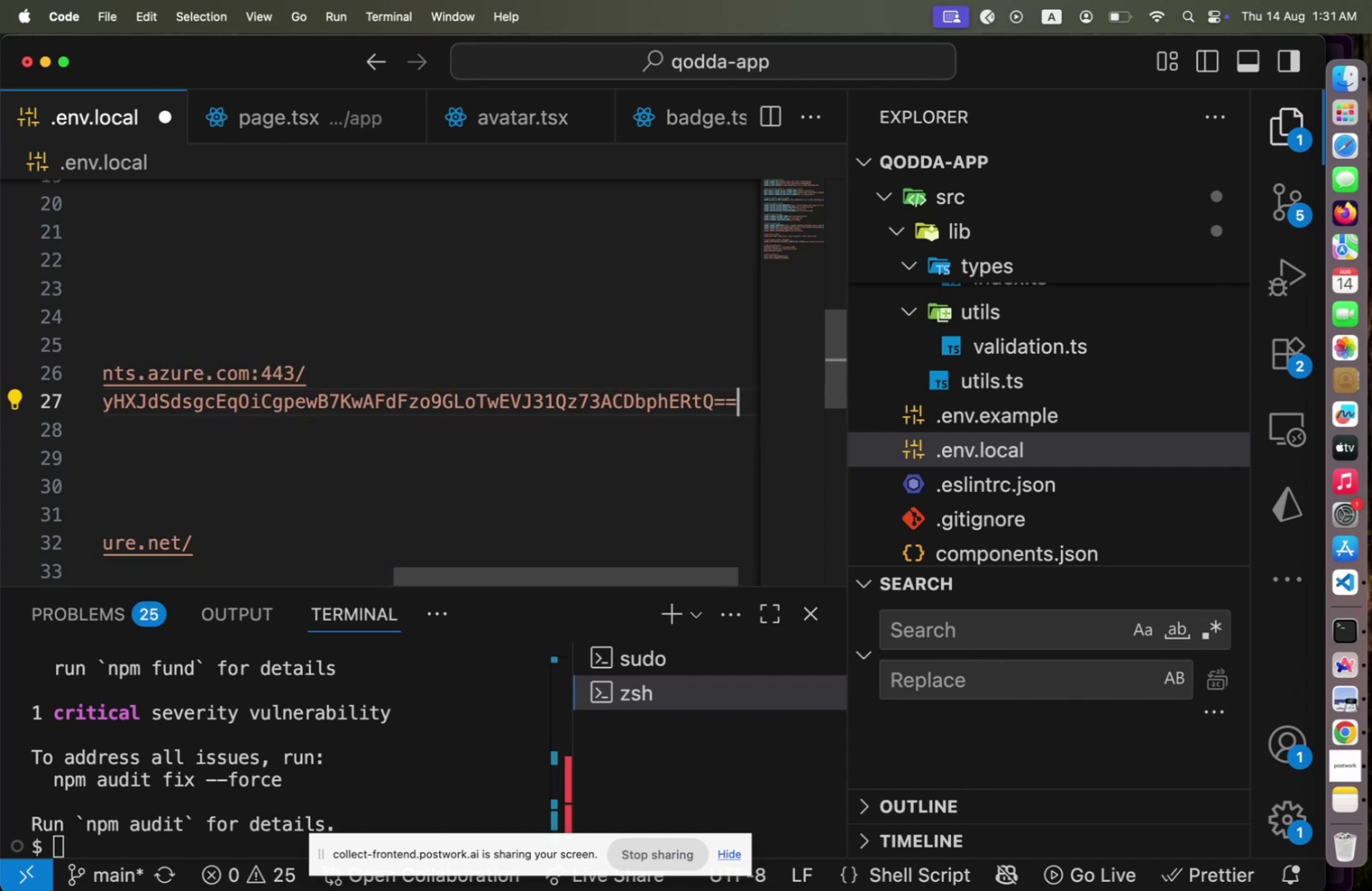 
key(Quote)
 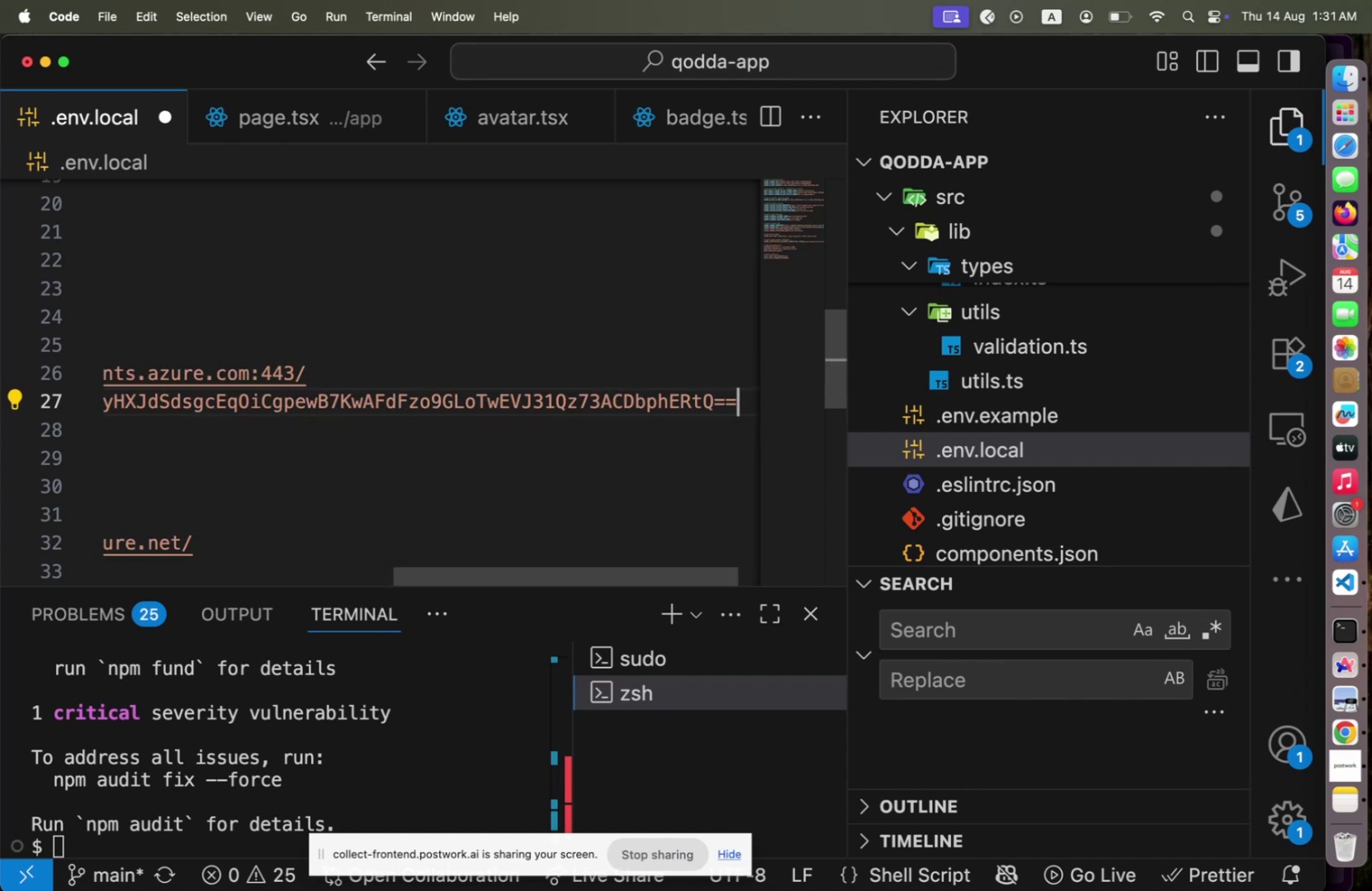 
key(End)
 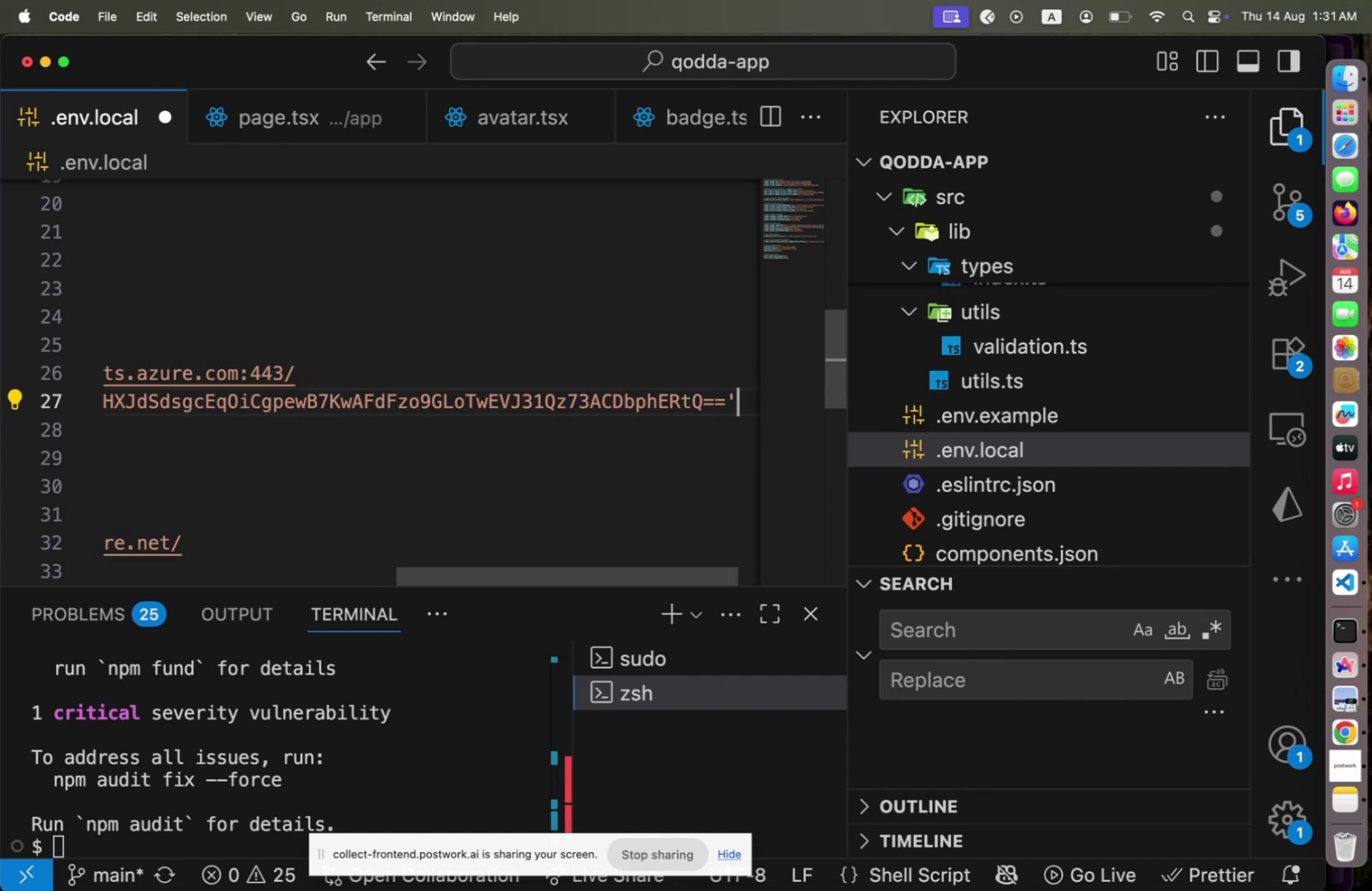 
key(Quote)
 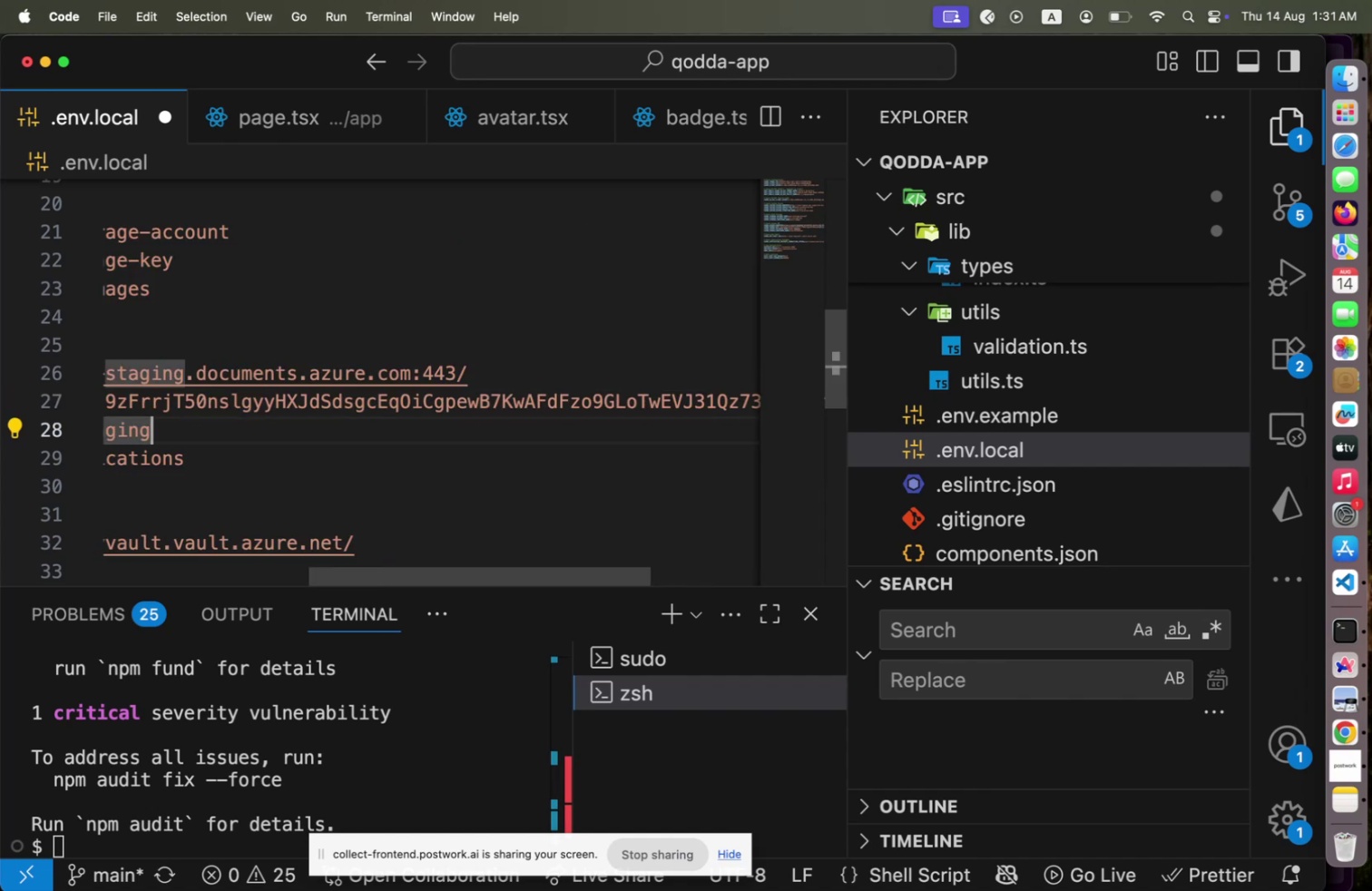 
key(ArrowDown)
 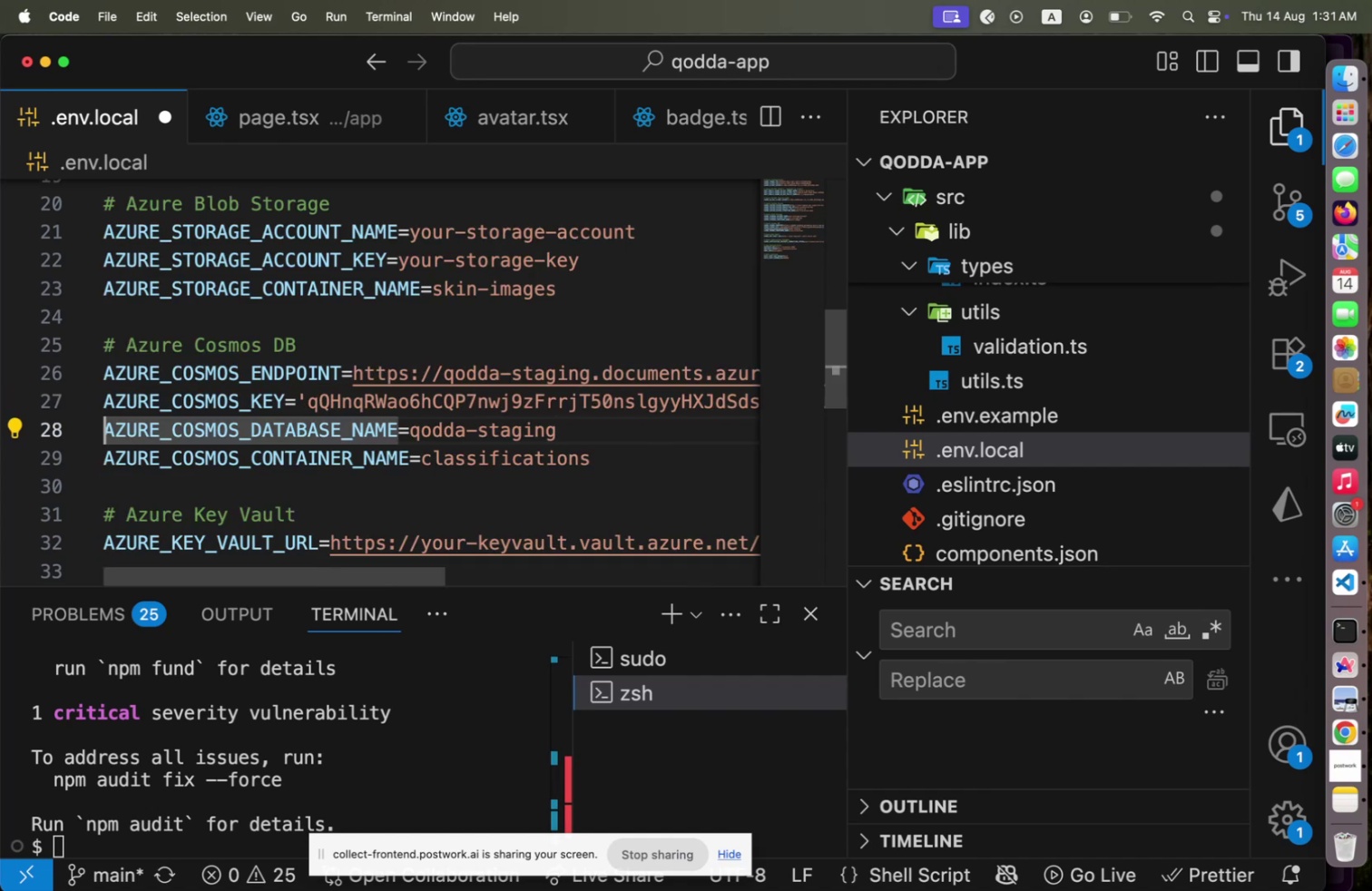 
key(Home)
 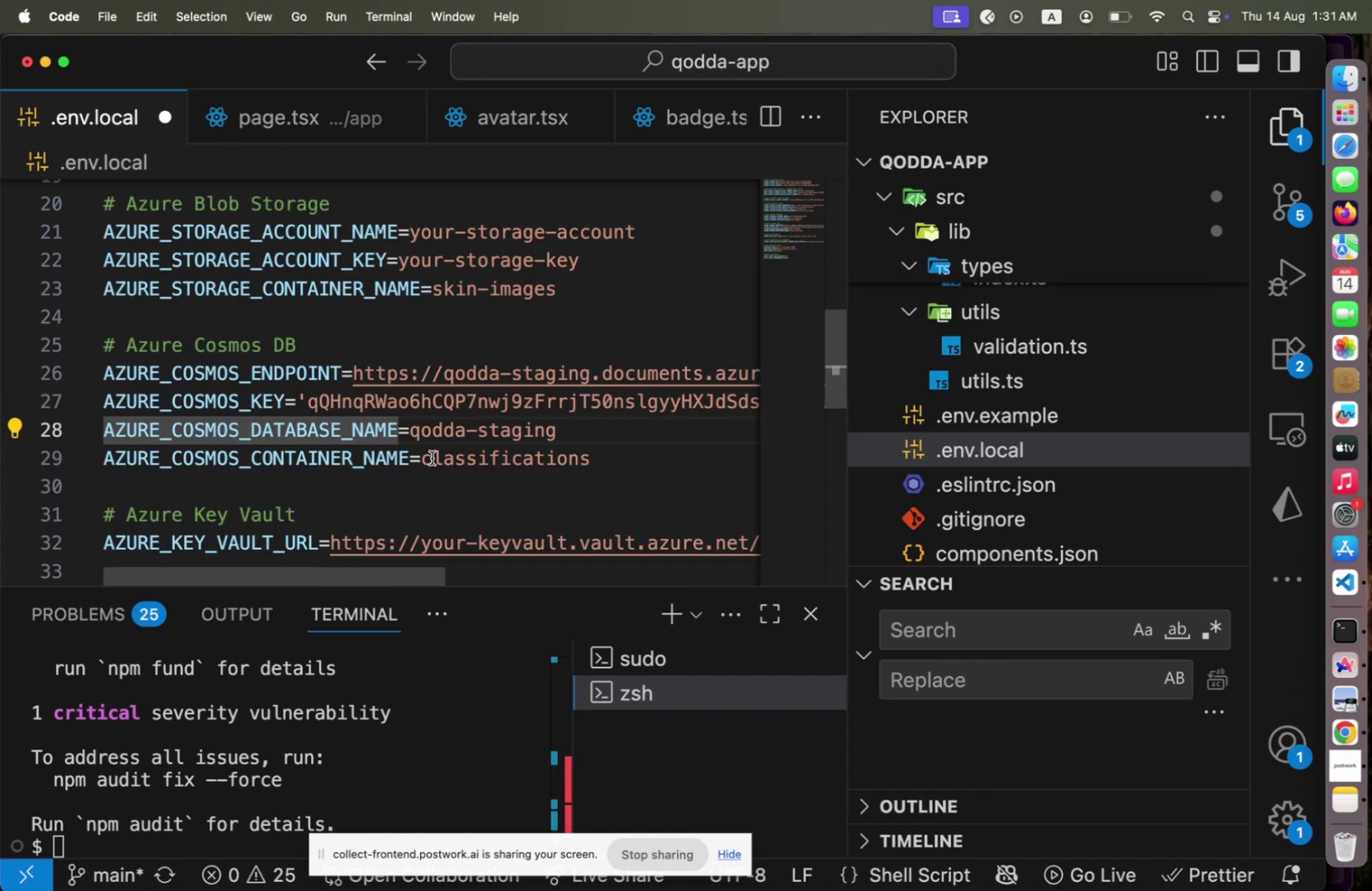 
key(Meta+CommandLeft)
 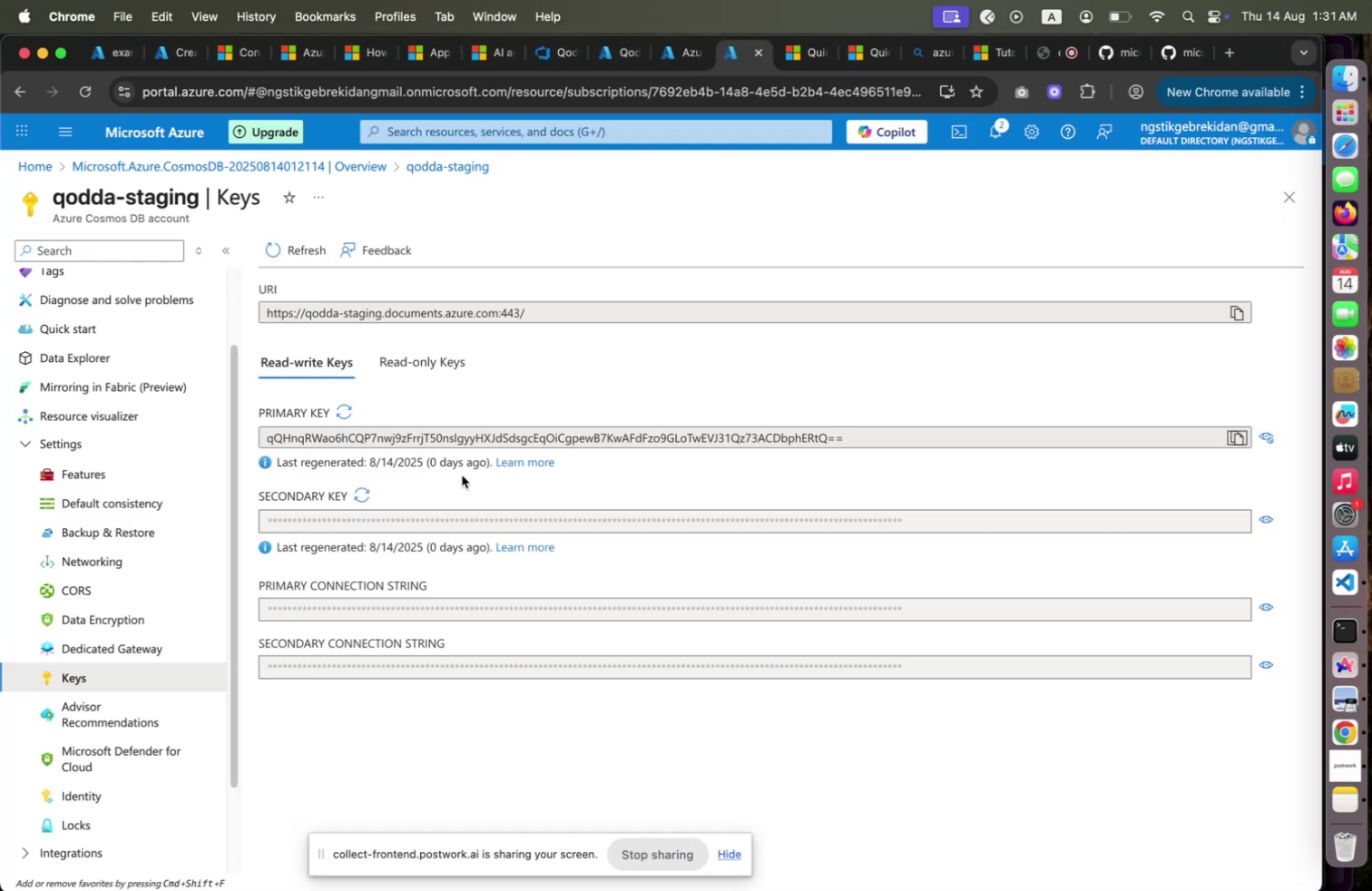 
key(Meta+Tab)
 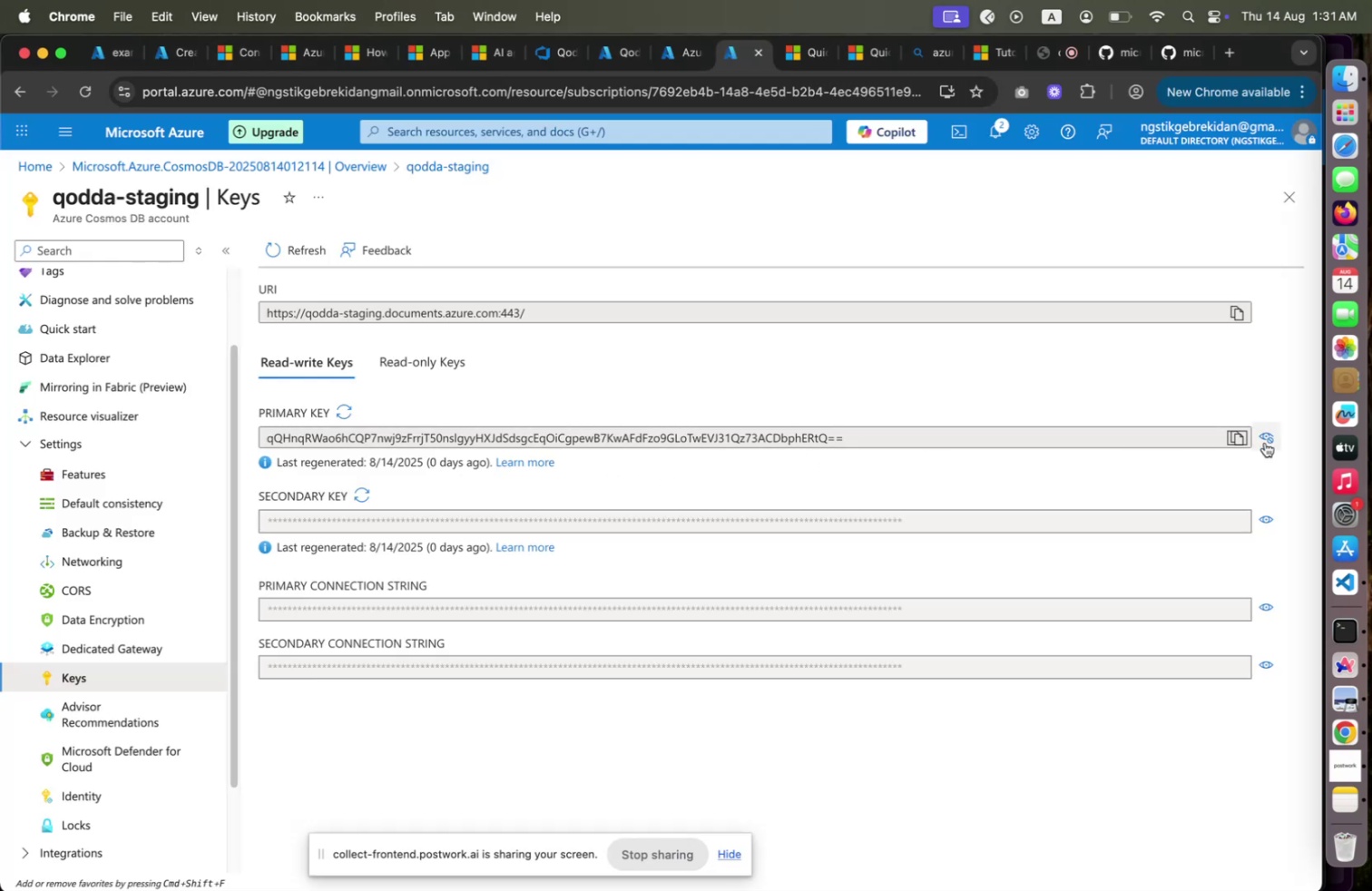 
left_click([1265, 442])
 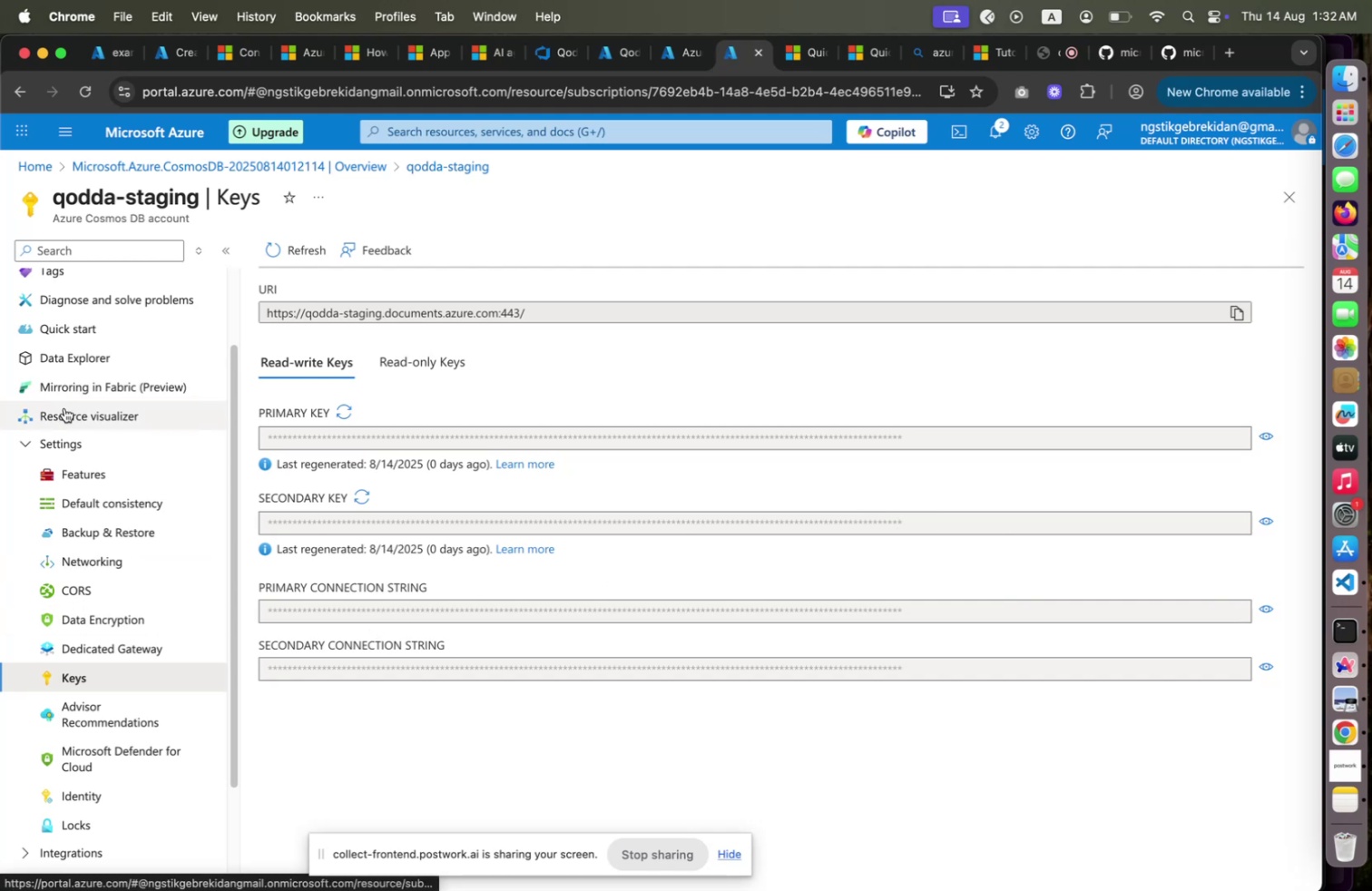 
wait(6.02)
 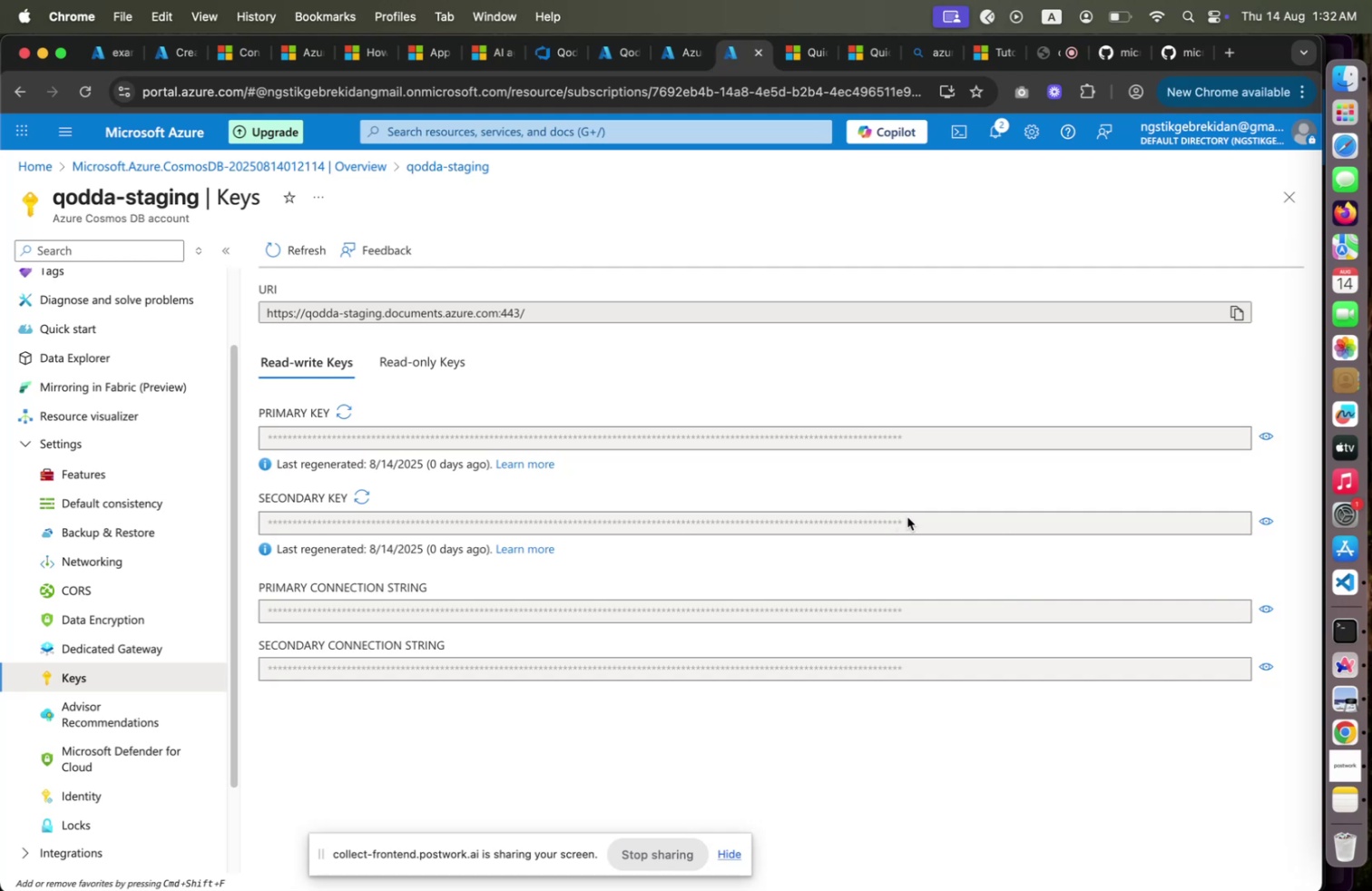 
scroll: coordinate [87, 569], scroll_direction: down, amount: 14.0
 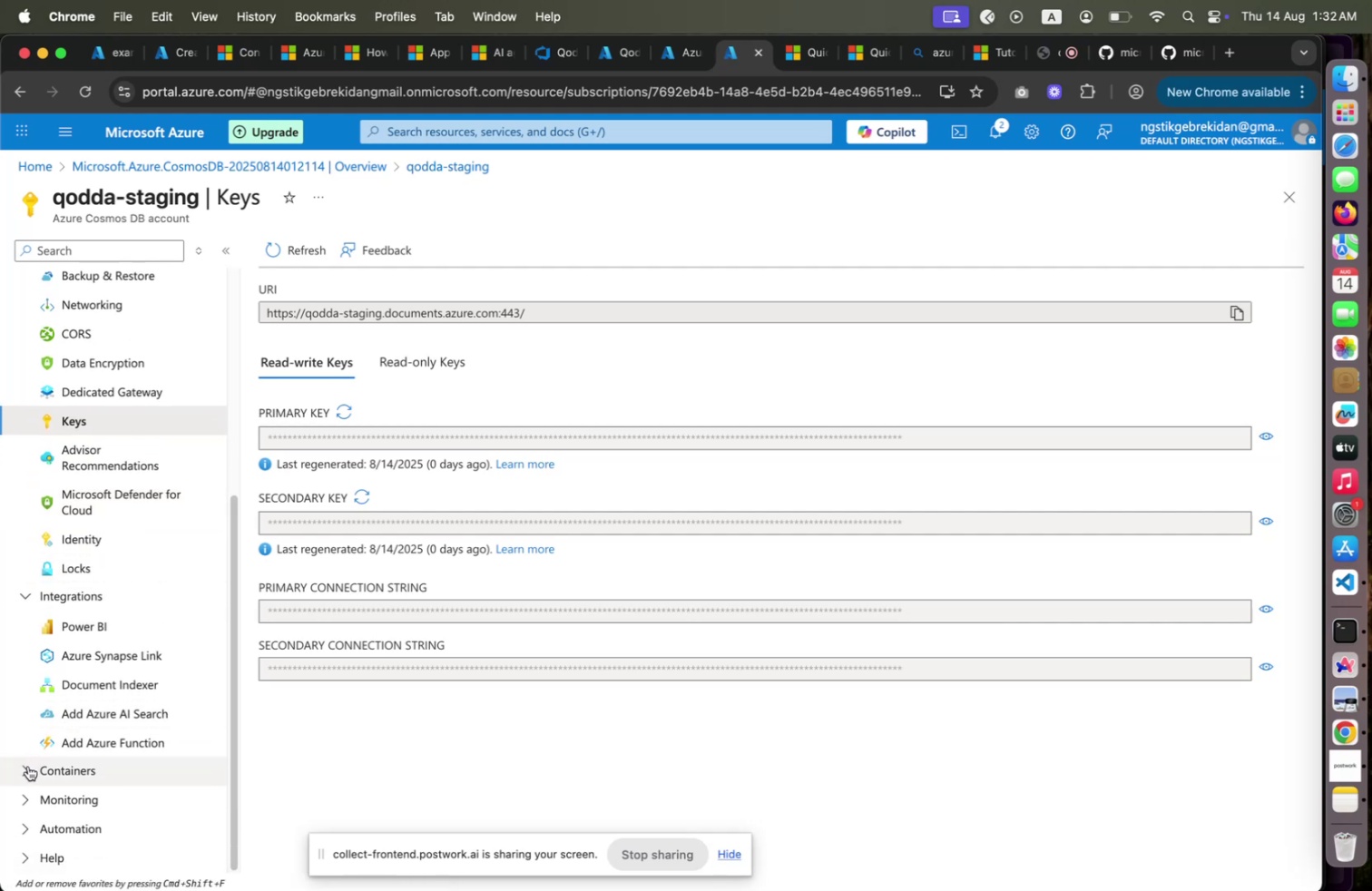 
mouse_move([42, 745])
 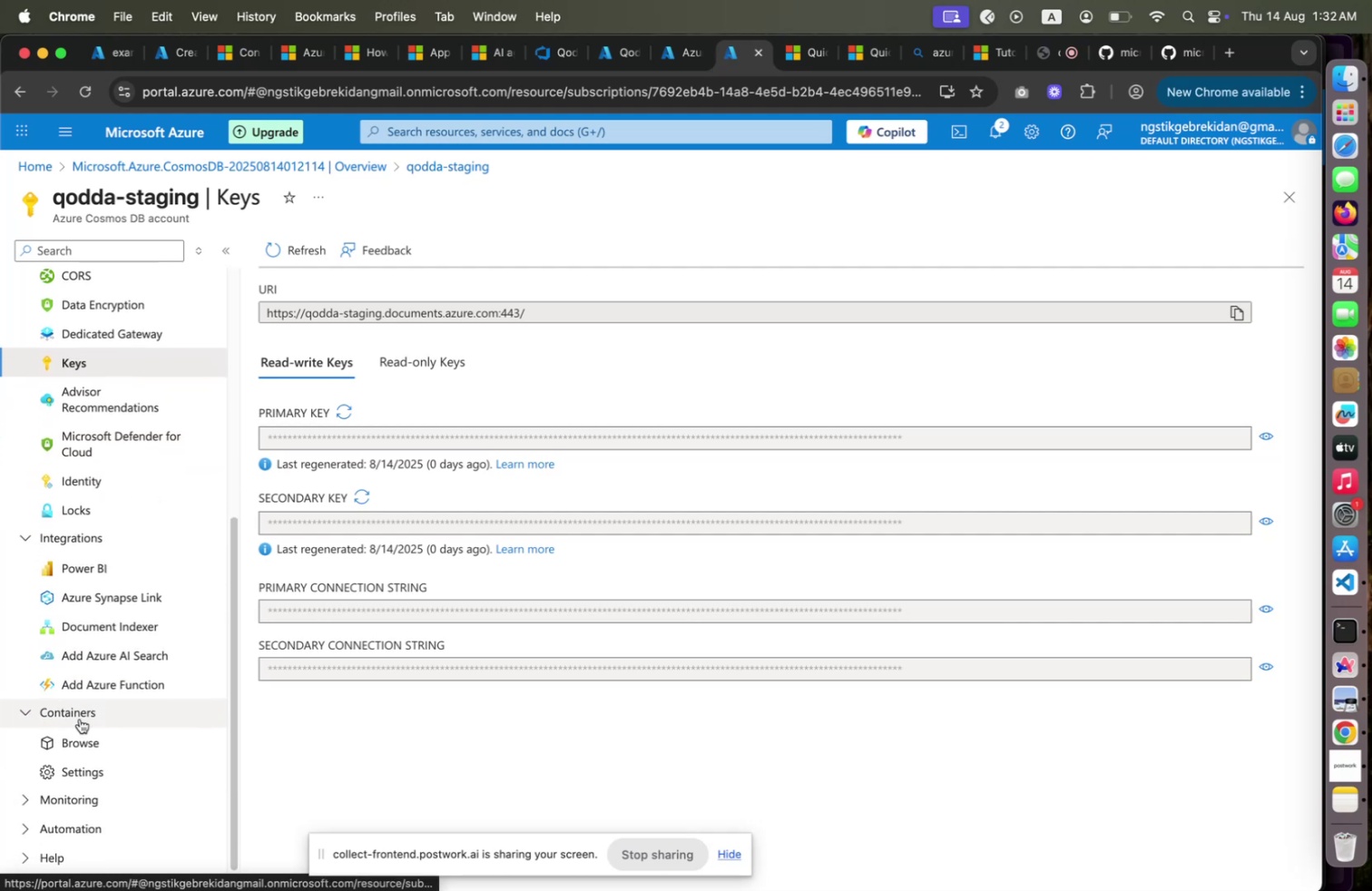 
scroll: coordinate [56, 706], scroll_direction: down, amount: 4.0
 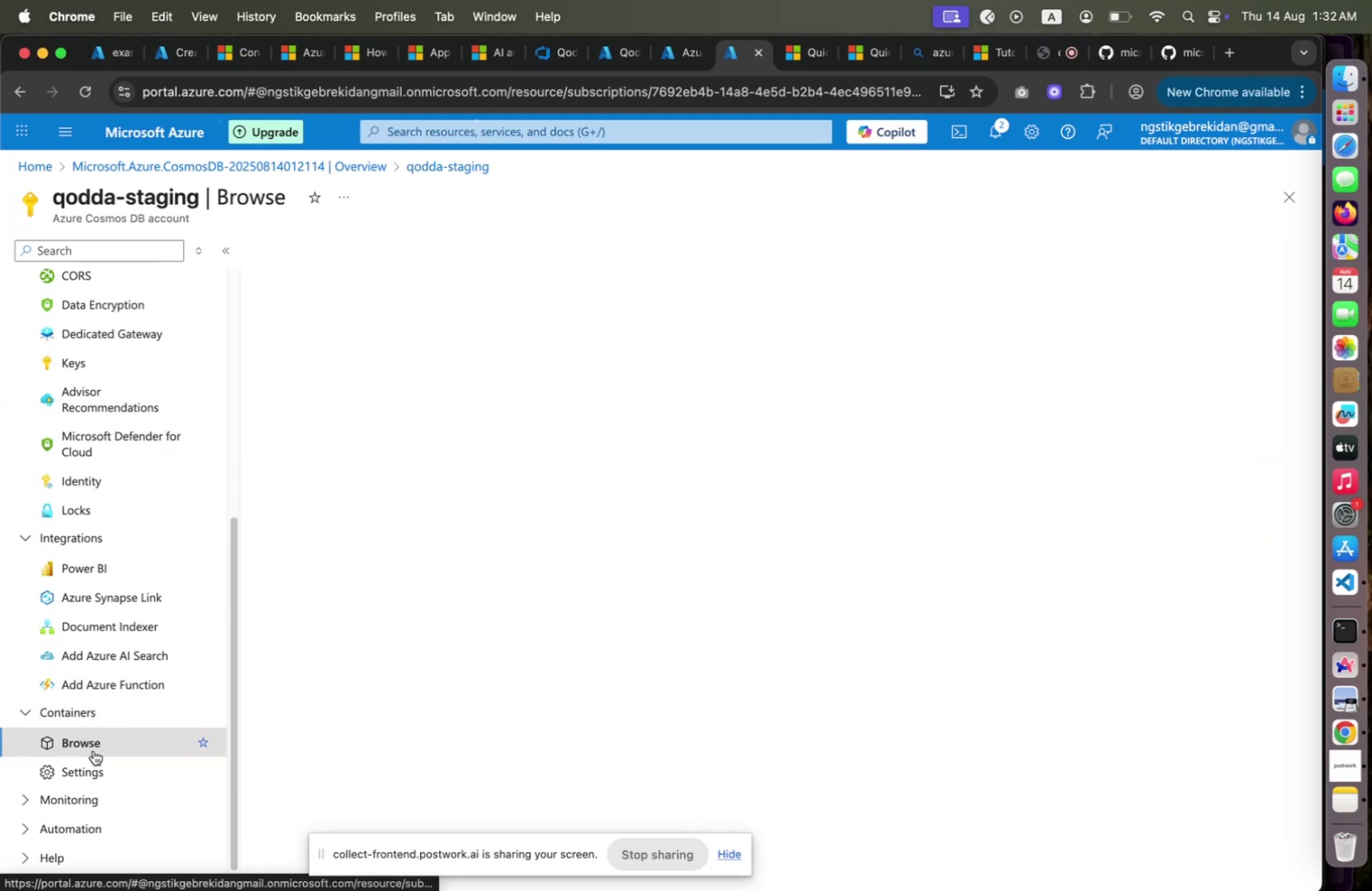 
left_click([93, 749])
 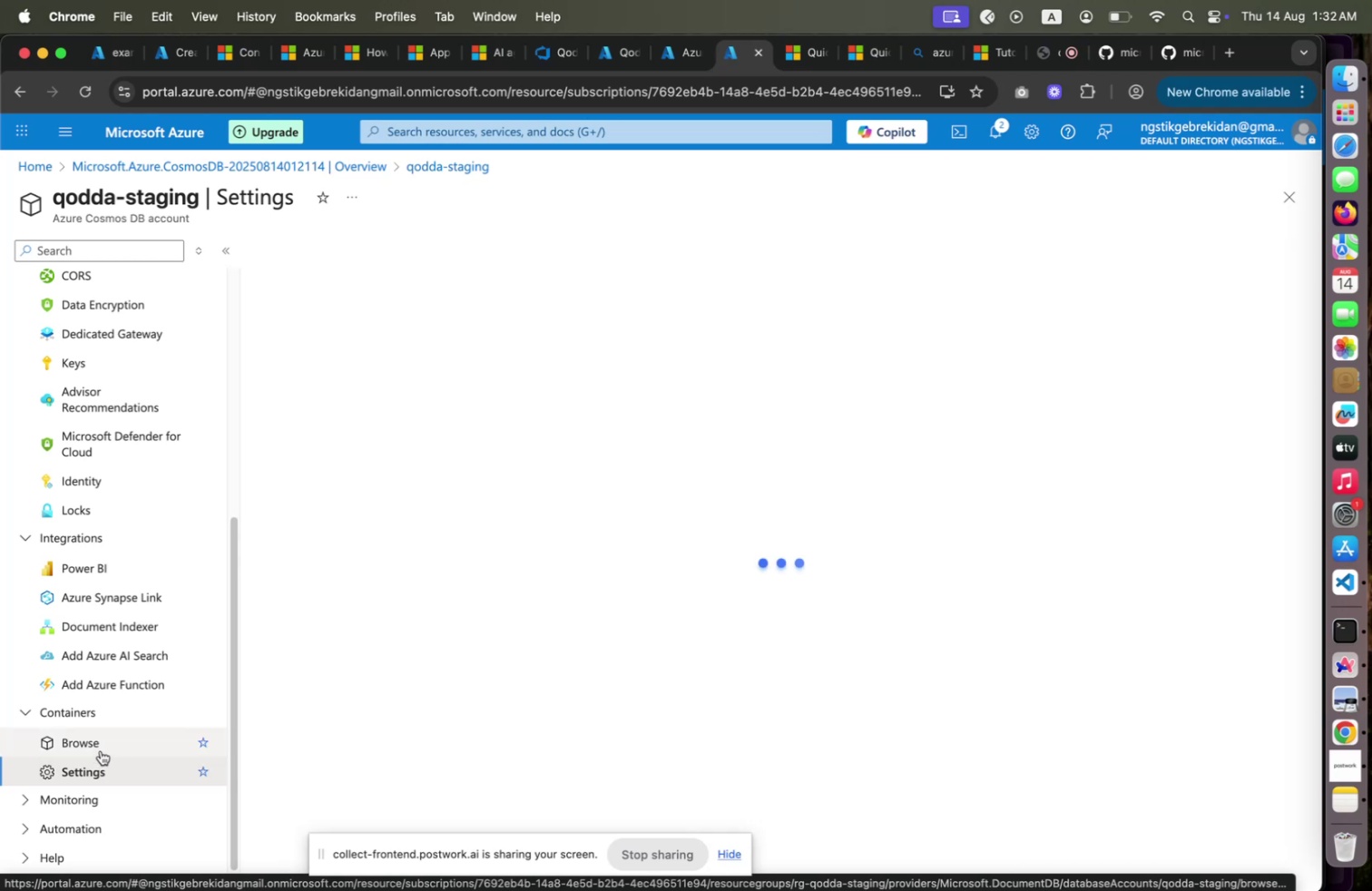 
key(Meta+CommandLeft)
 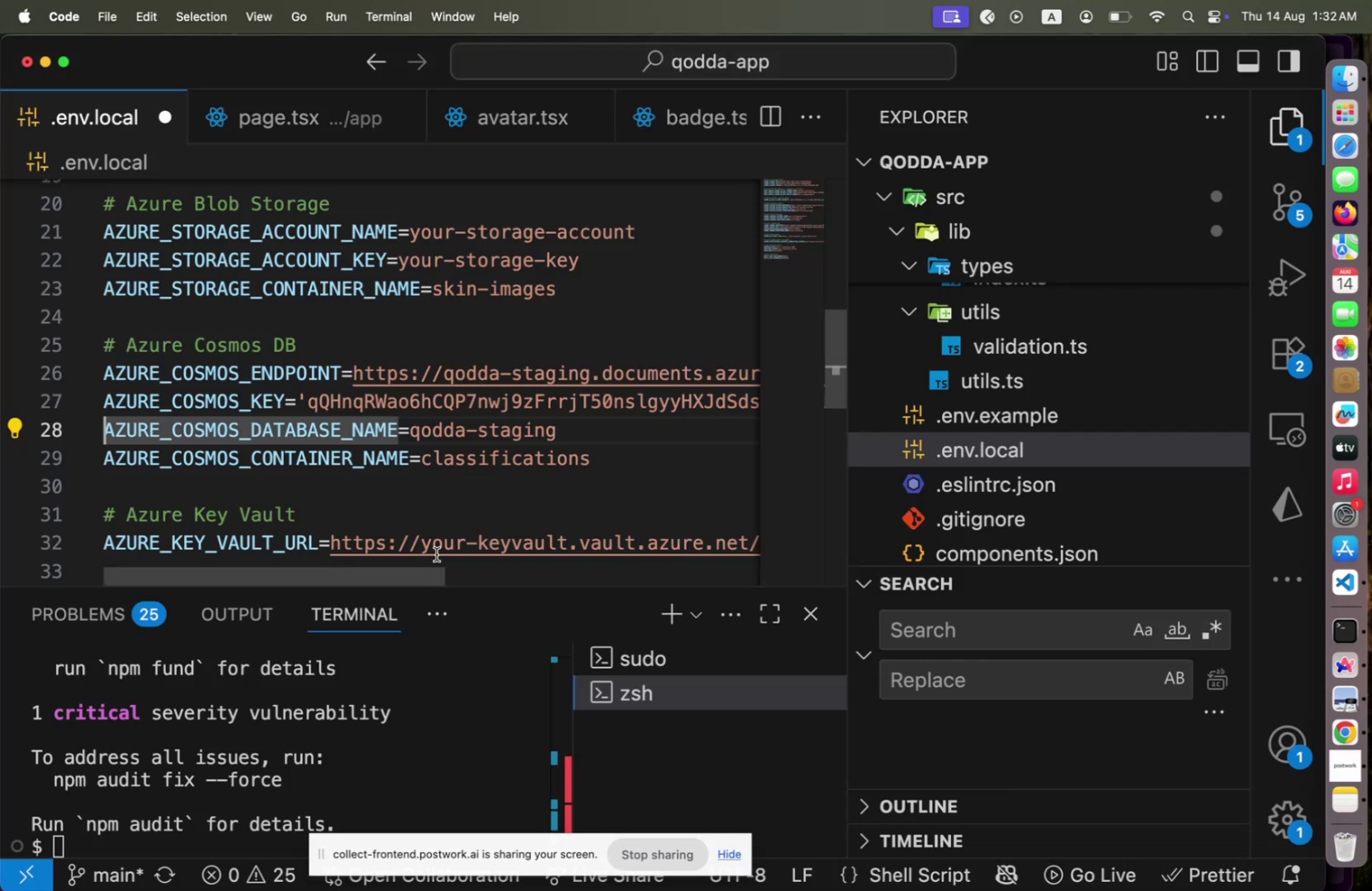 
key(Meta+Tab)
 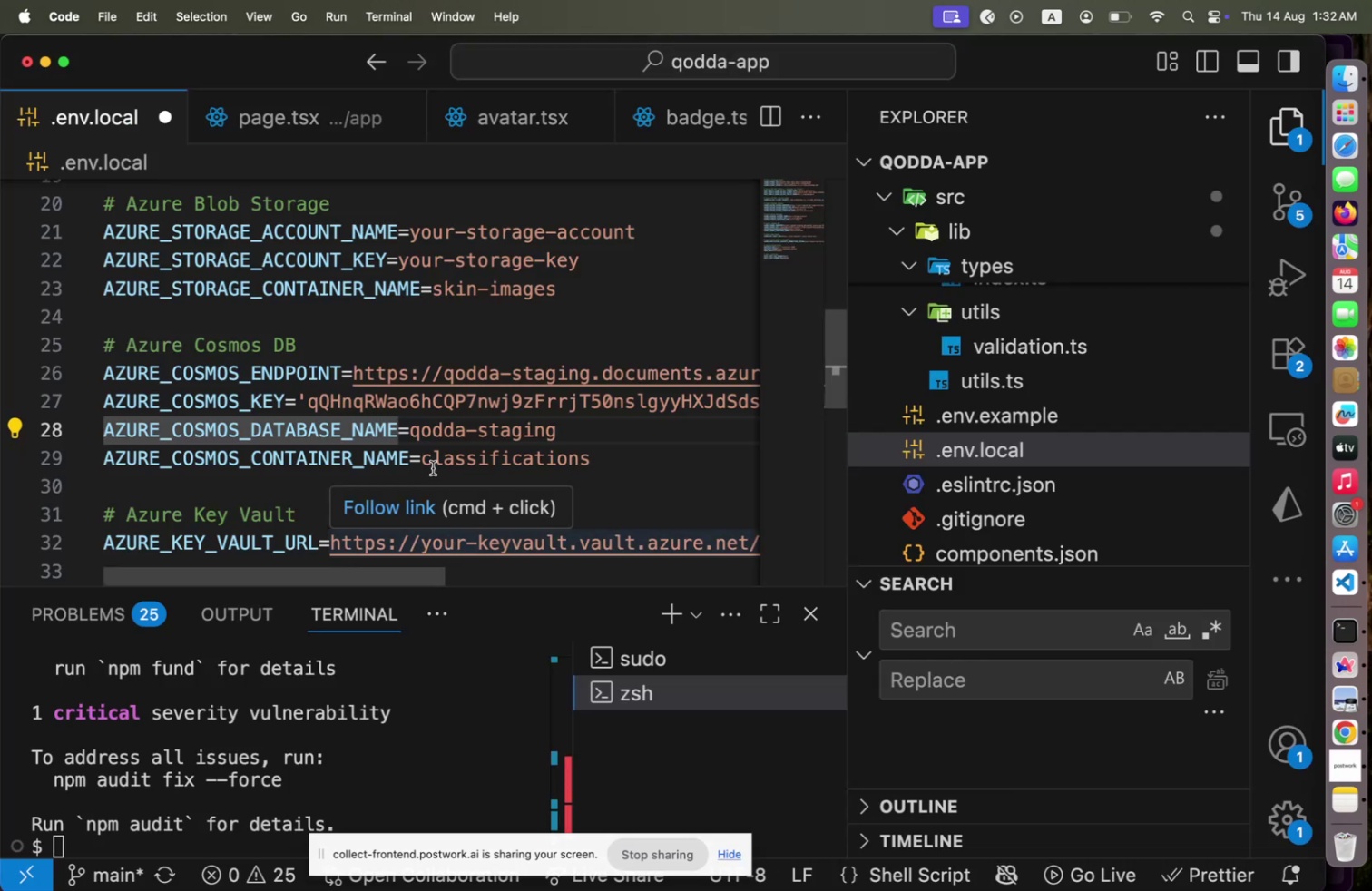 
key(Meta+CommandLeft)
 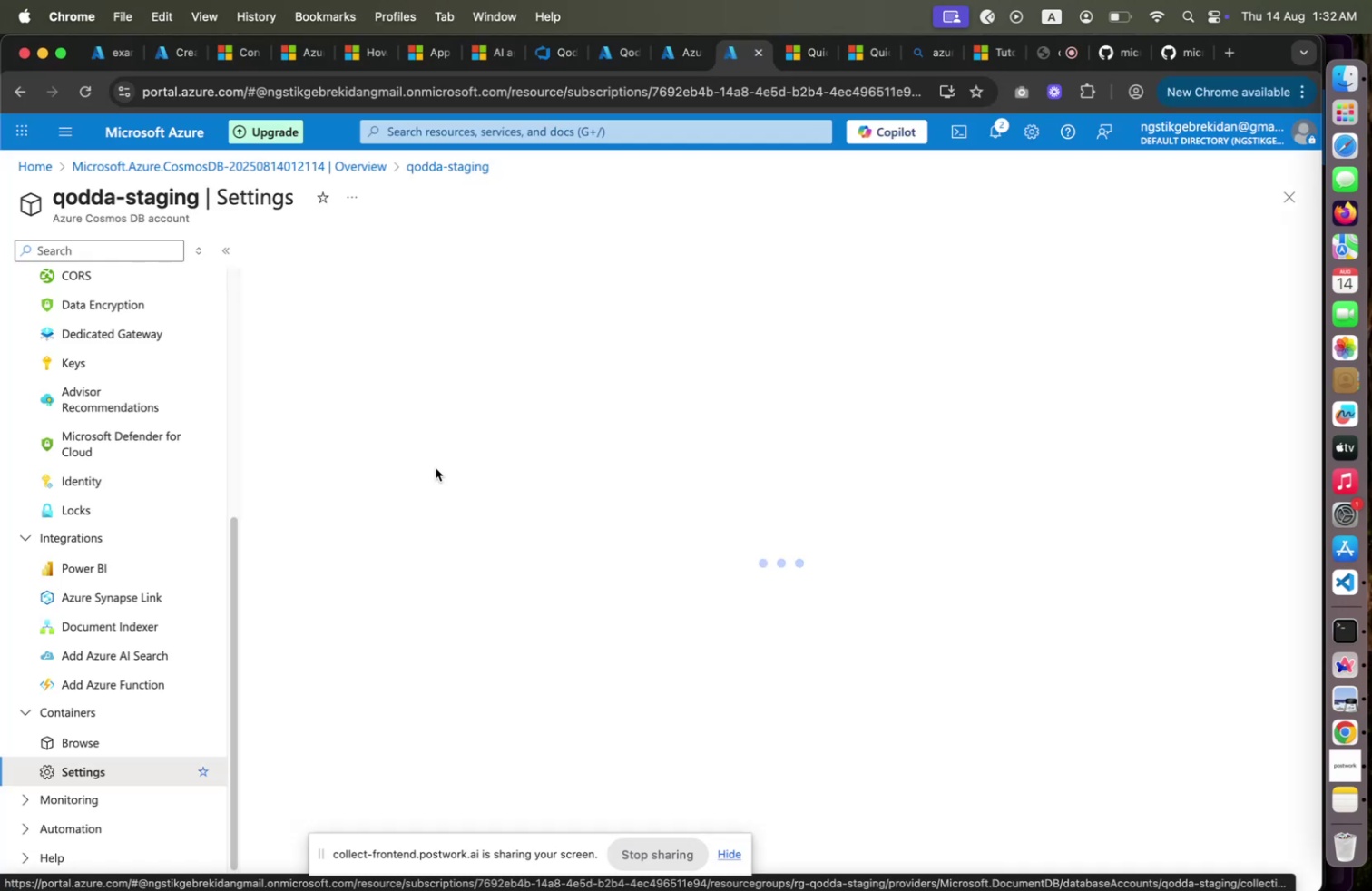 
key(Meta+Tab)
 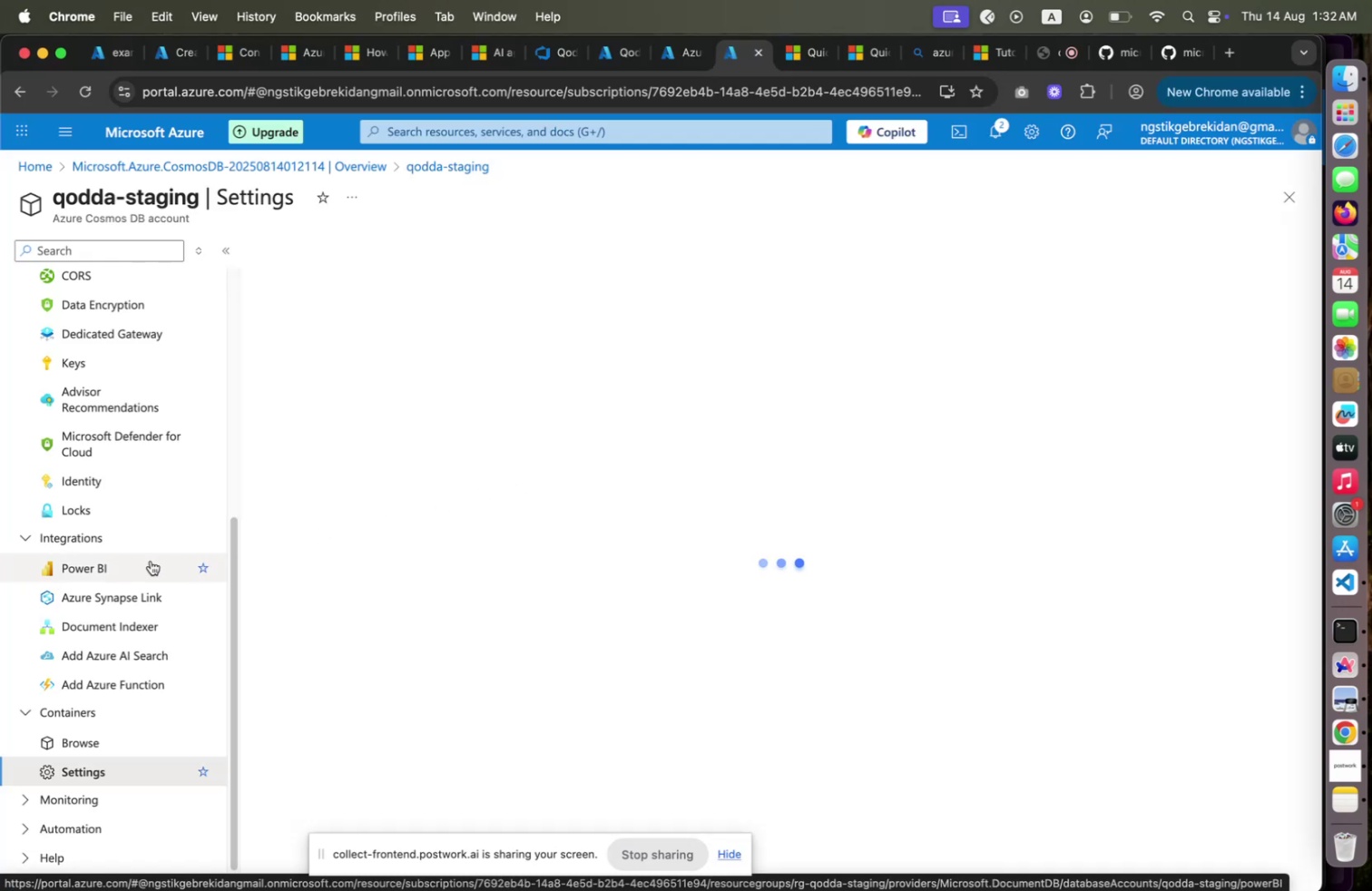 
scroll: coordinate [151, 560], scroll_direction: down, amount: 7.0
 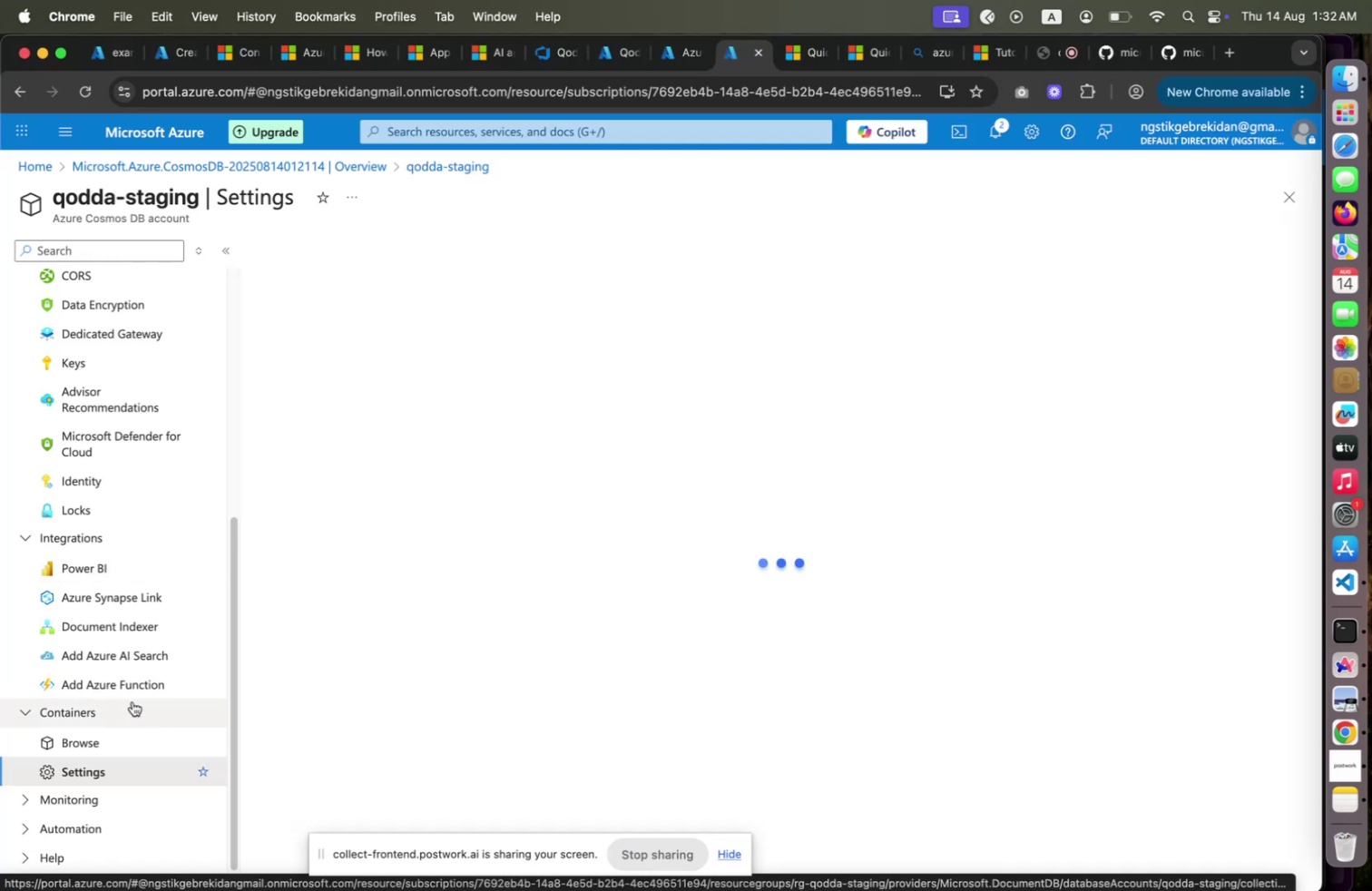 
key(Meta+CommandLeft)
 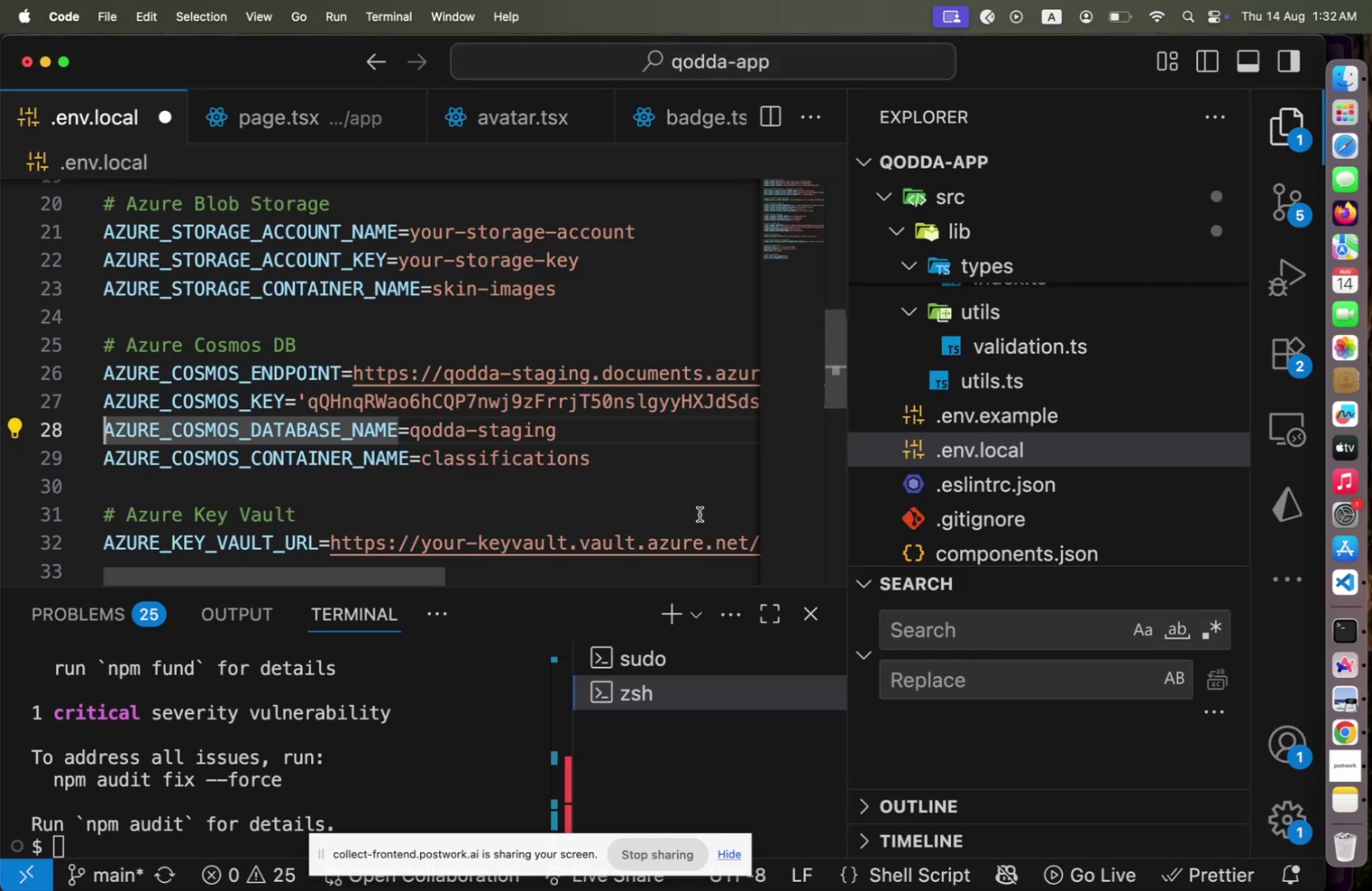 
key(Meta+Tab)
 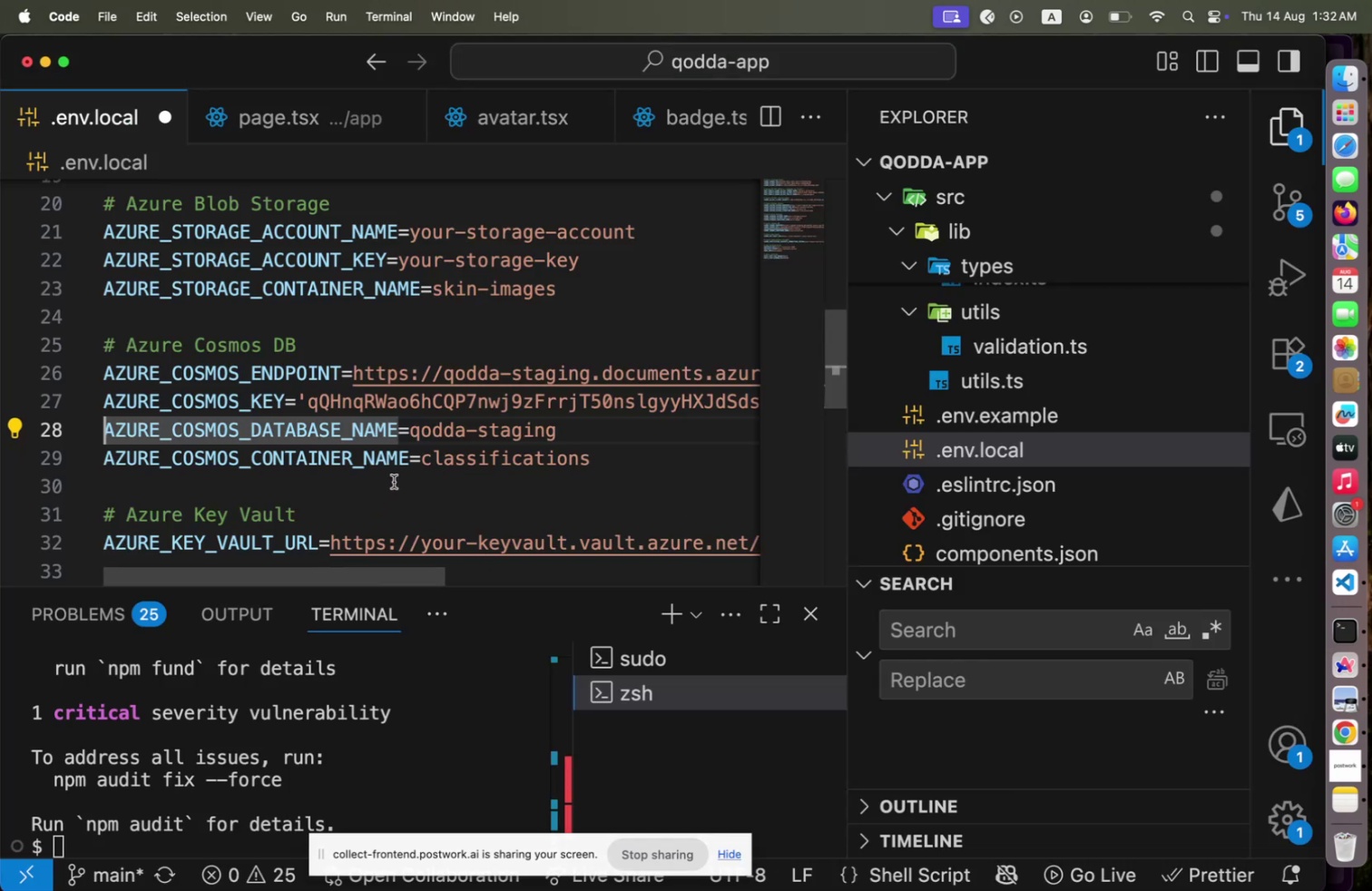 
scroll: coordinate [394, 481], scroll_direction: down, amount: 3.0
 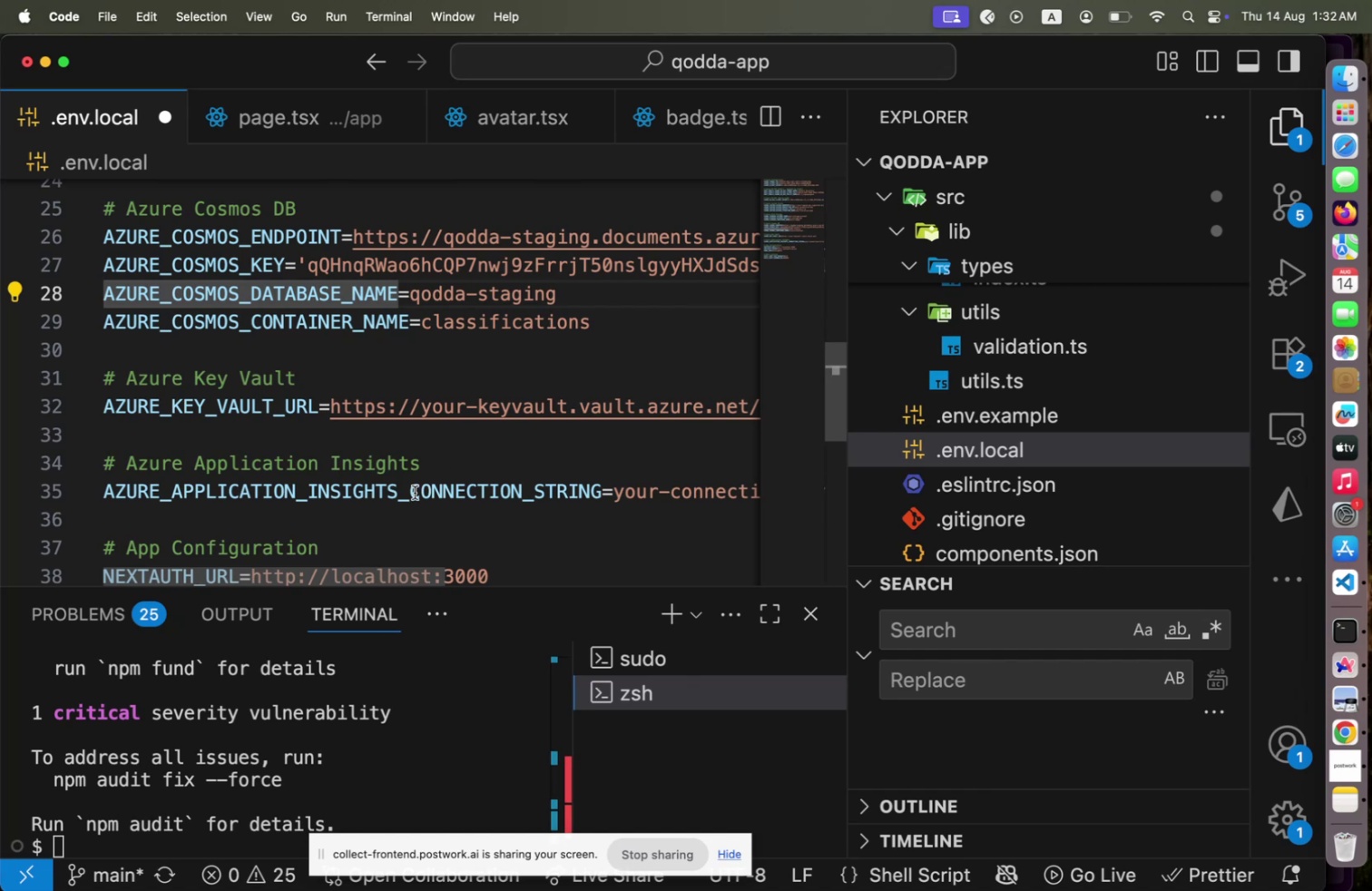 
key(Meta+CommandLeft)
 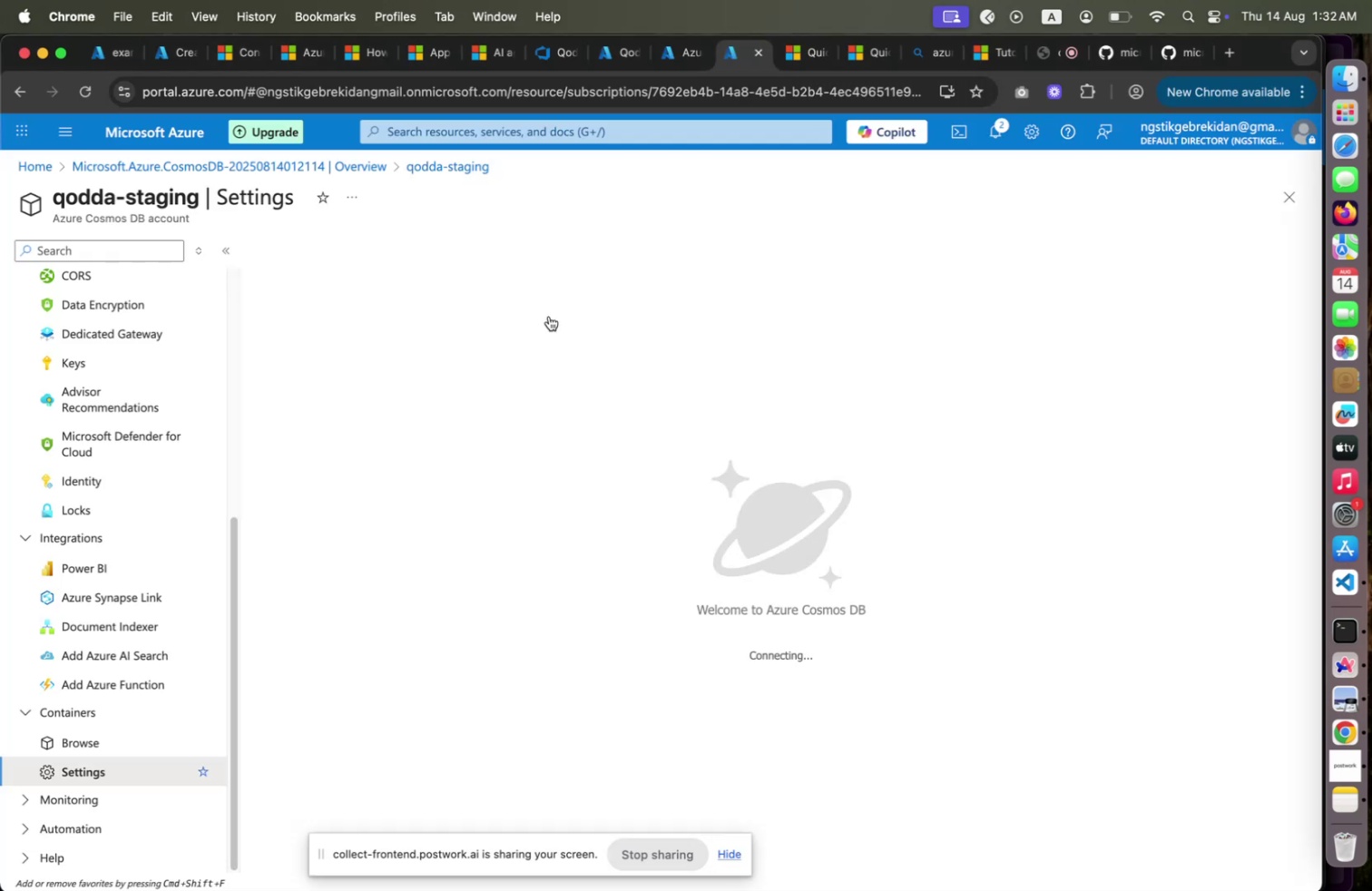 
key(Meta+Tab)
 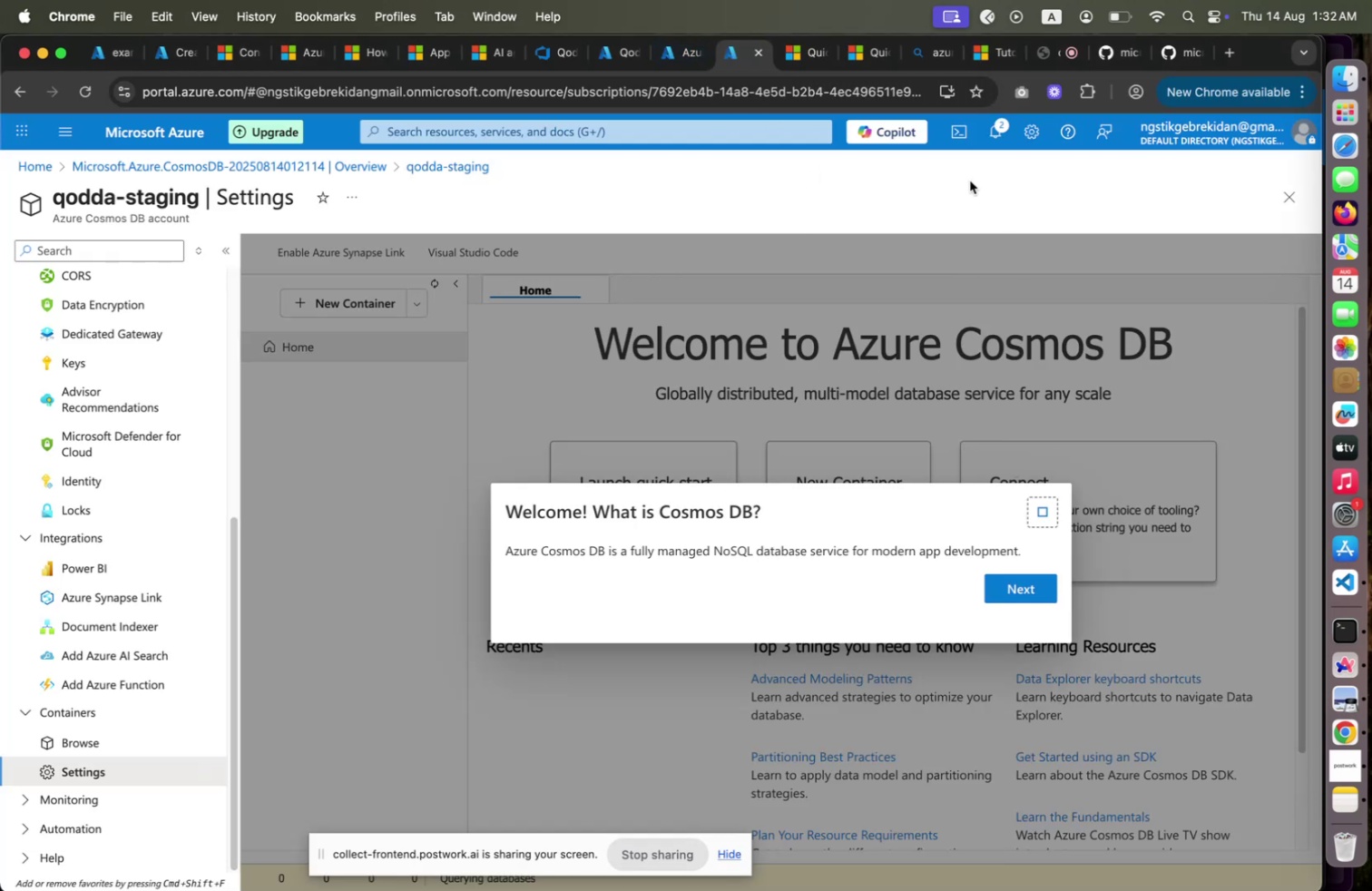 
wait(9.0)
 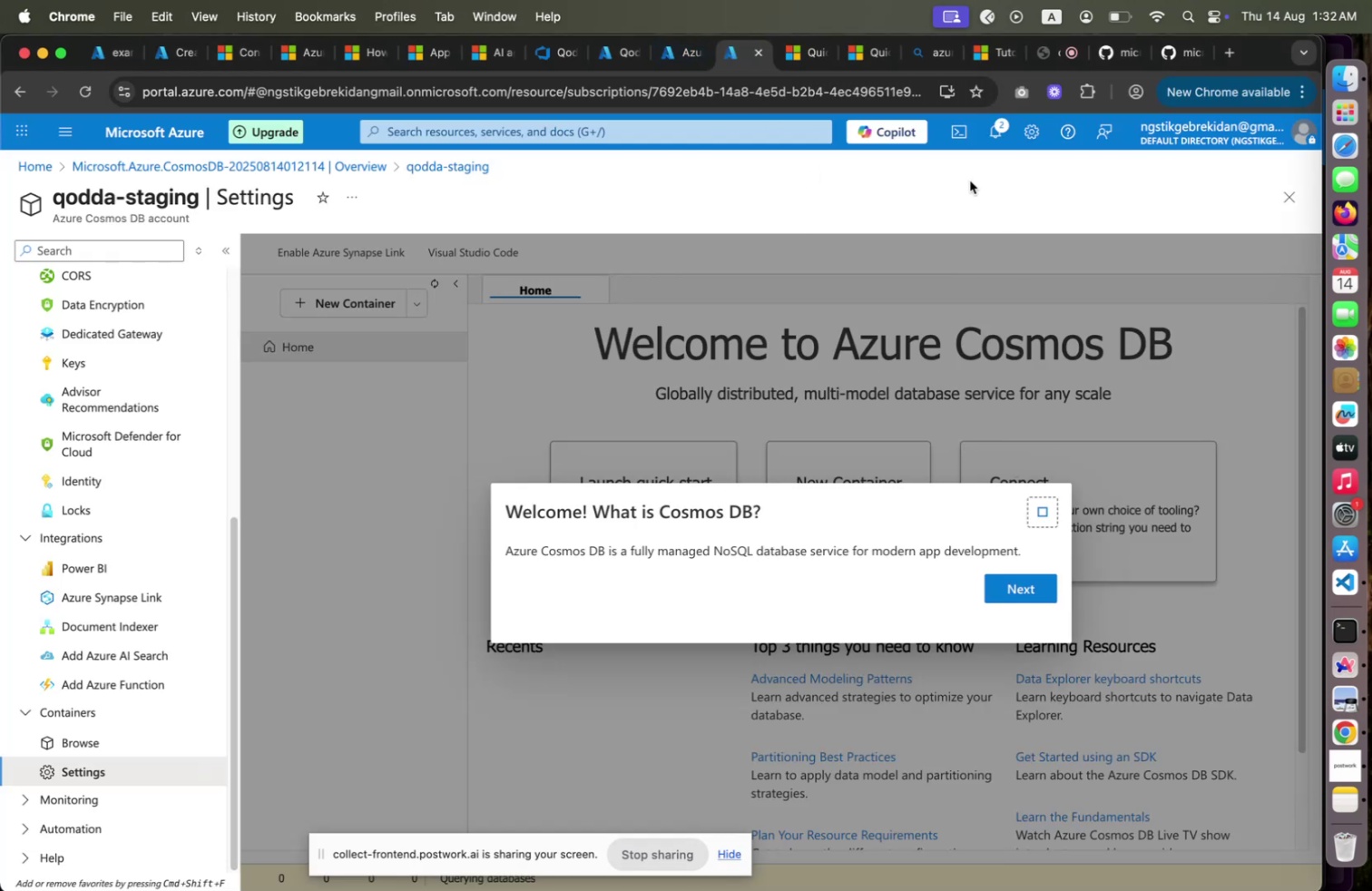 
left_click([1041, 762])
 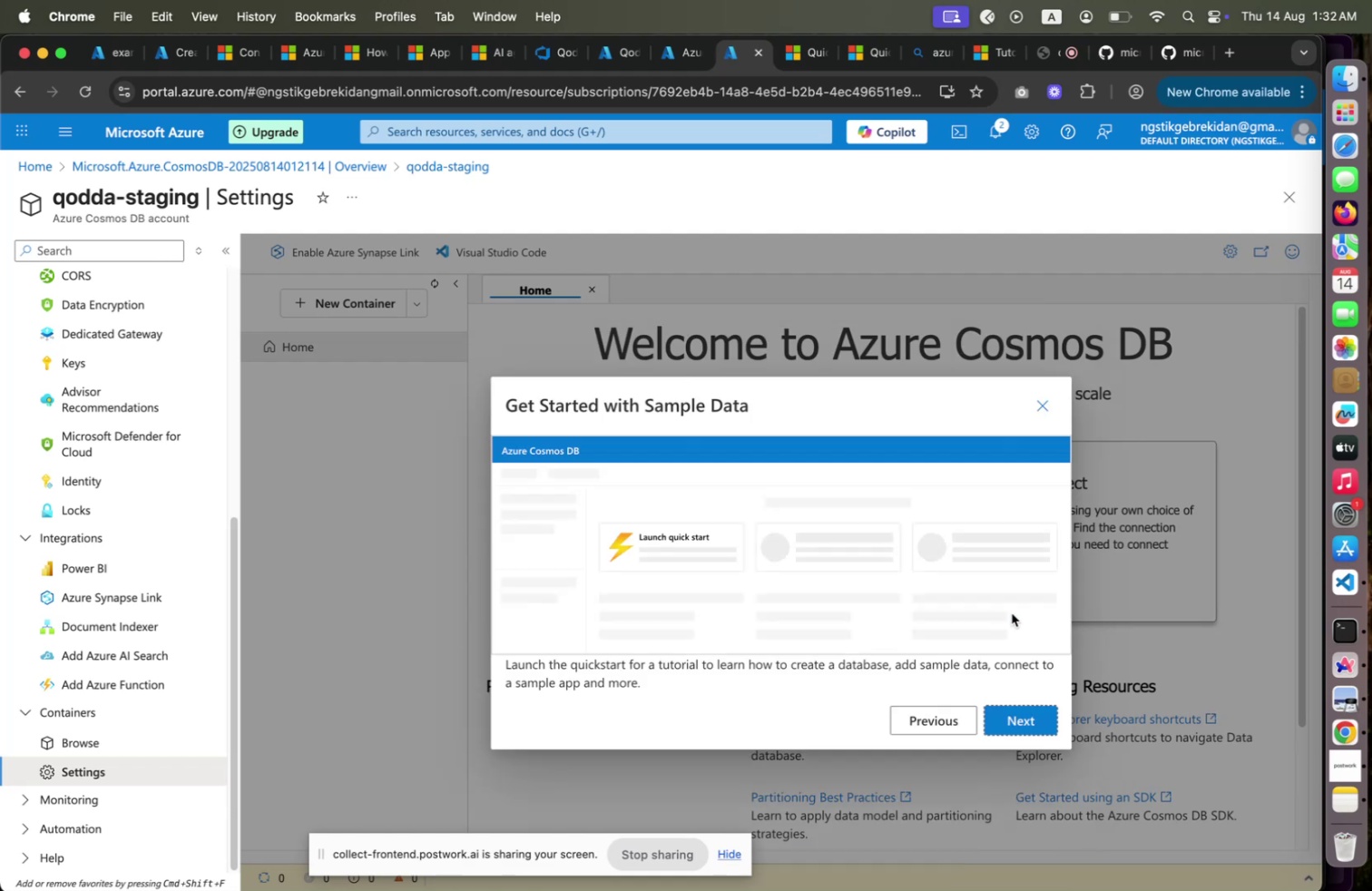 
left_click([1011, 610])
 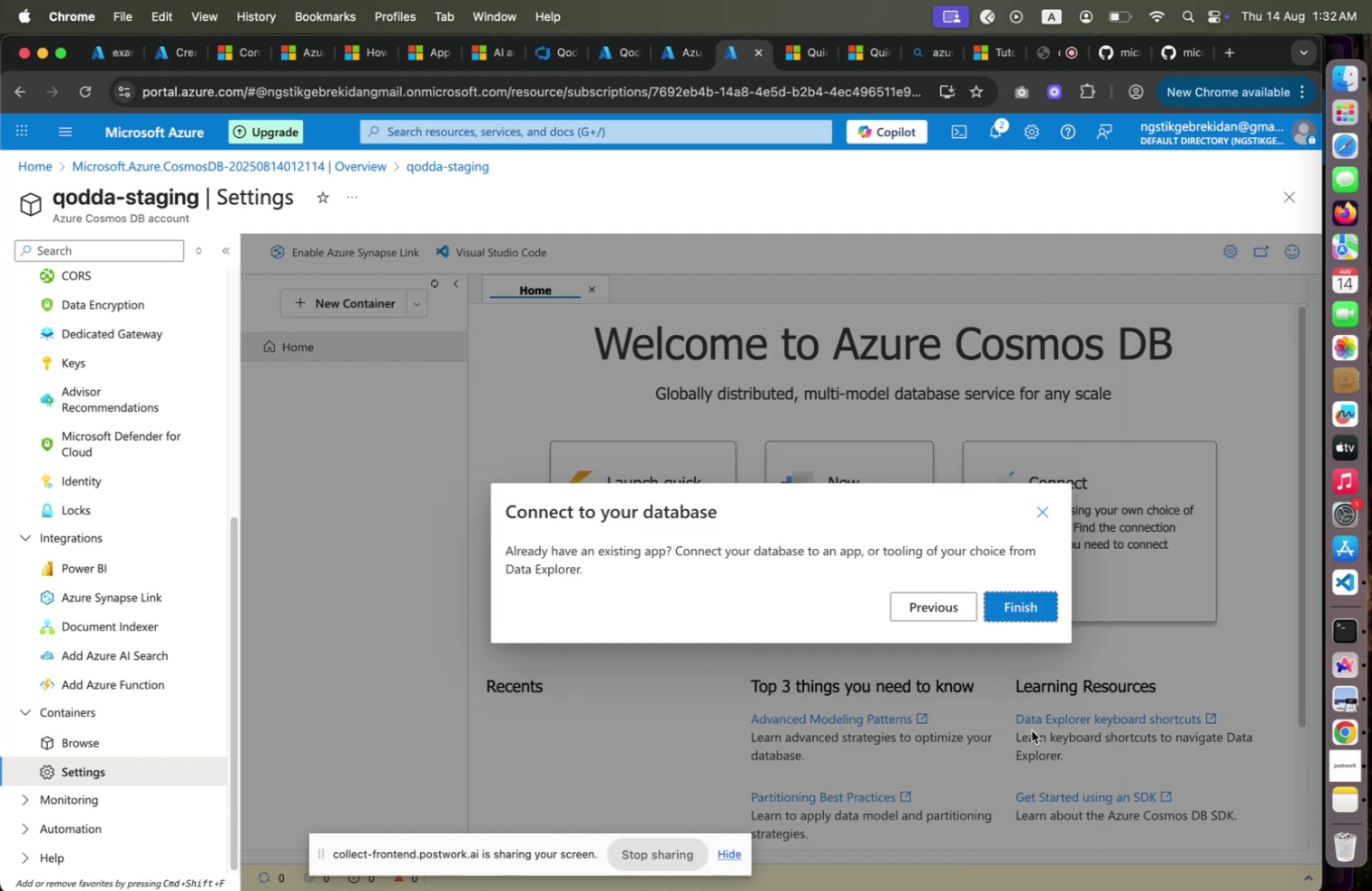 
left_click([1032, 729])
 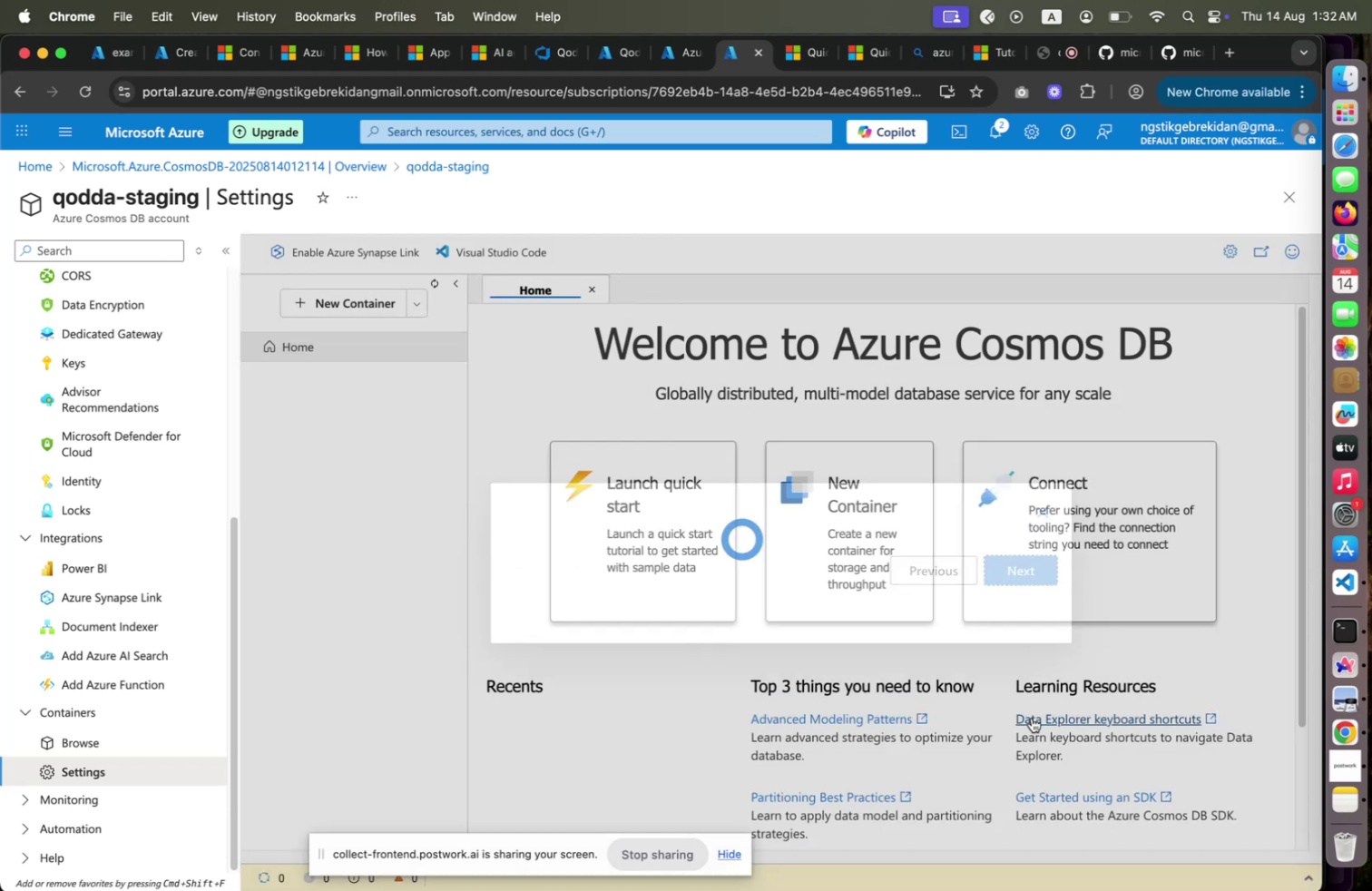 
left_click([1032, 716])
 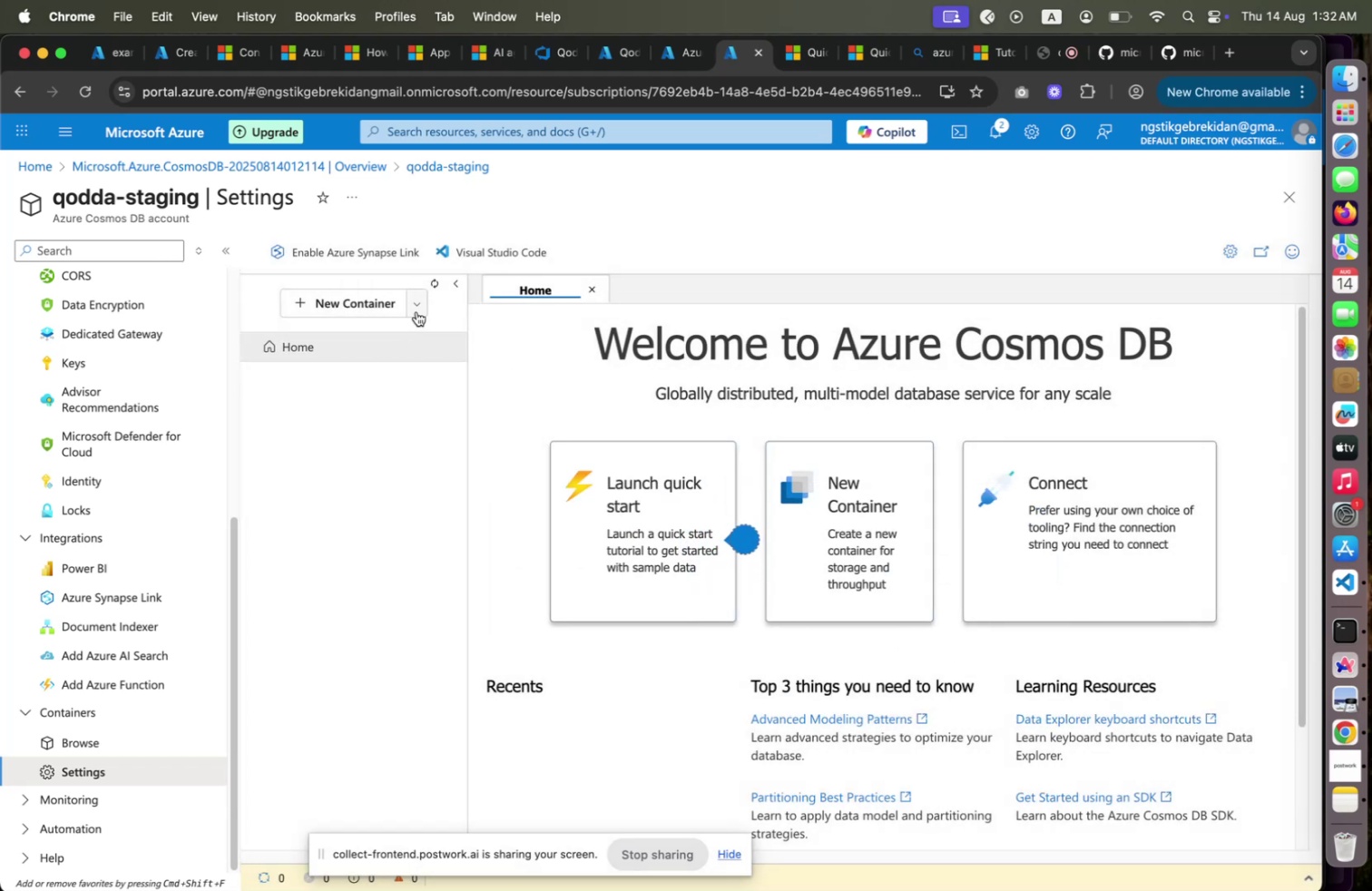 
wait(8.67)
 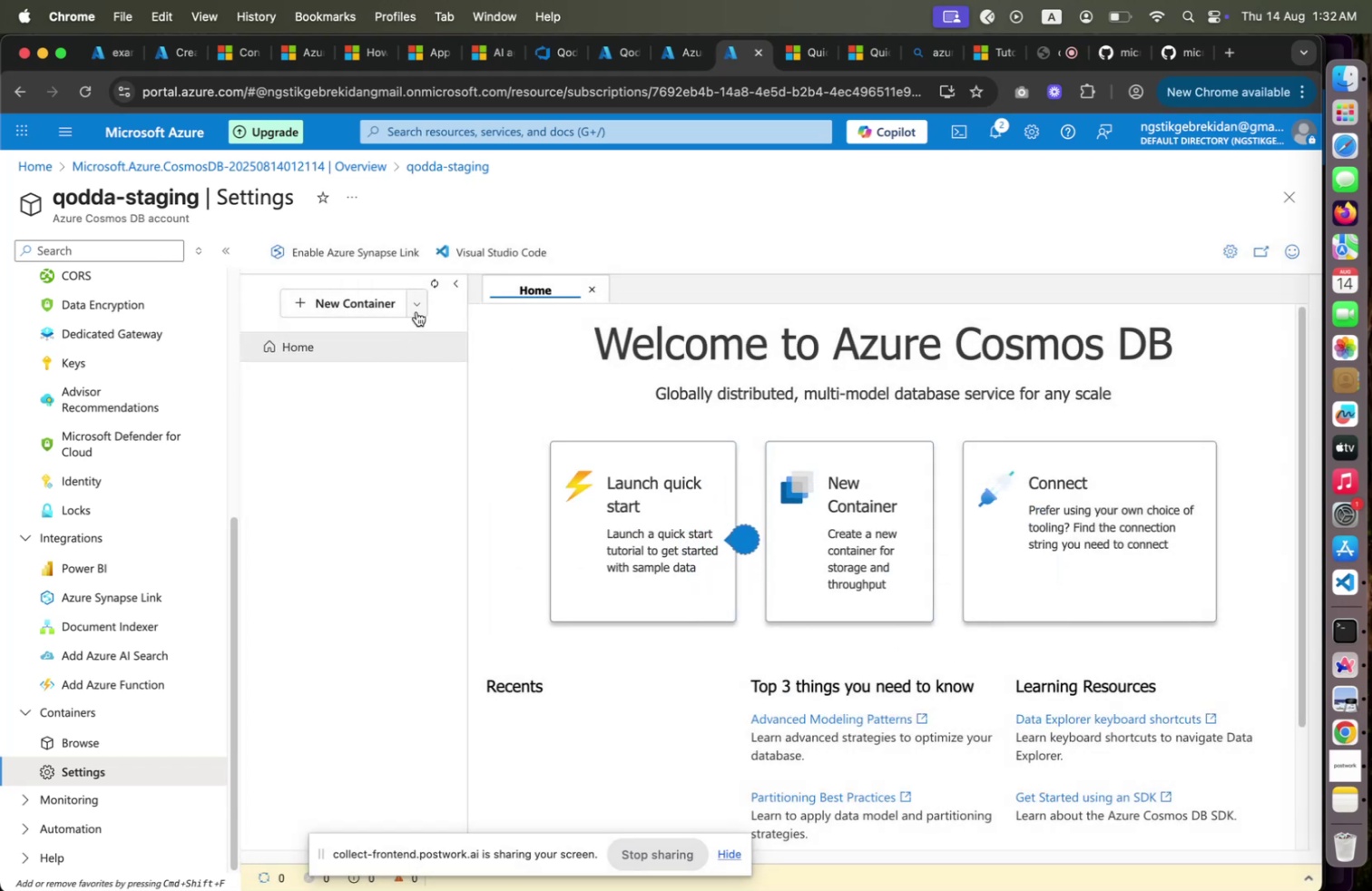 
left_click([362, 315])
 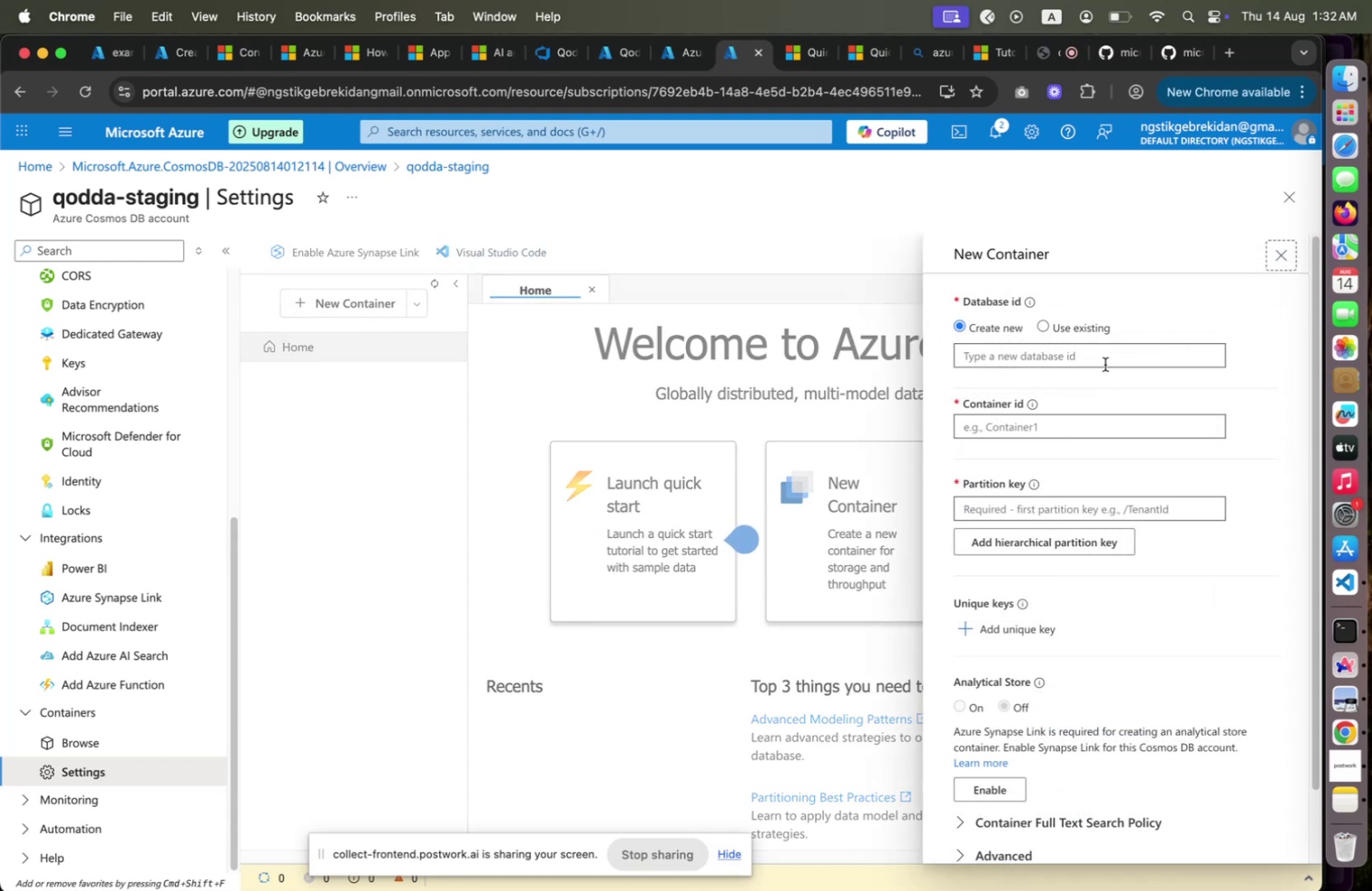 
wait(9.58)
 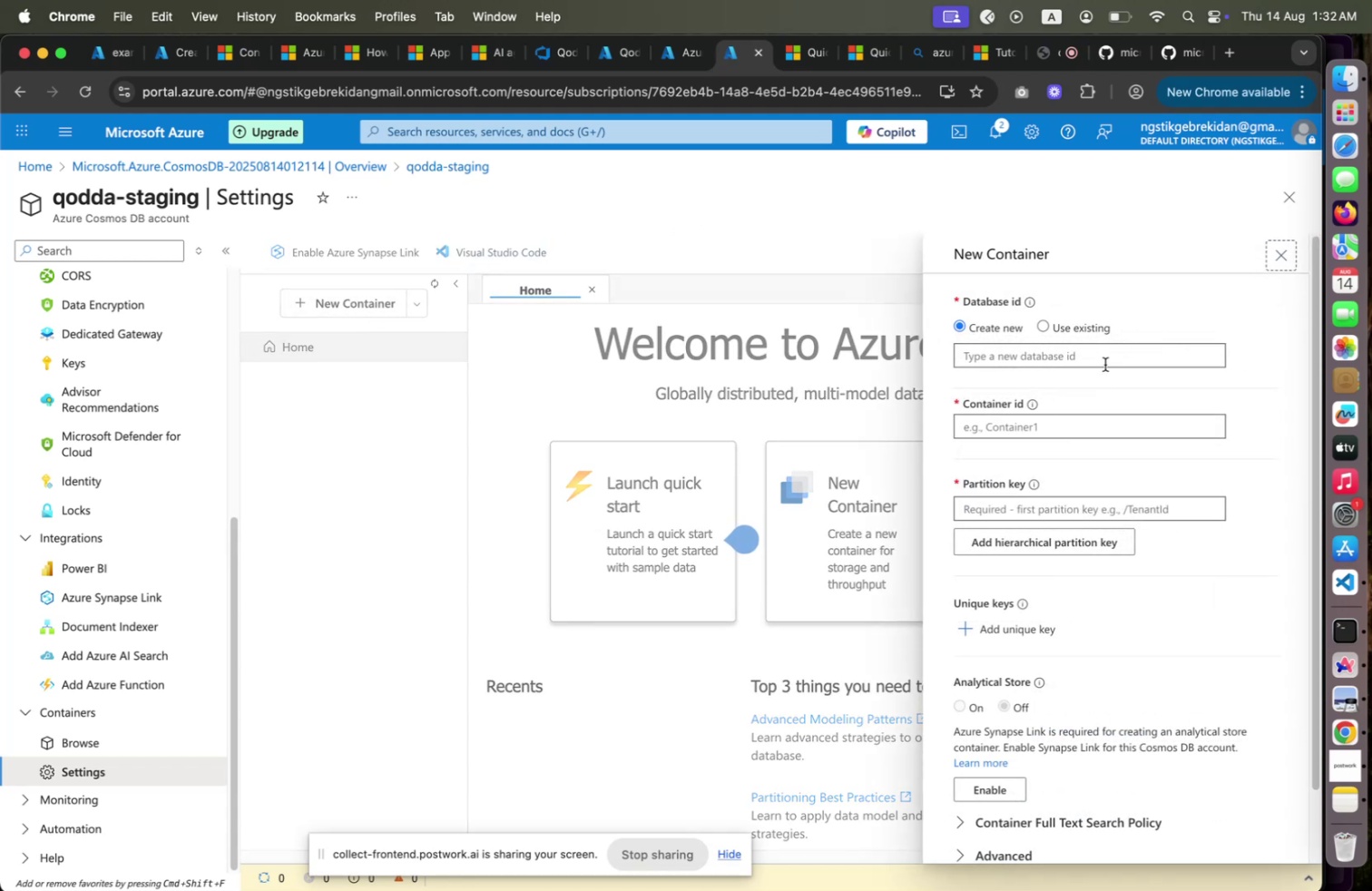 
scroll: coordinate [1105, 365], scroll_direction: down, amount: 3.0
 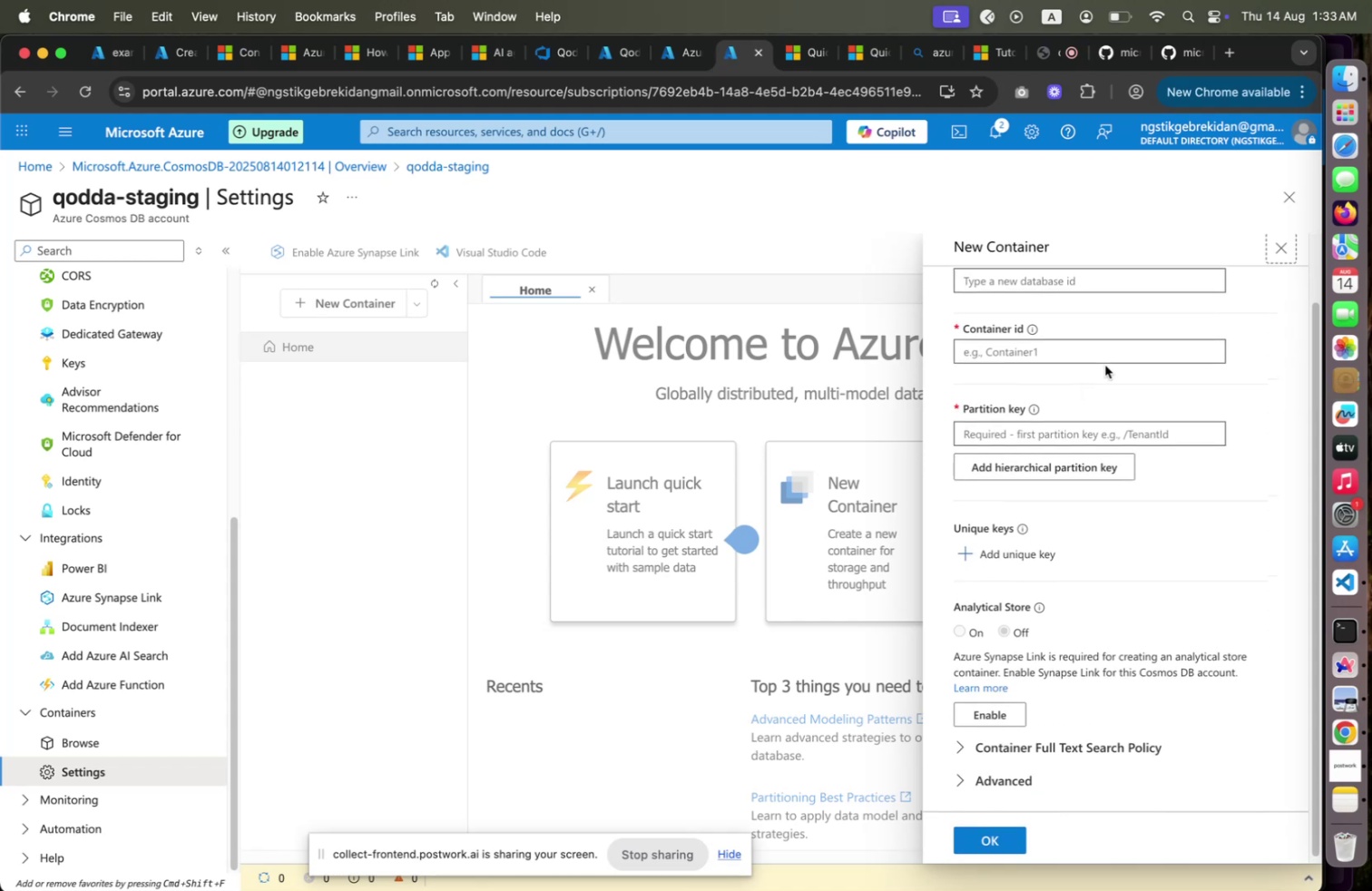 
scroll: coordinate [1105, 365], scroll_direction: up, amount: 13.0
 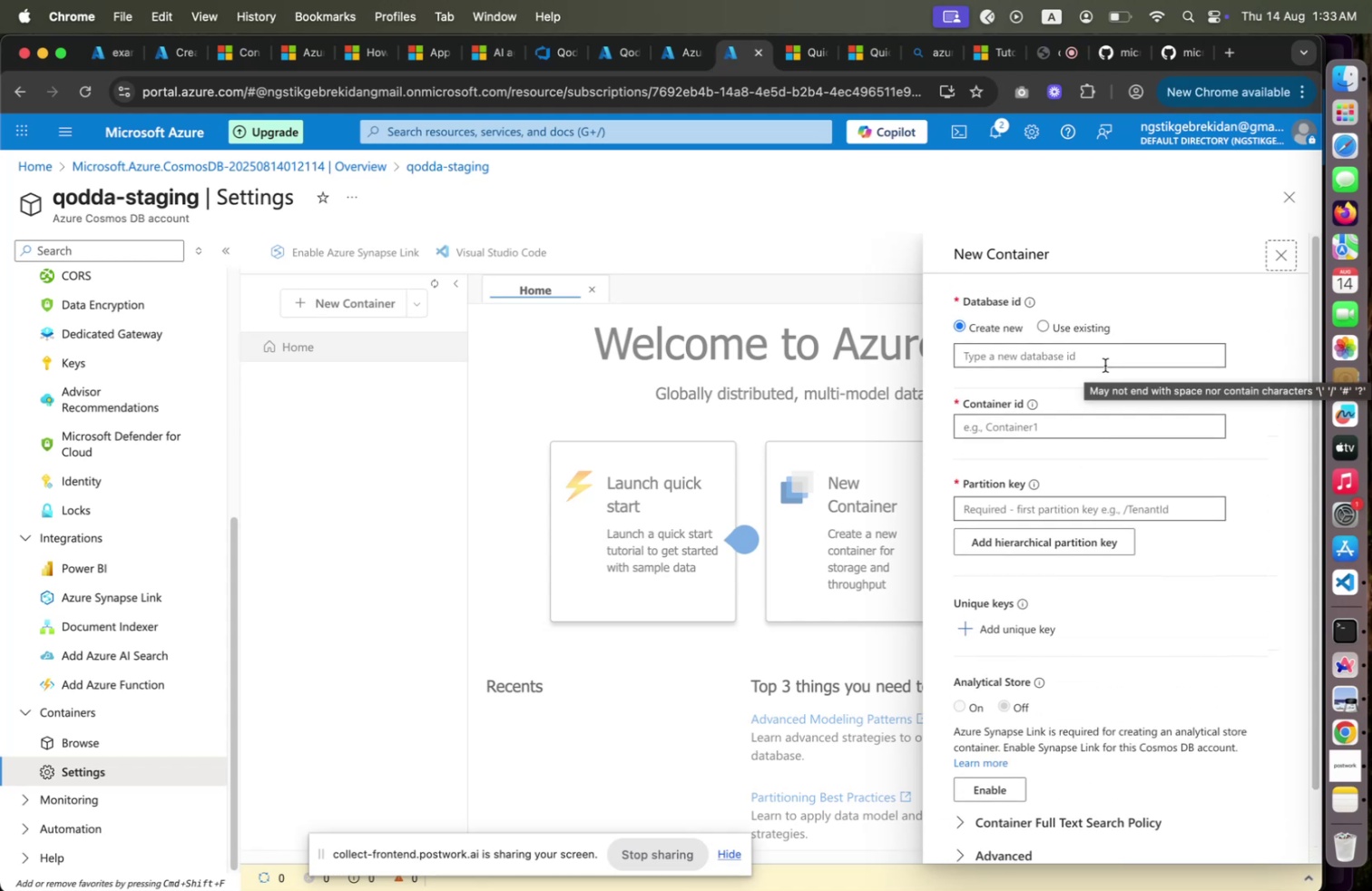 
wait(8.87)
 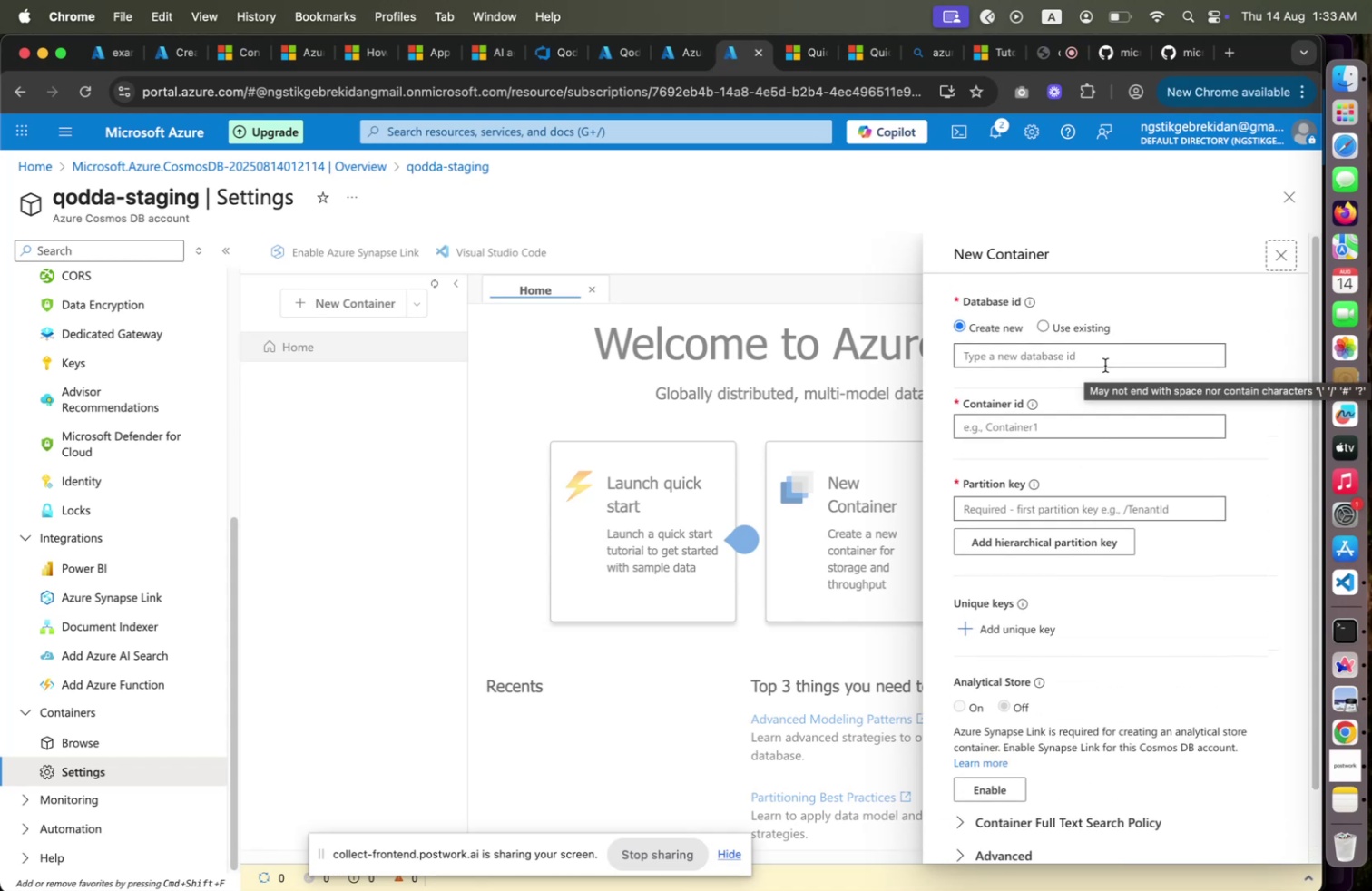 
left_click([1048, 328])
 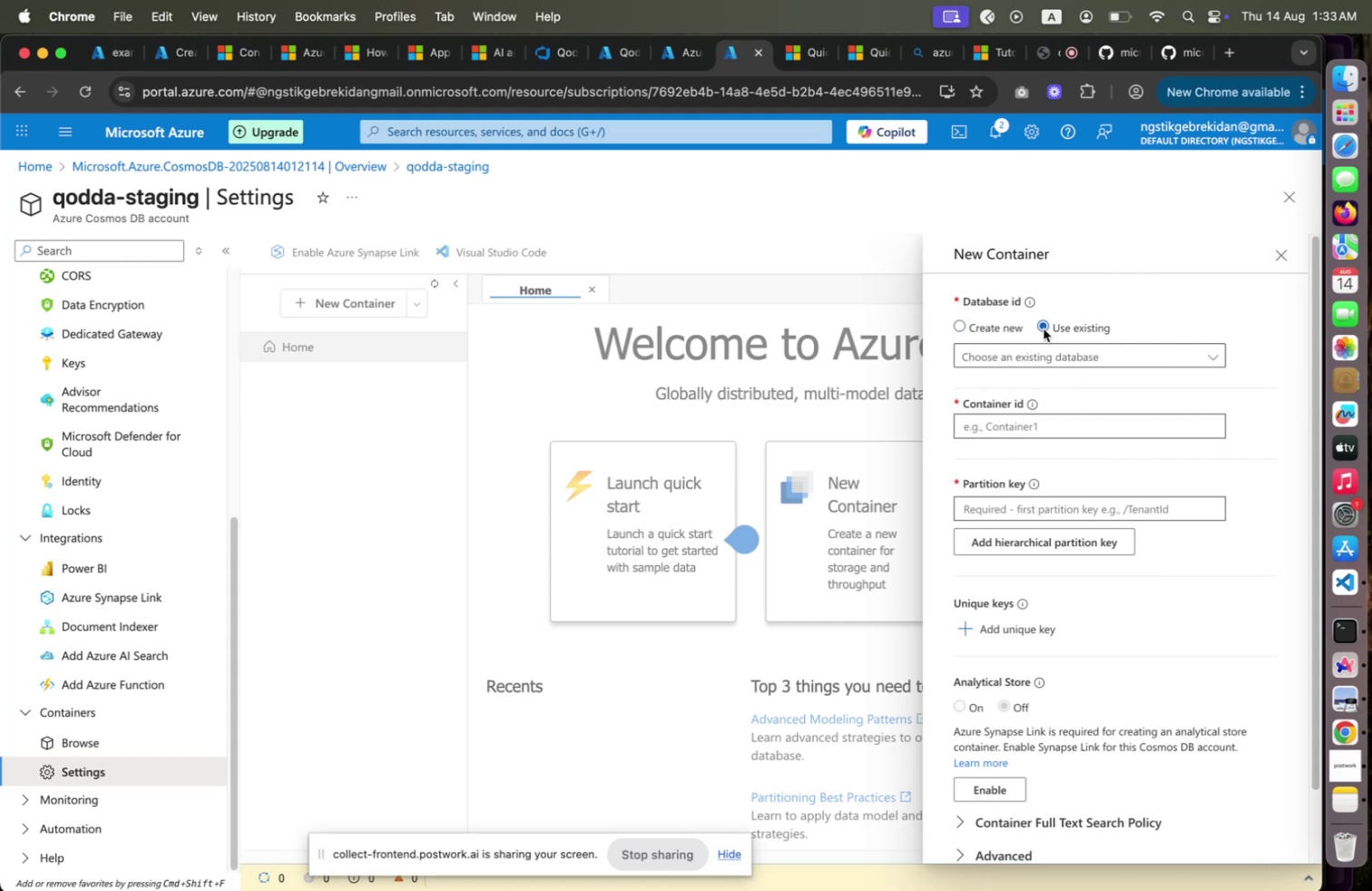 
left_click([1044, 327])
 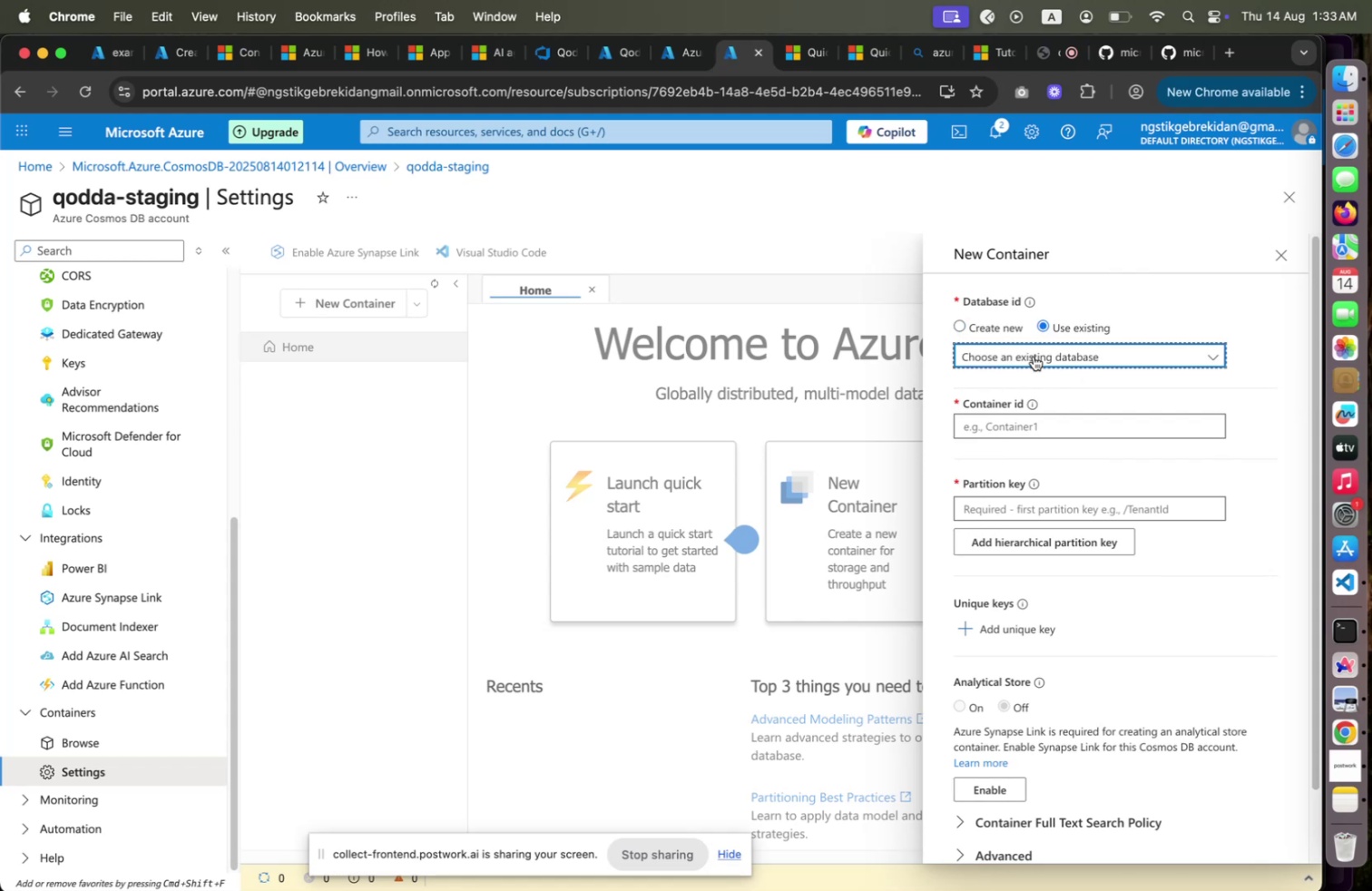 
left_click([1034, 356])
 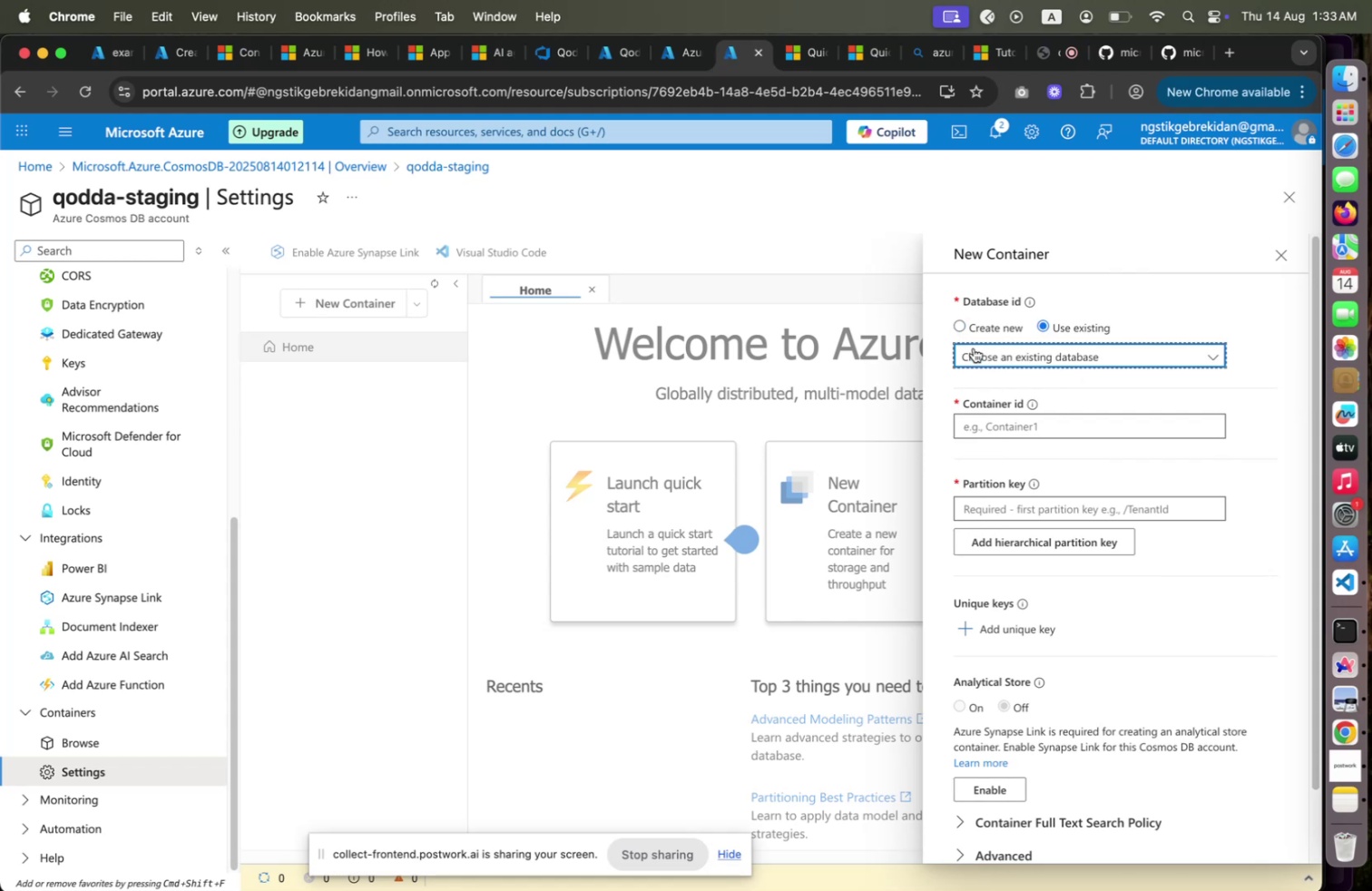 
left_click([1034, 356])
 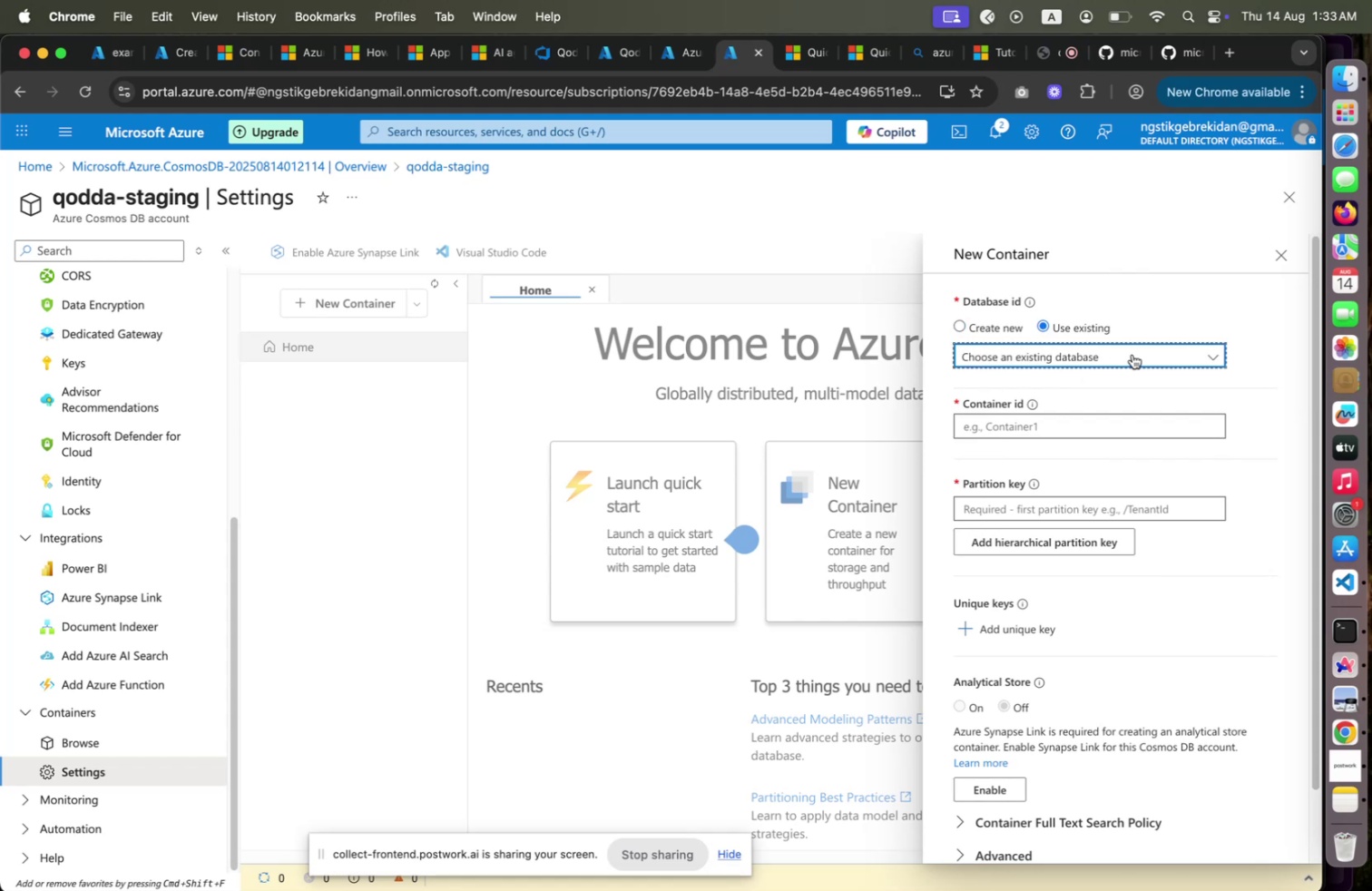 
left_click([1132, 354])
 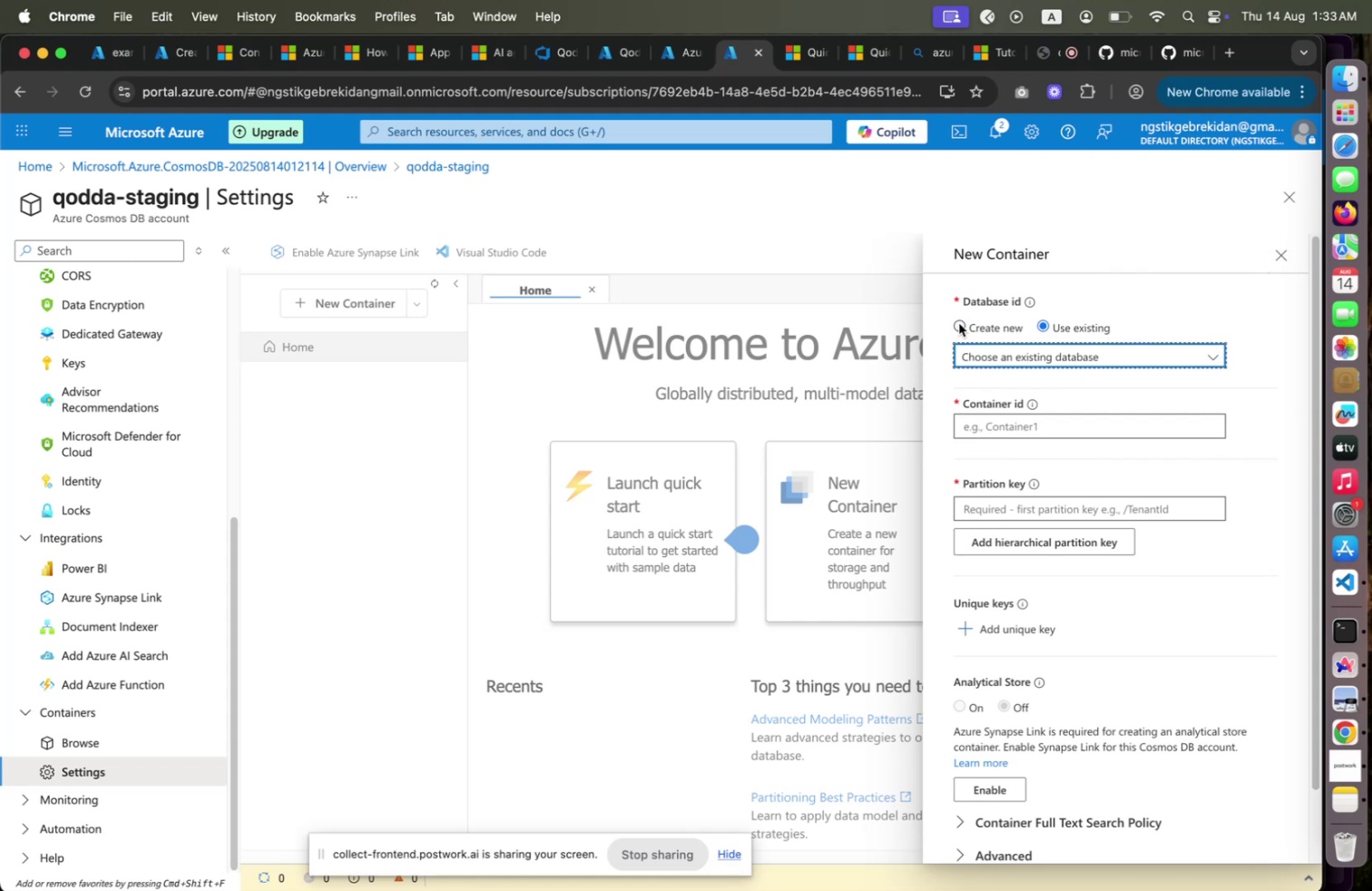 
left_click([959, 323])
 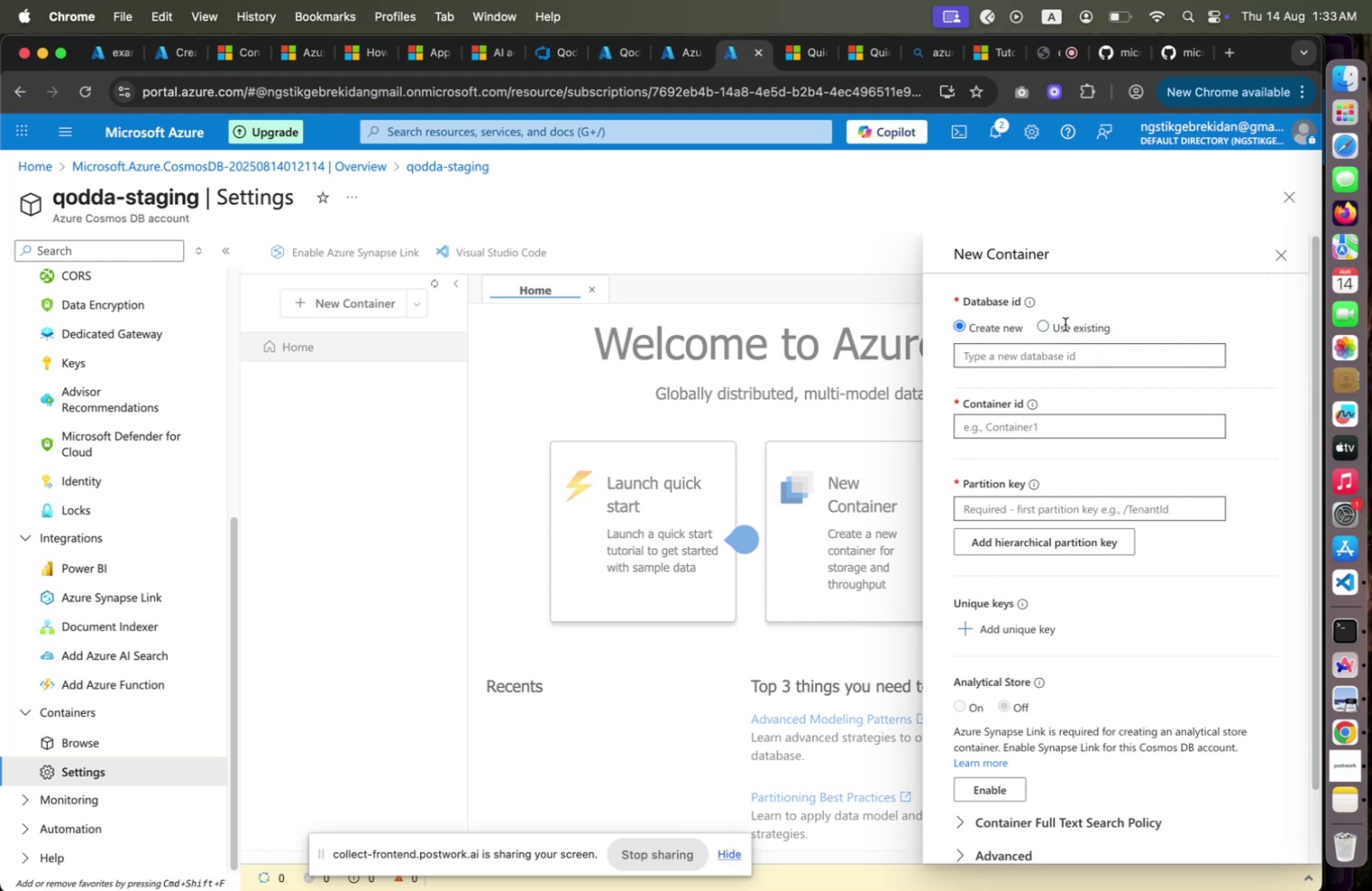 
left_click([1065, 323])
 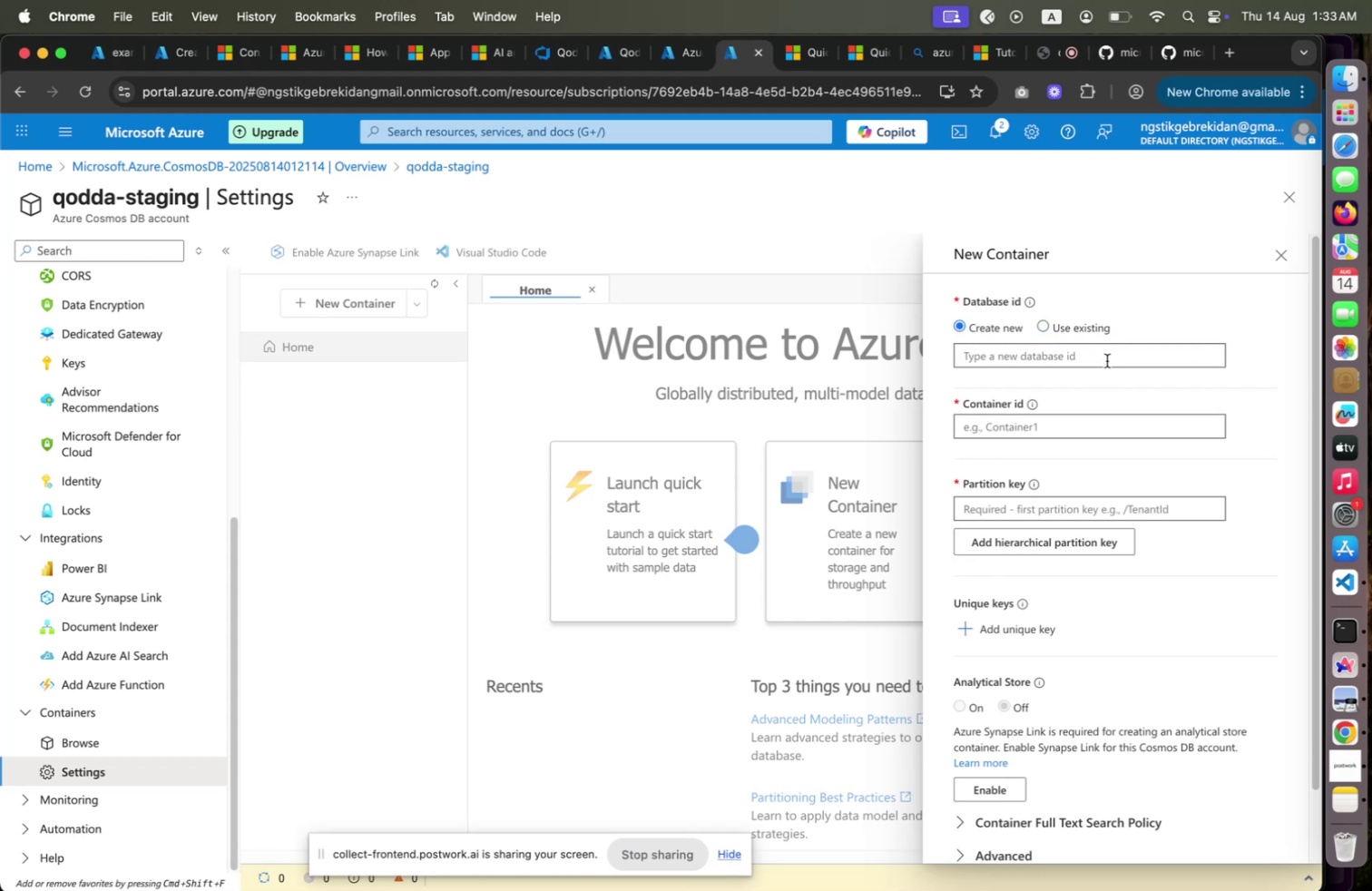 
left_click([1107, 360])
 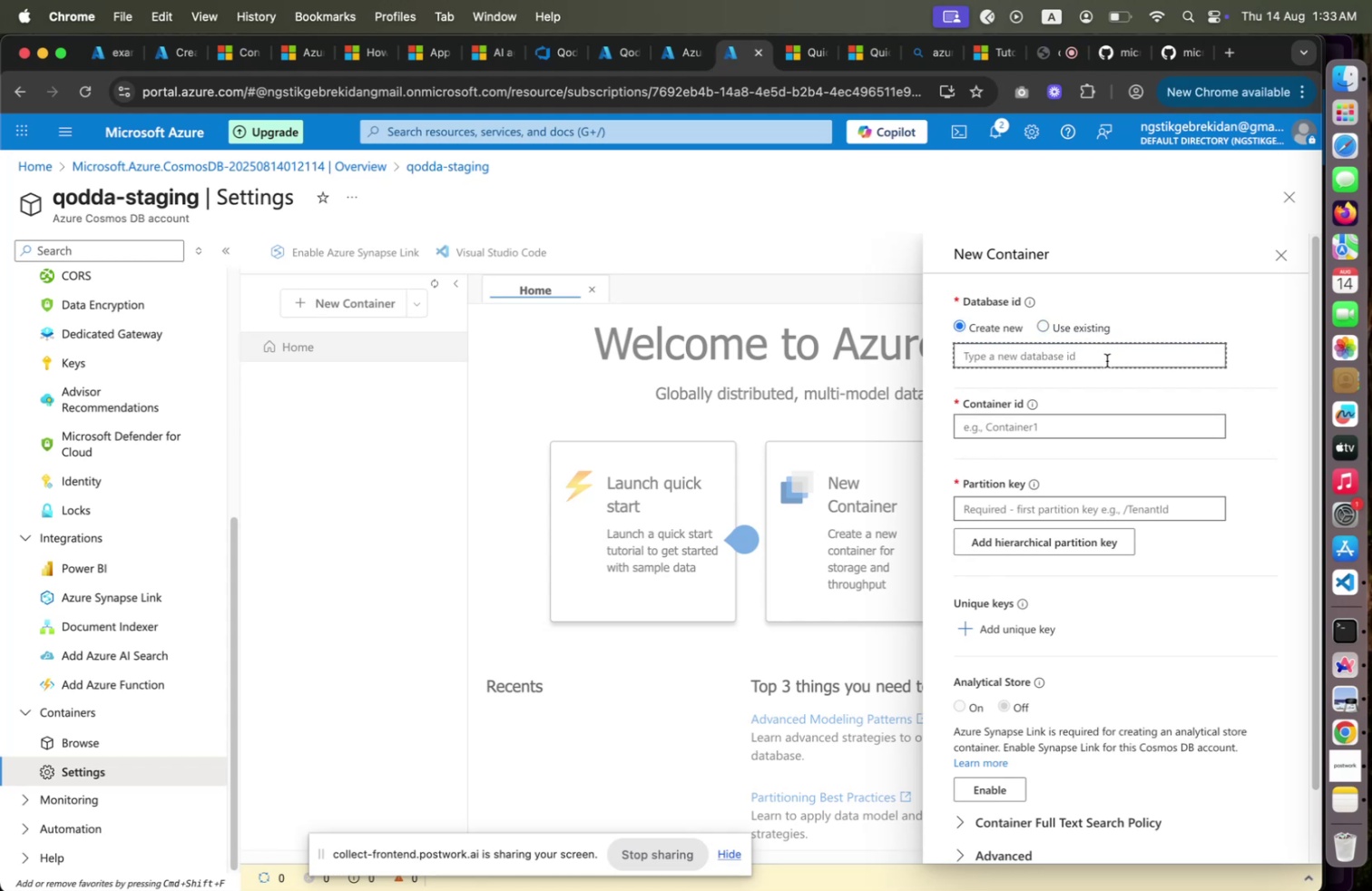 
type(qodda-staging)
 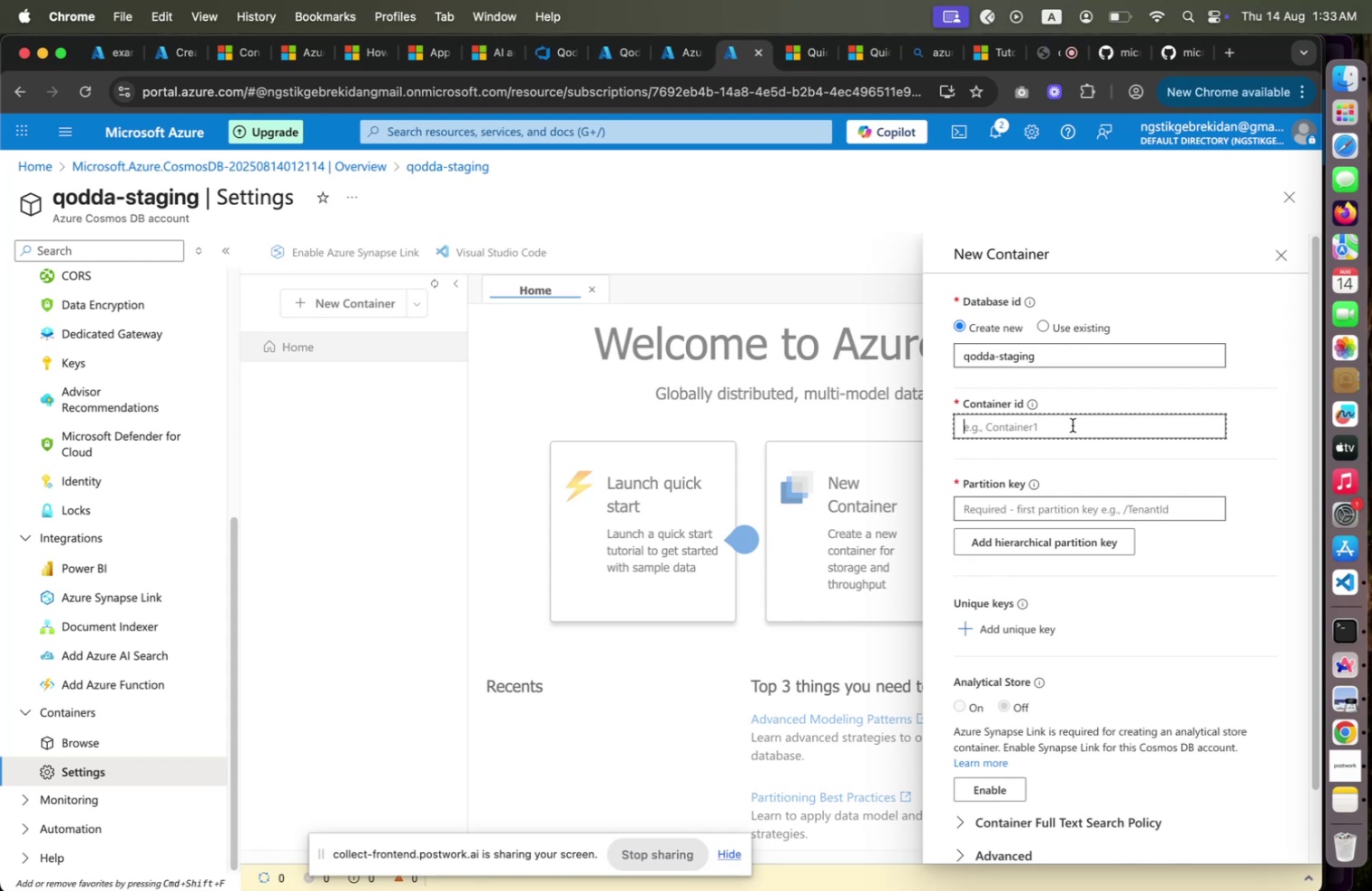 
left_click([1073, 425])
 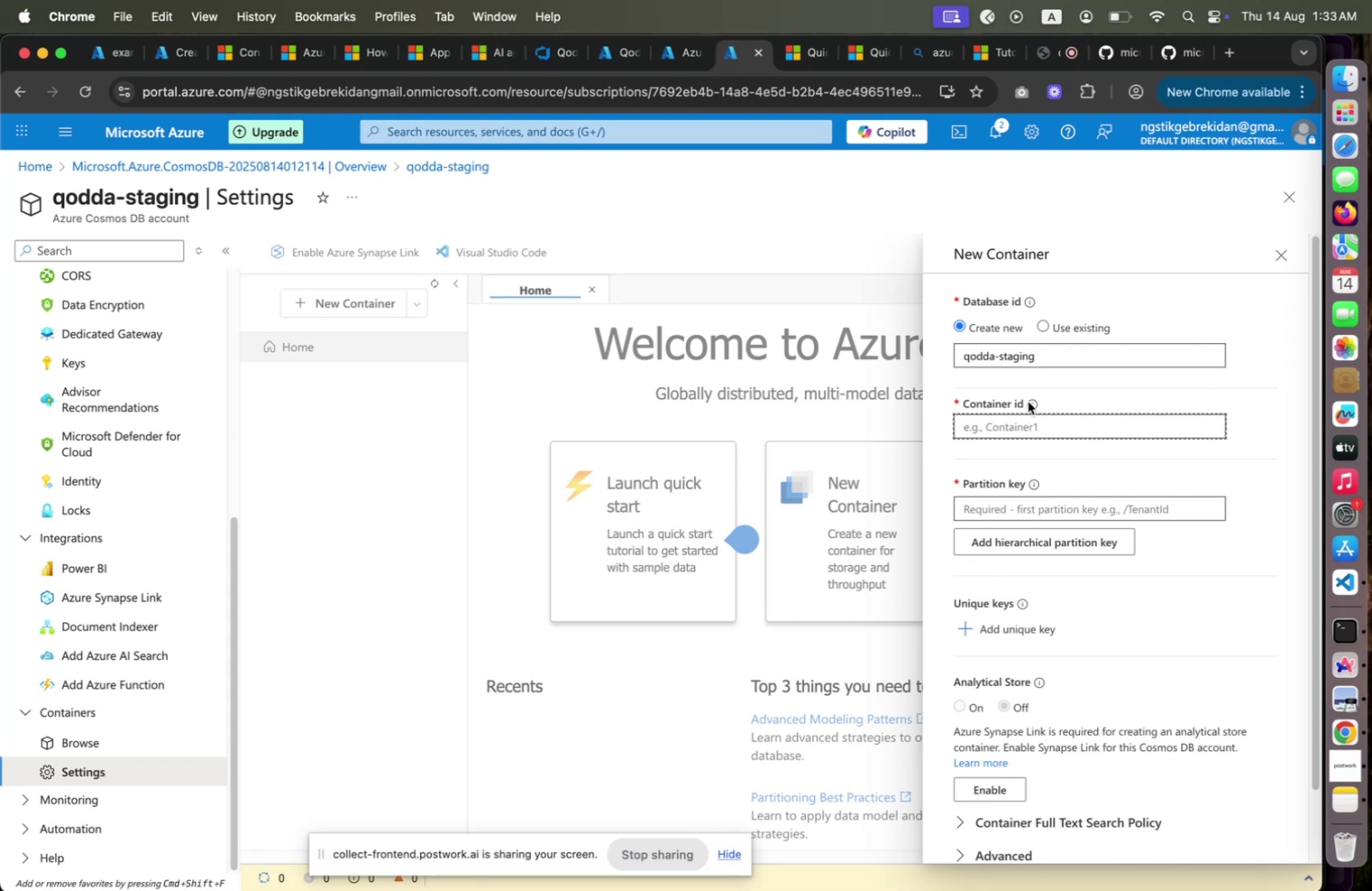 
mouse_move([1035, 400])
 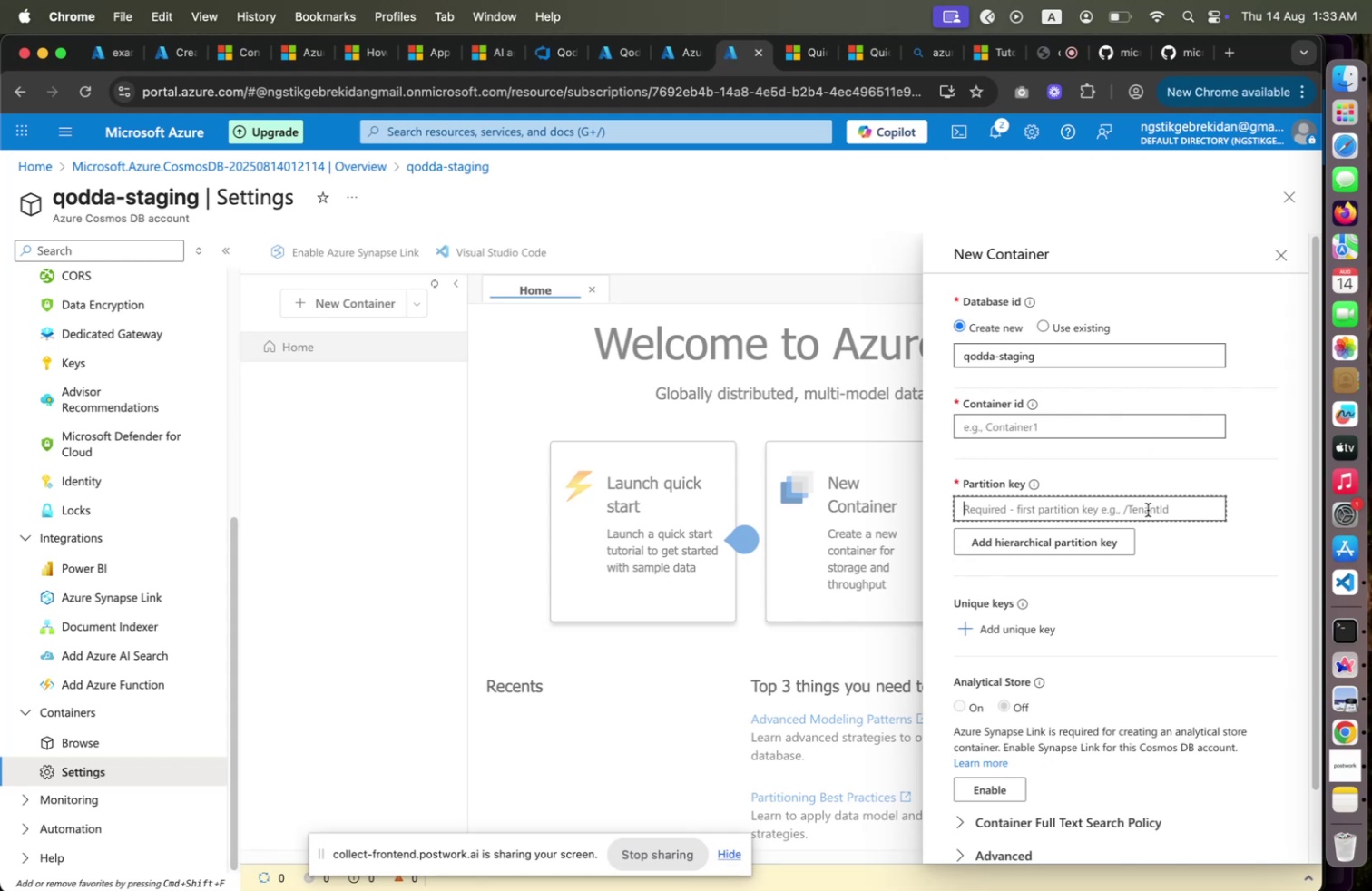 
wait(14.16)
 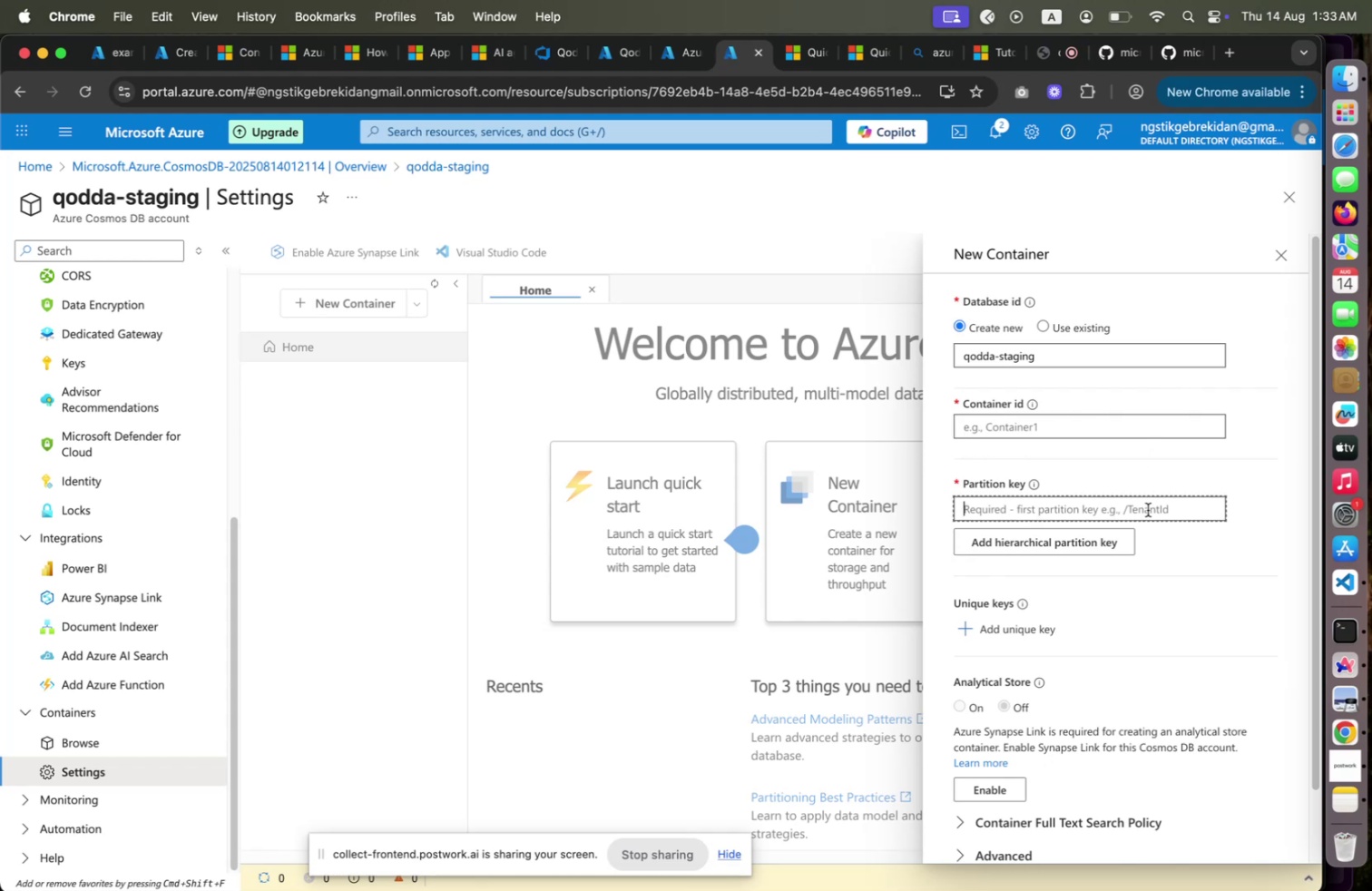 
scroll: coordinate [1112, 646], scroll_direction: down, amount: 8.0
 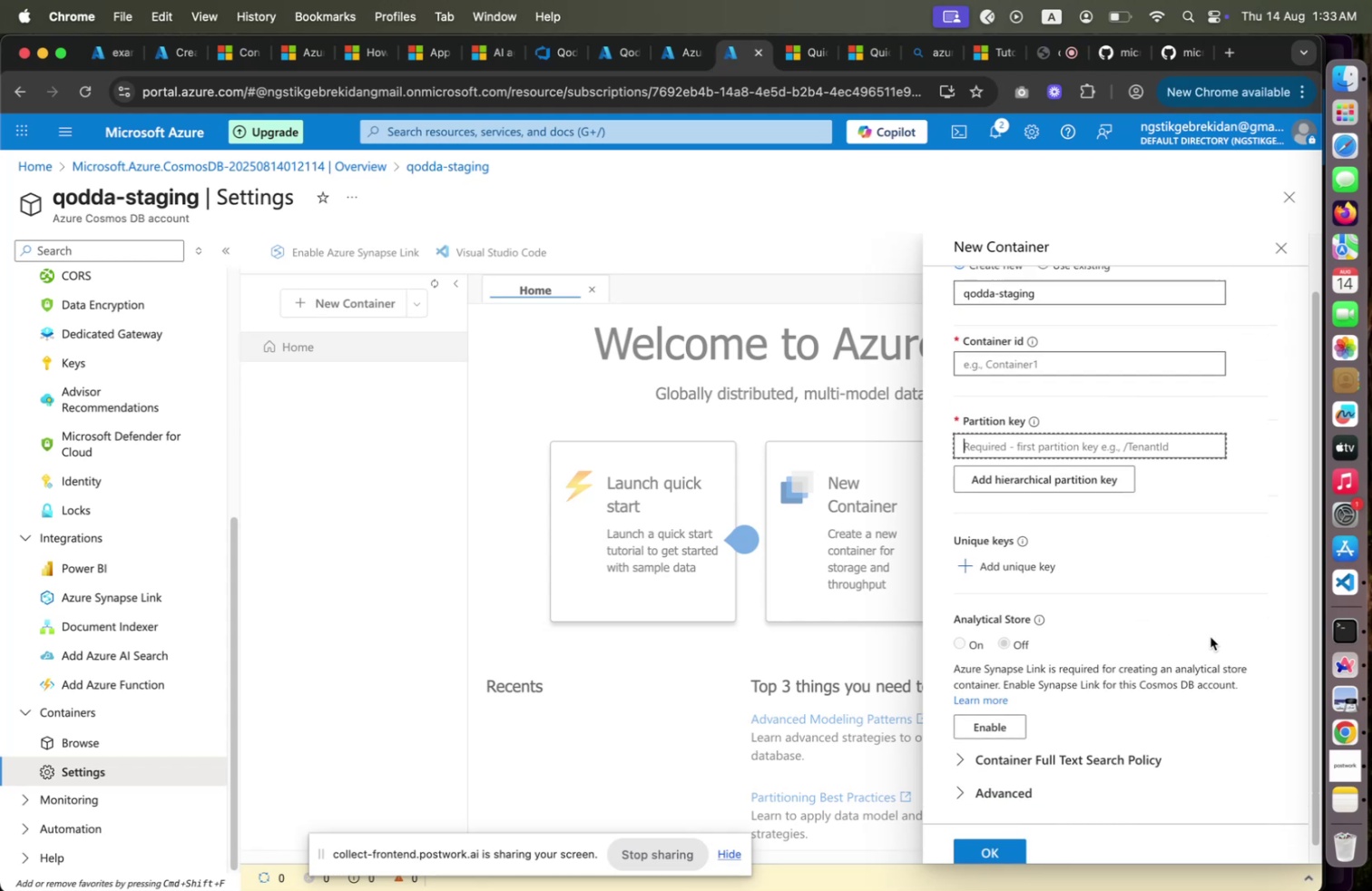 
scroll: coordinate [1210, 636], scroll_direction: up, amount: 18.0
 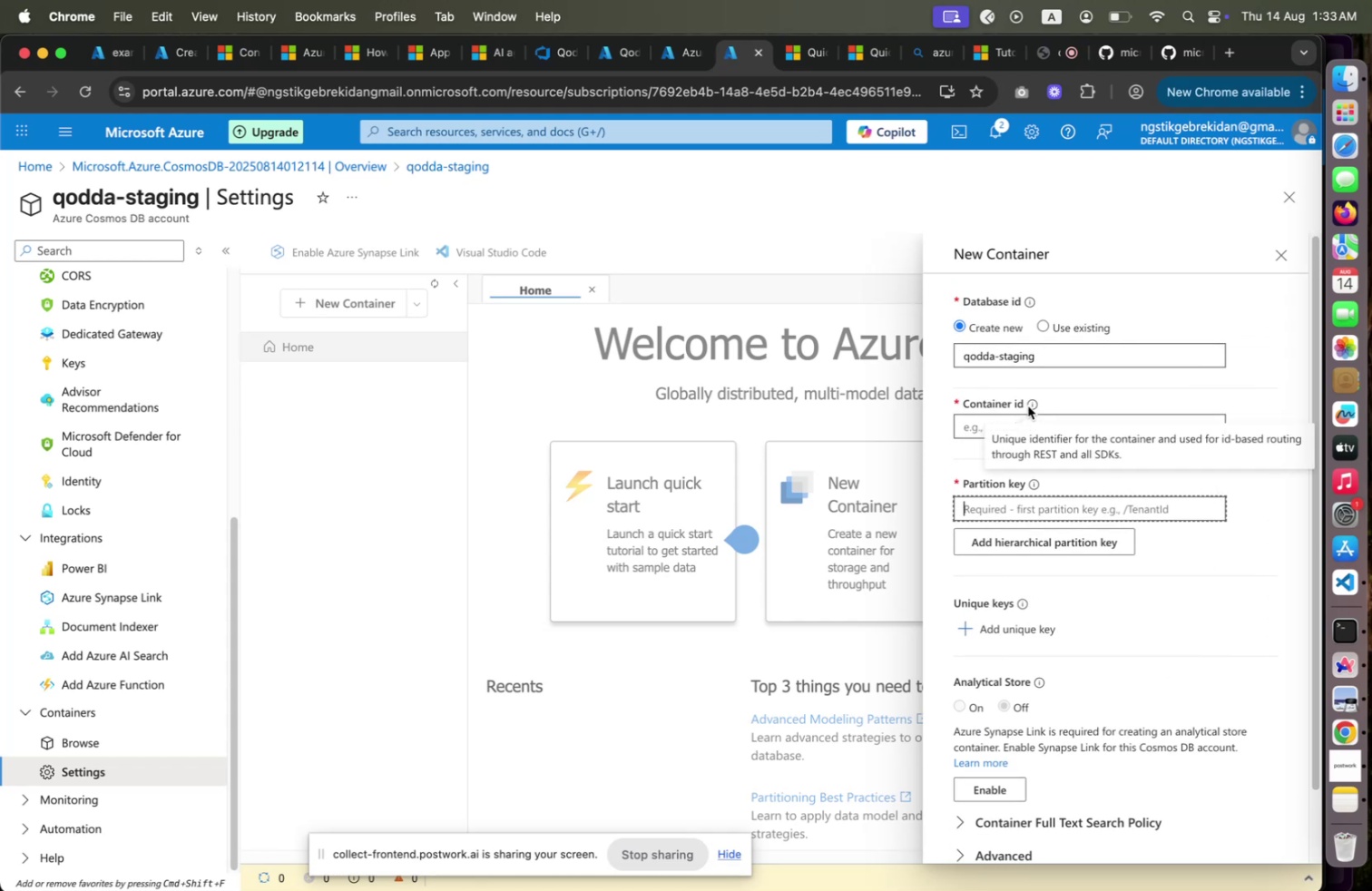 
scroll: coordinate [1028, 406], scroll_direction: down, amount: 7.0
 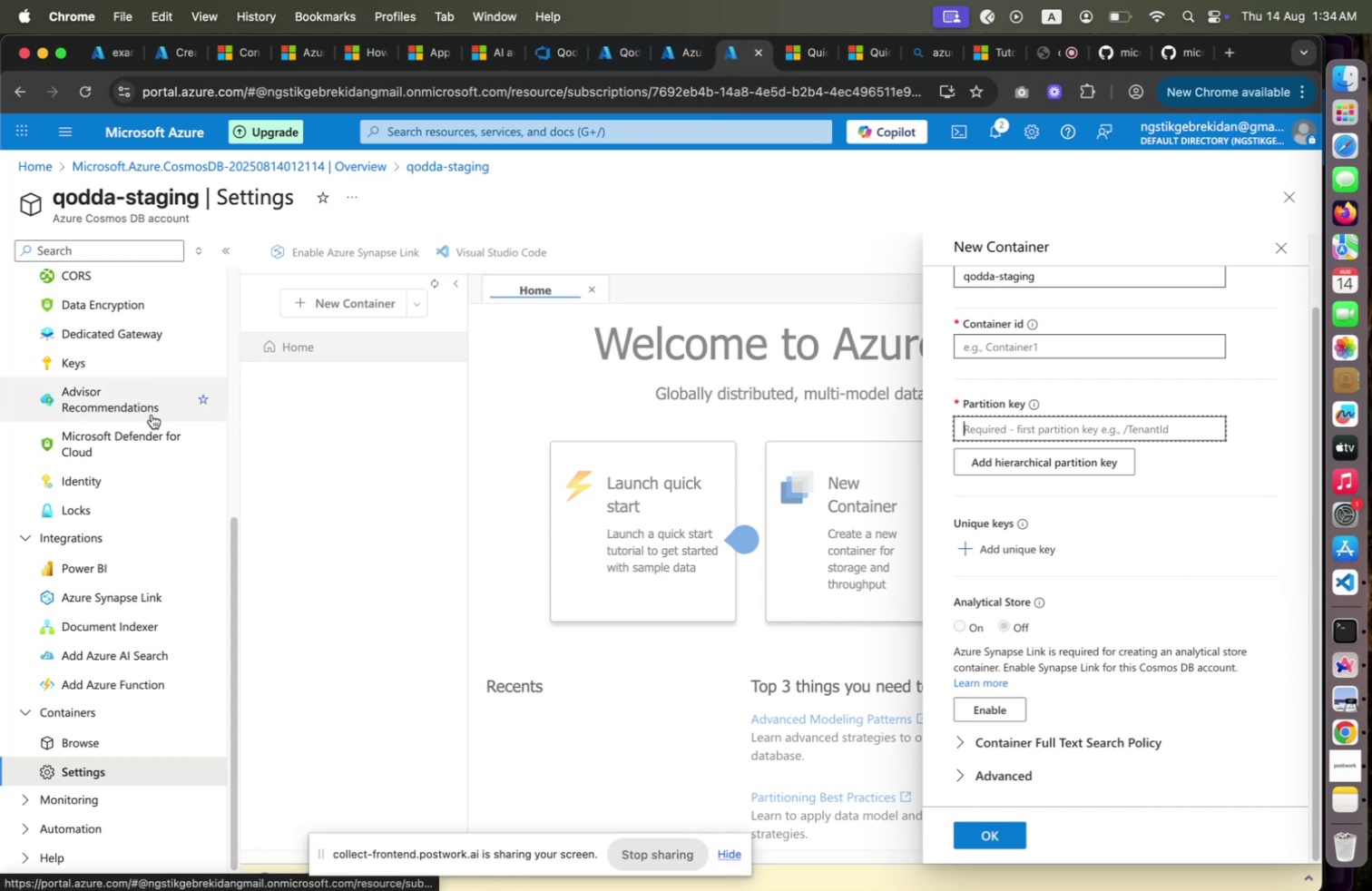 
wait(7.48)
 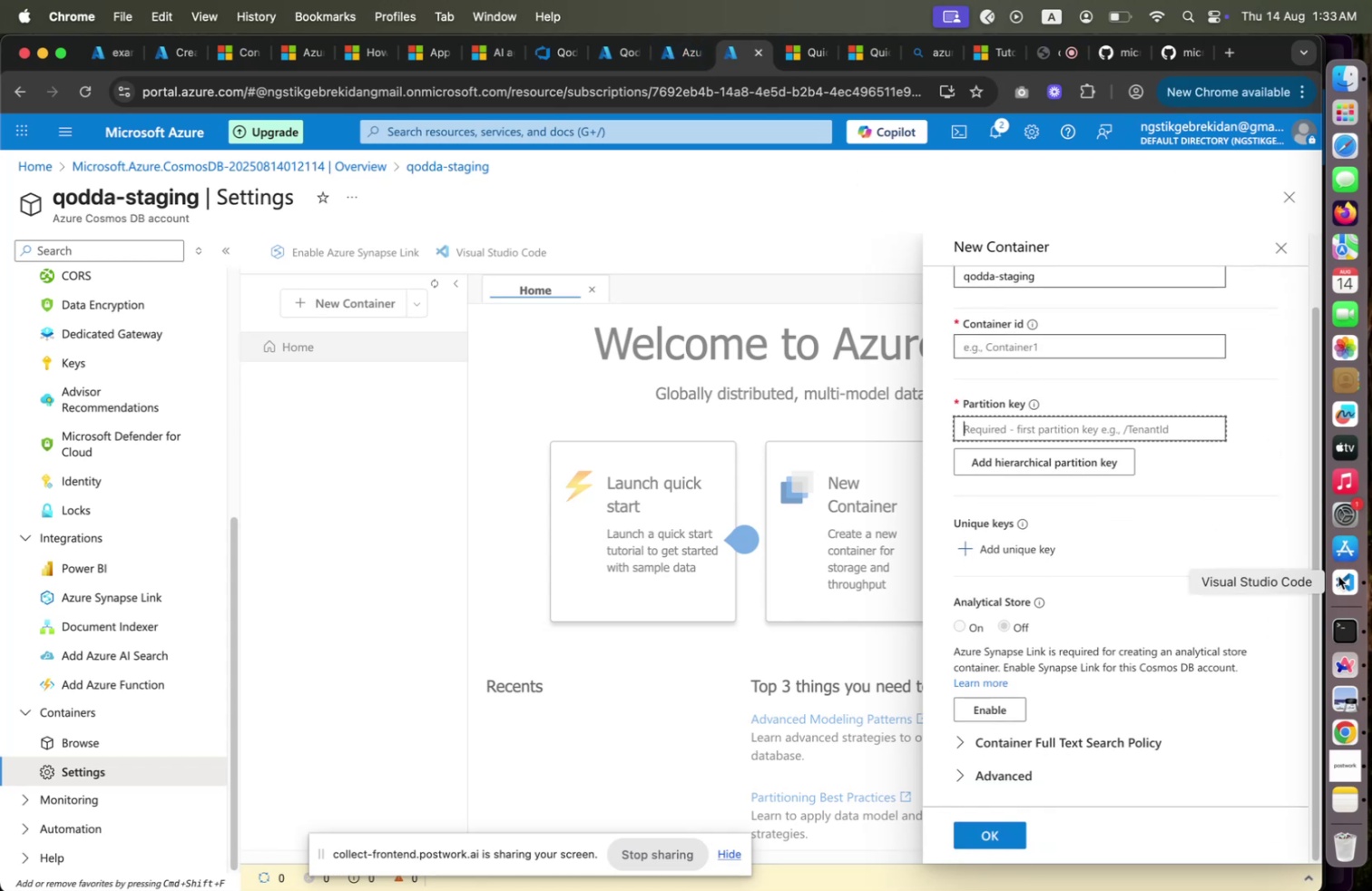 
scroll: coordinate [74, 340], scroll_direction: up, amount: 13.0
 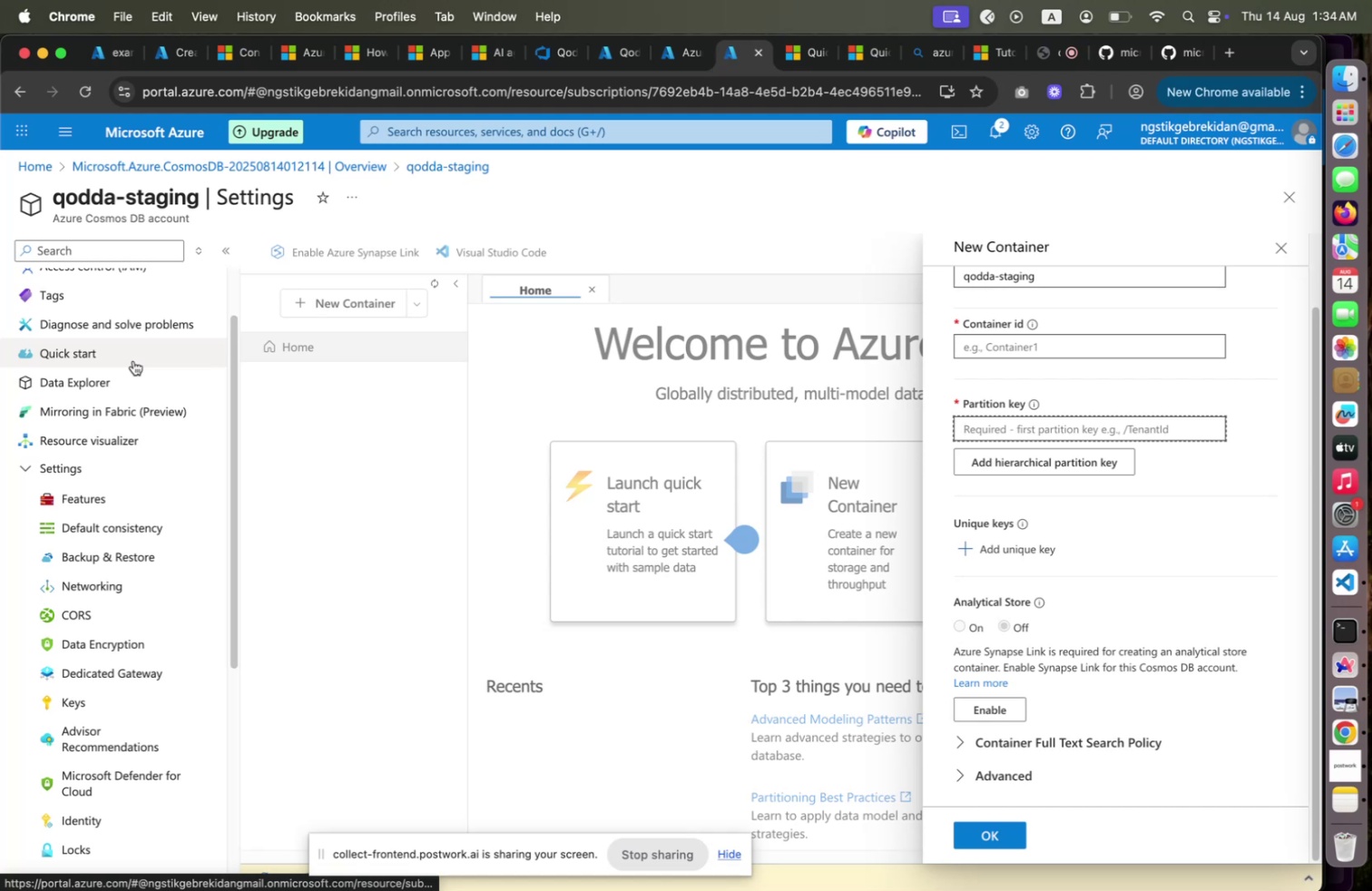 
left_click([133, 360])
 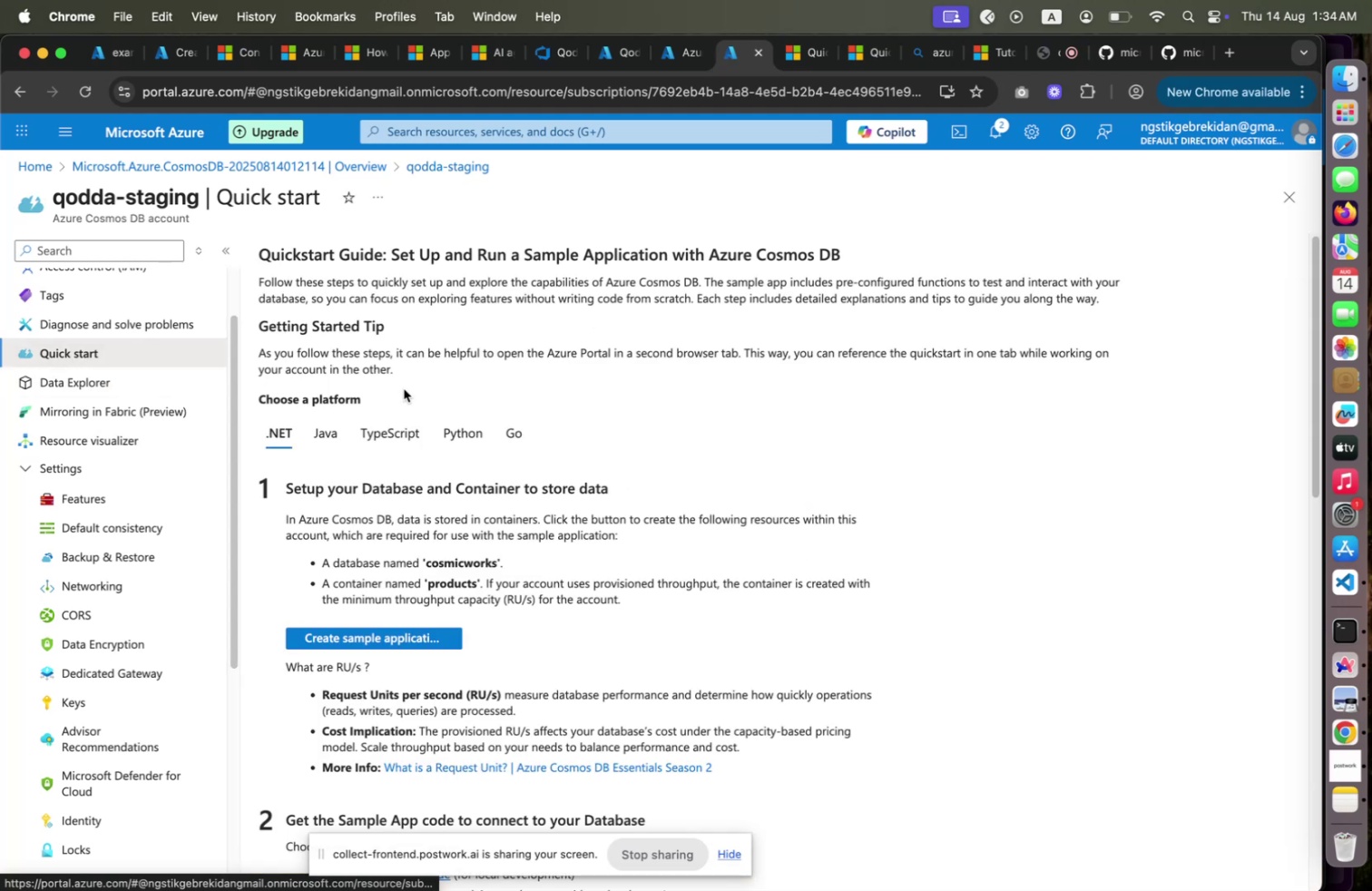 
scroll: coordinate [405, 389], scroll_direction: down, amount: 18.0
 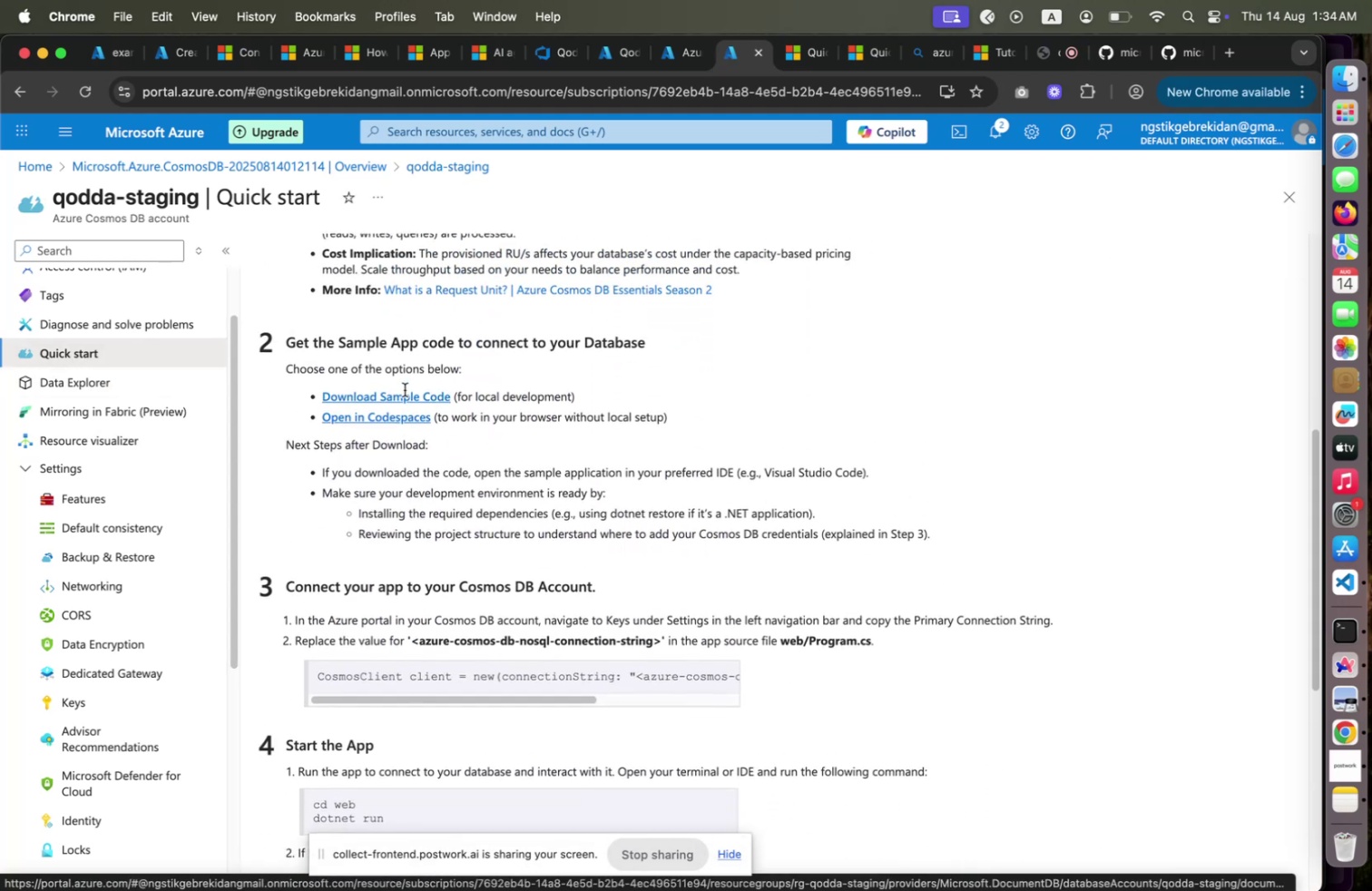 
scroll: coordinate [405, 389], scroll_direction: none, amount: 0.0
 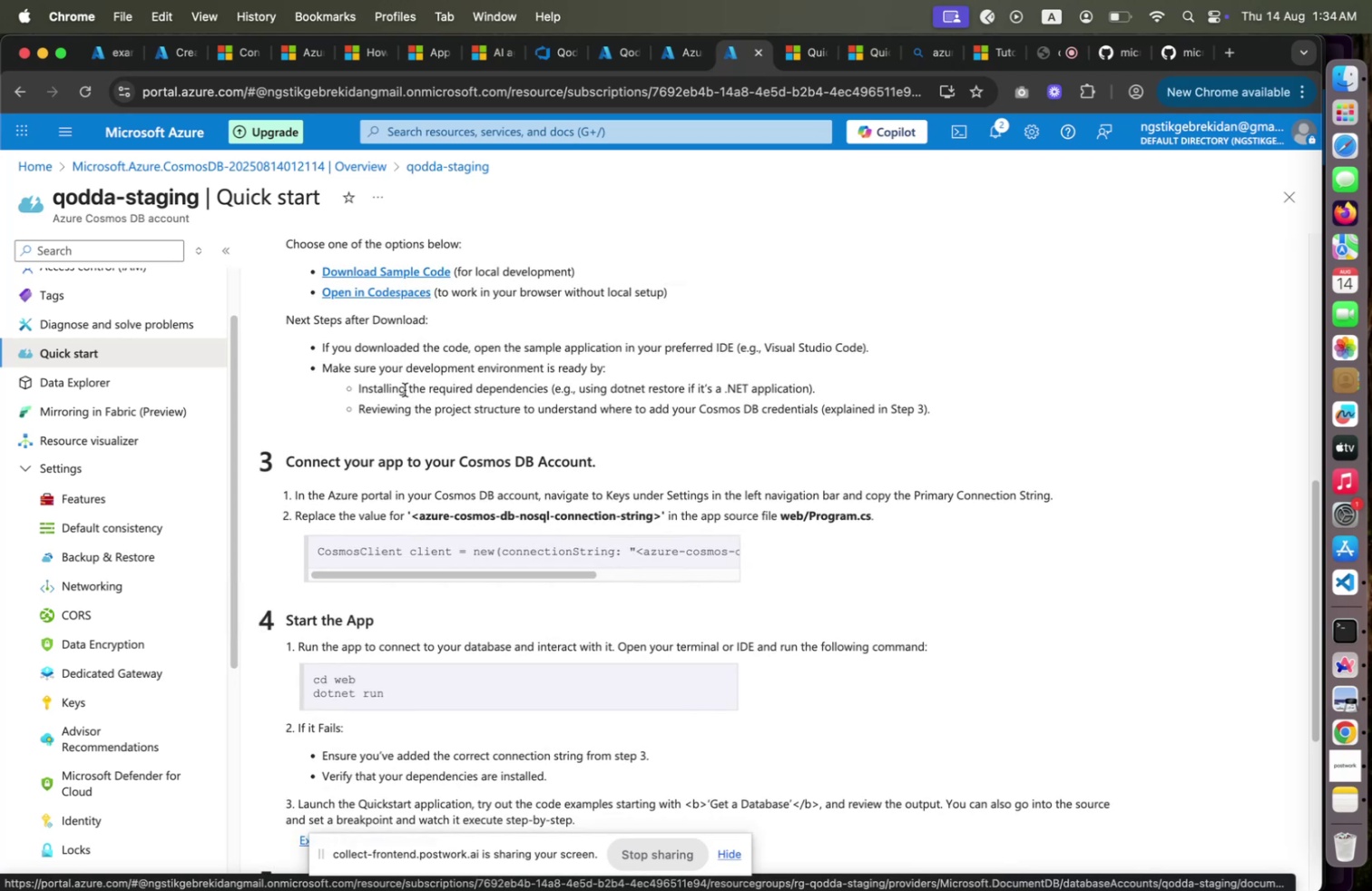 
scroll: coordinate [405, 389], scroll_direction: down, amount: 4.0
 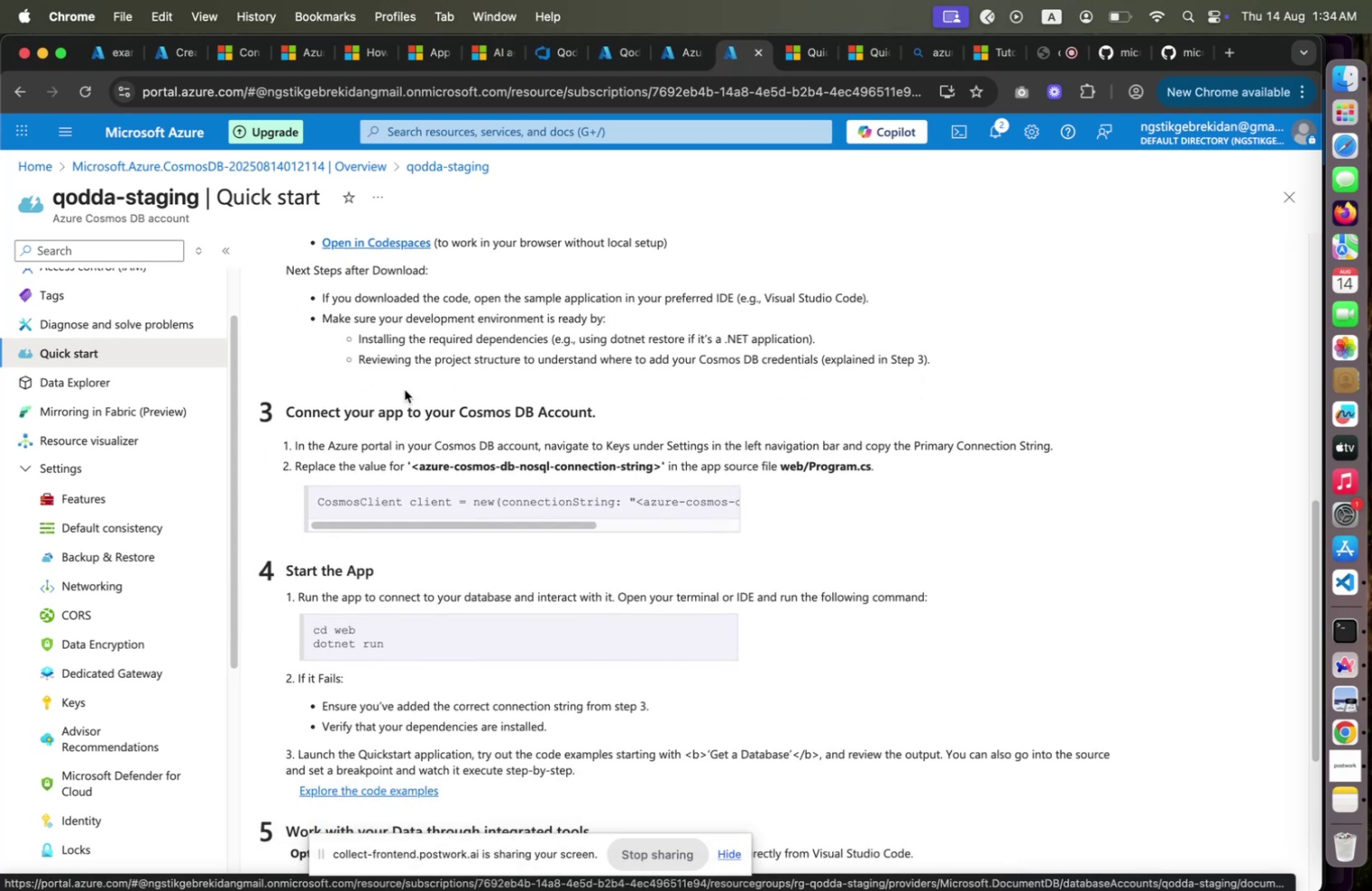 
scroll: coordinate [405, 389], scroll_direction: up, amount: 16.0
 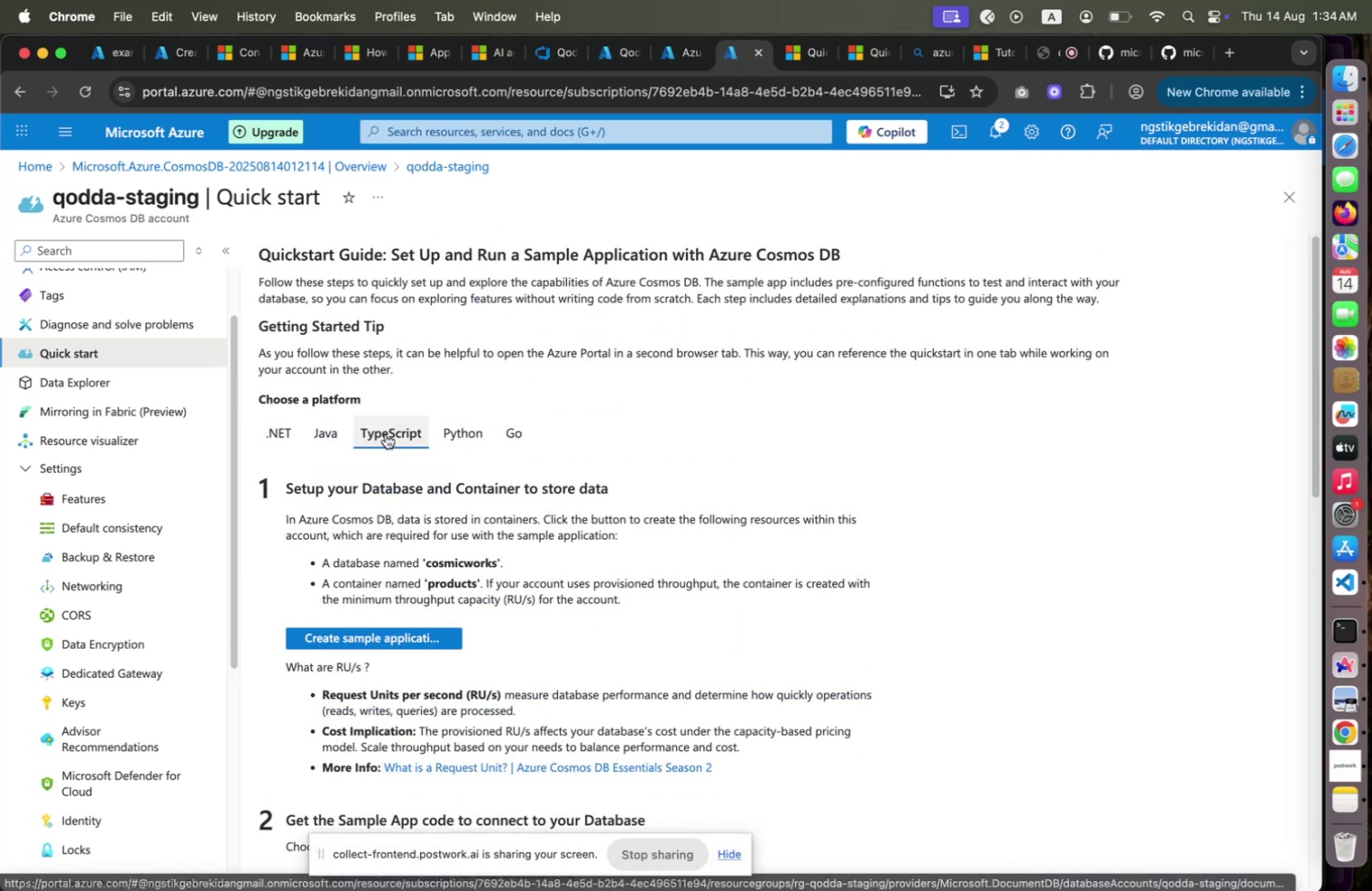 
left_click([386, 434])
 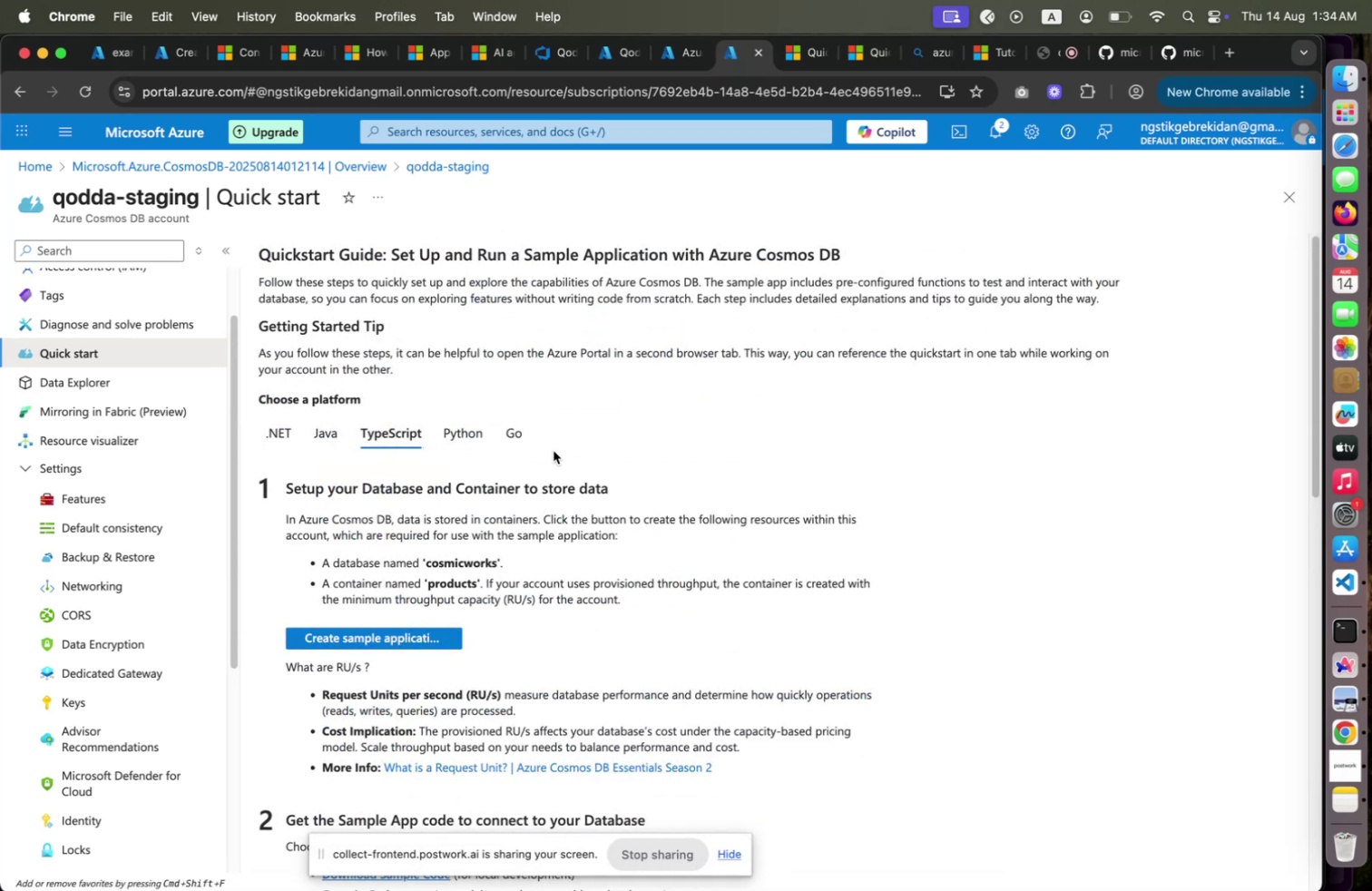 
scroll: coordinate [554, 450], scroll_direction: down, amount: 9.0
 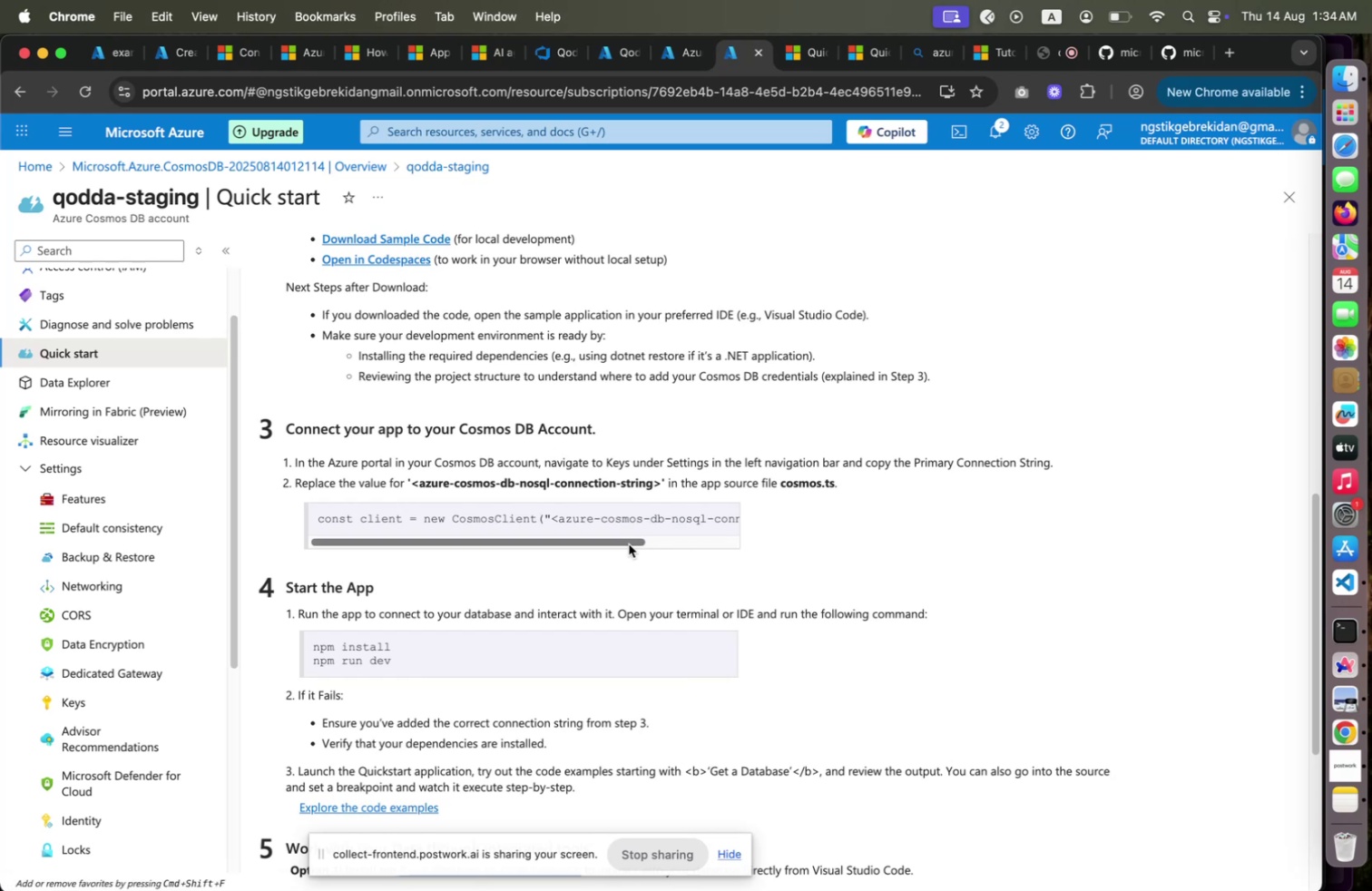 
left_click_drag(start_coordinate=[629, 543], to_coordinate=[543, 543])
 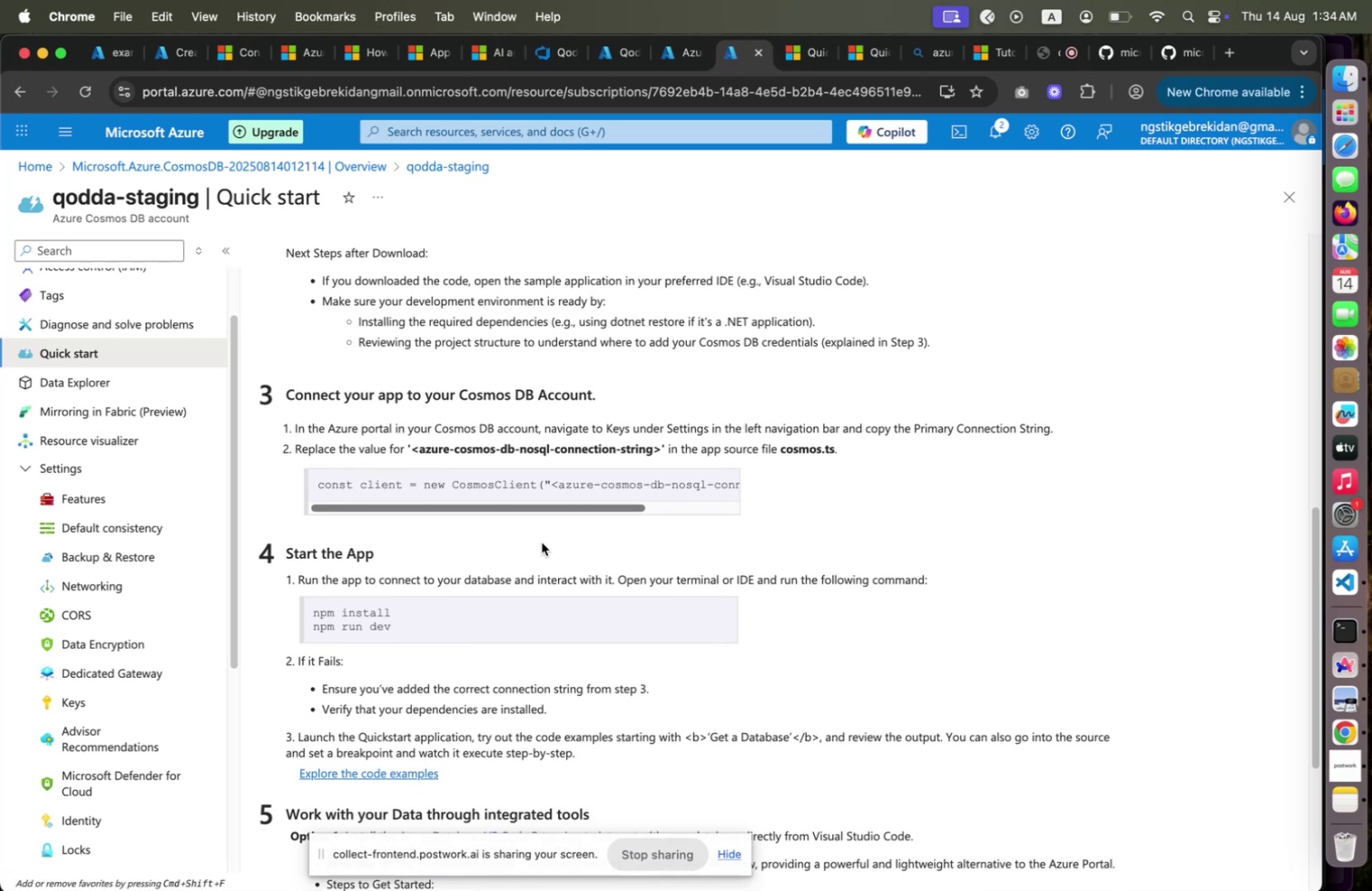 
scroll: coordinate [543, 540], scroll_direction: down, amount: 15.0
 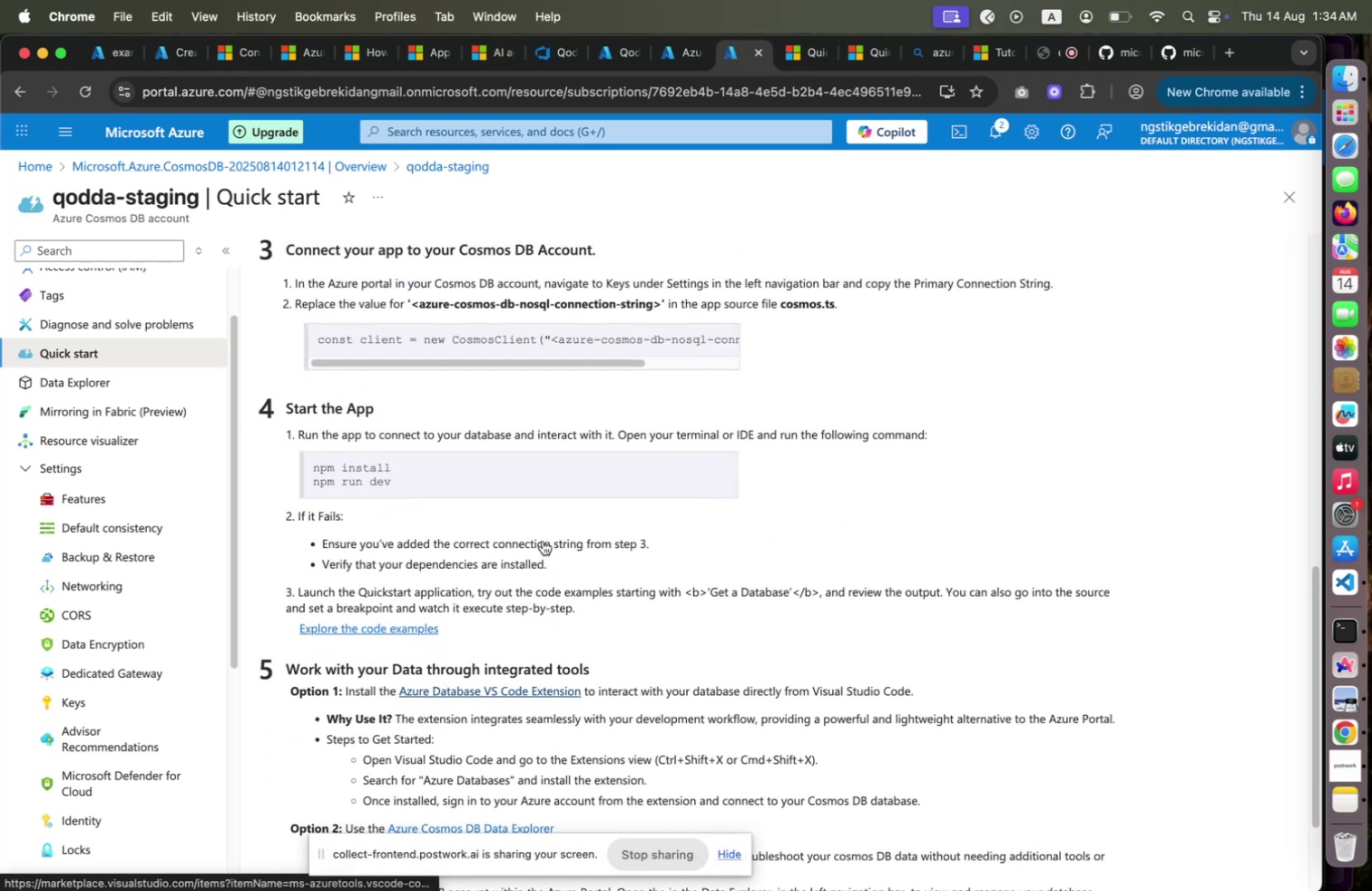 
scroll: coordinate [543, 540], scroll_direction: up, amount: 10.0
 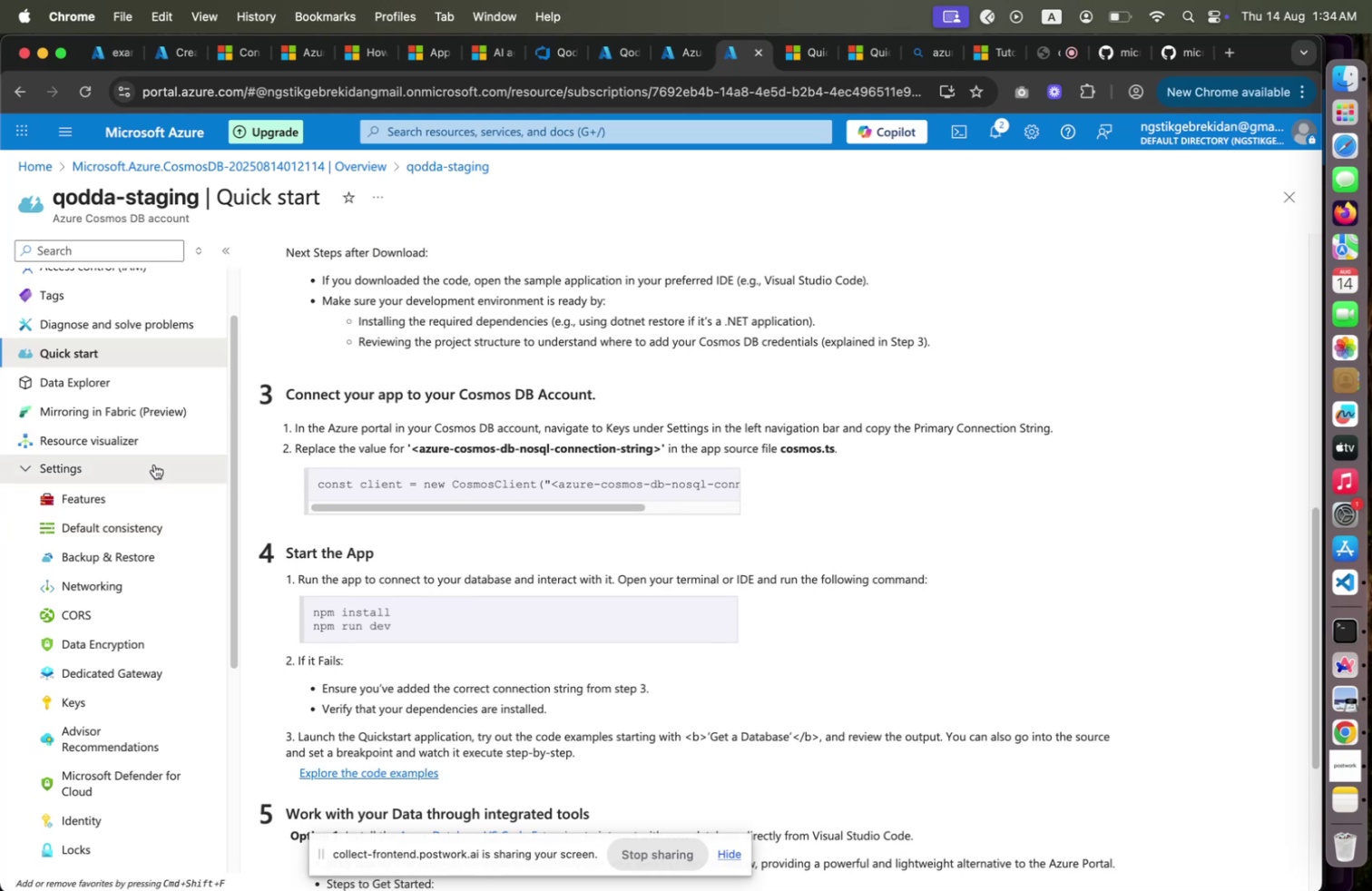 
left_click([154, 464])
 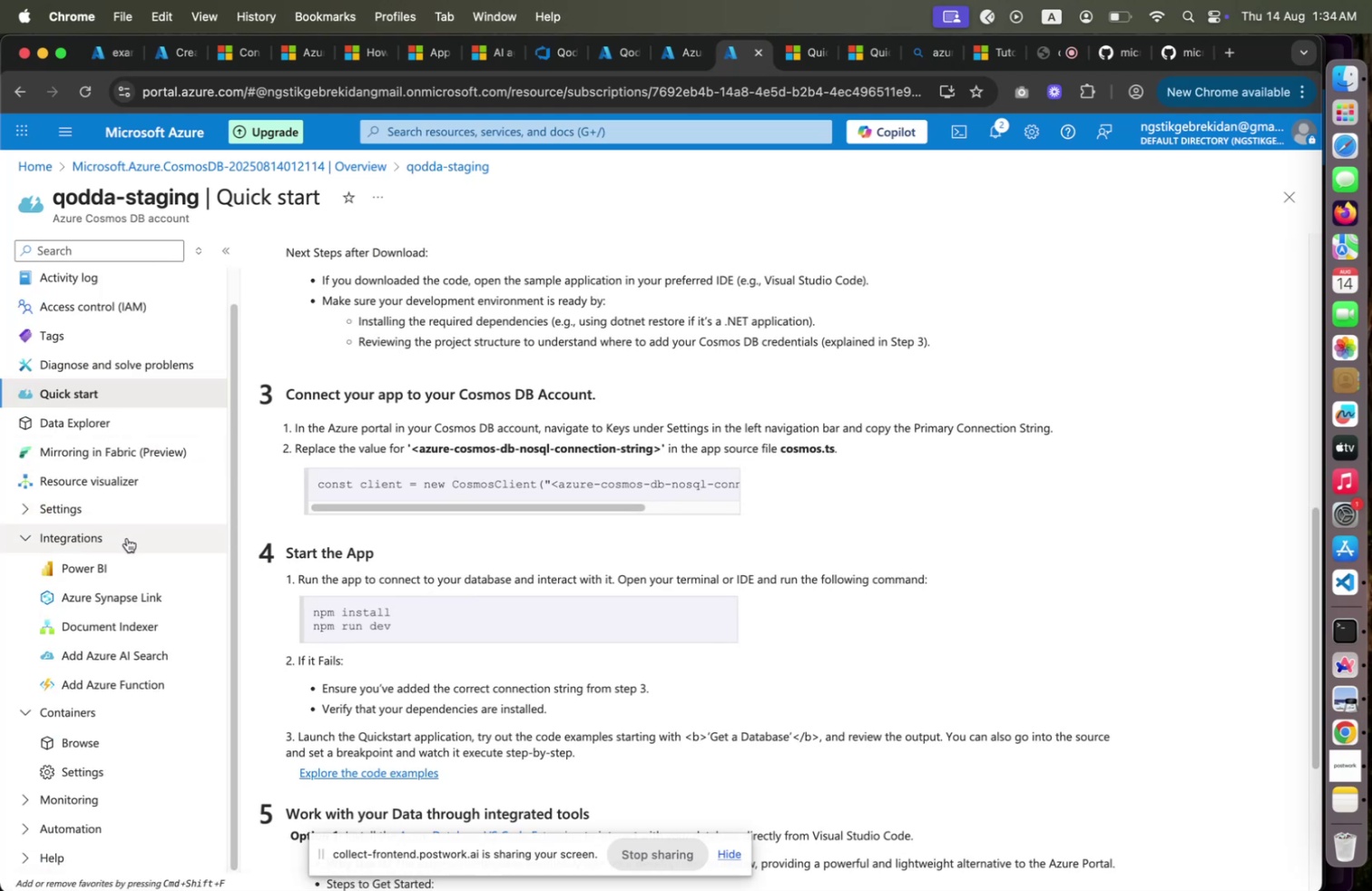 
scroll: coordinate [120, 621], scroll_direction: down, amount: 13.0
 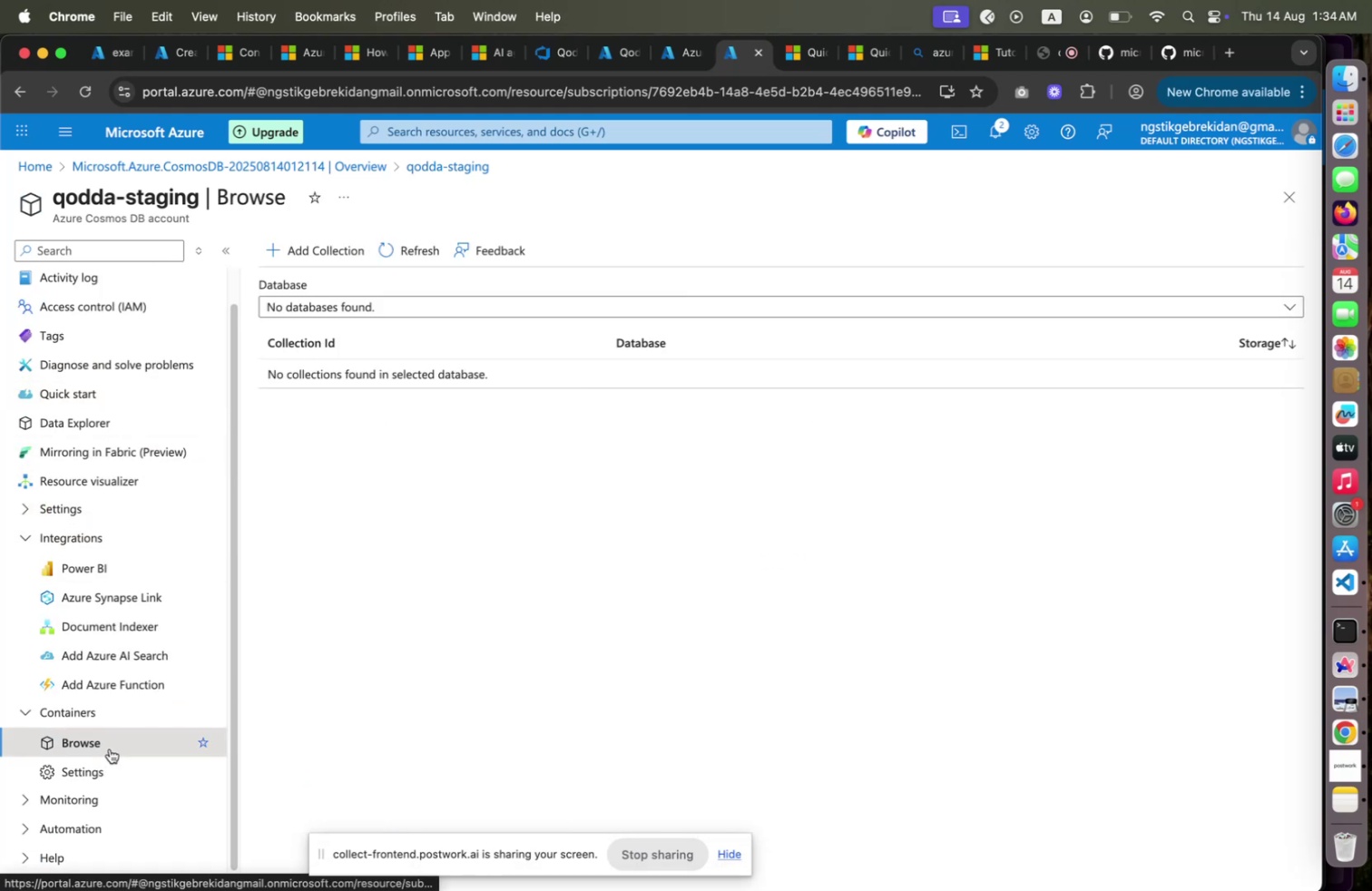 
left_click([110, 748])
 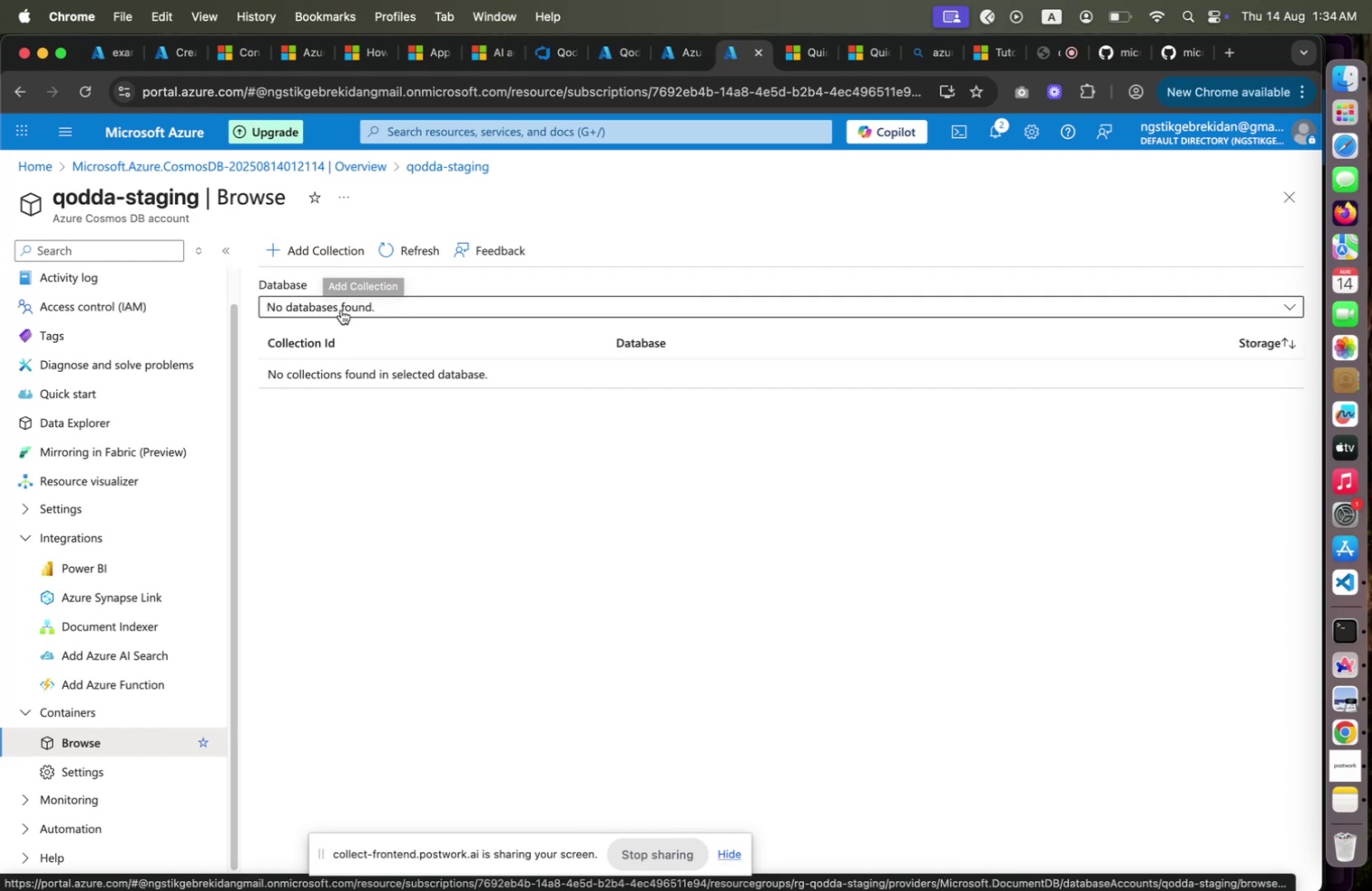 
wait(7.06)
 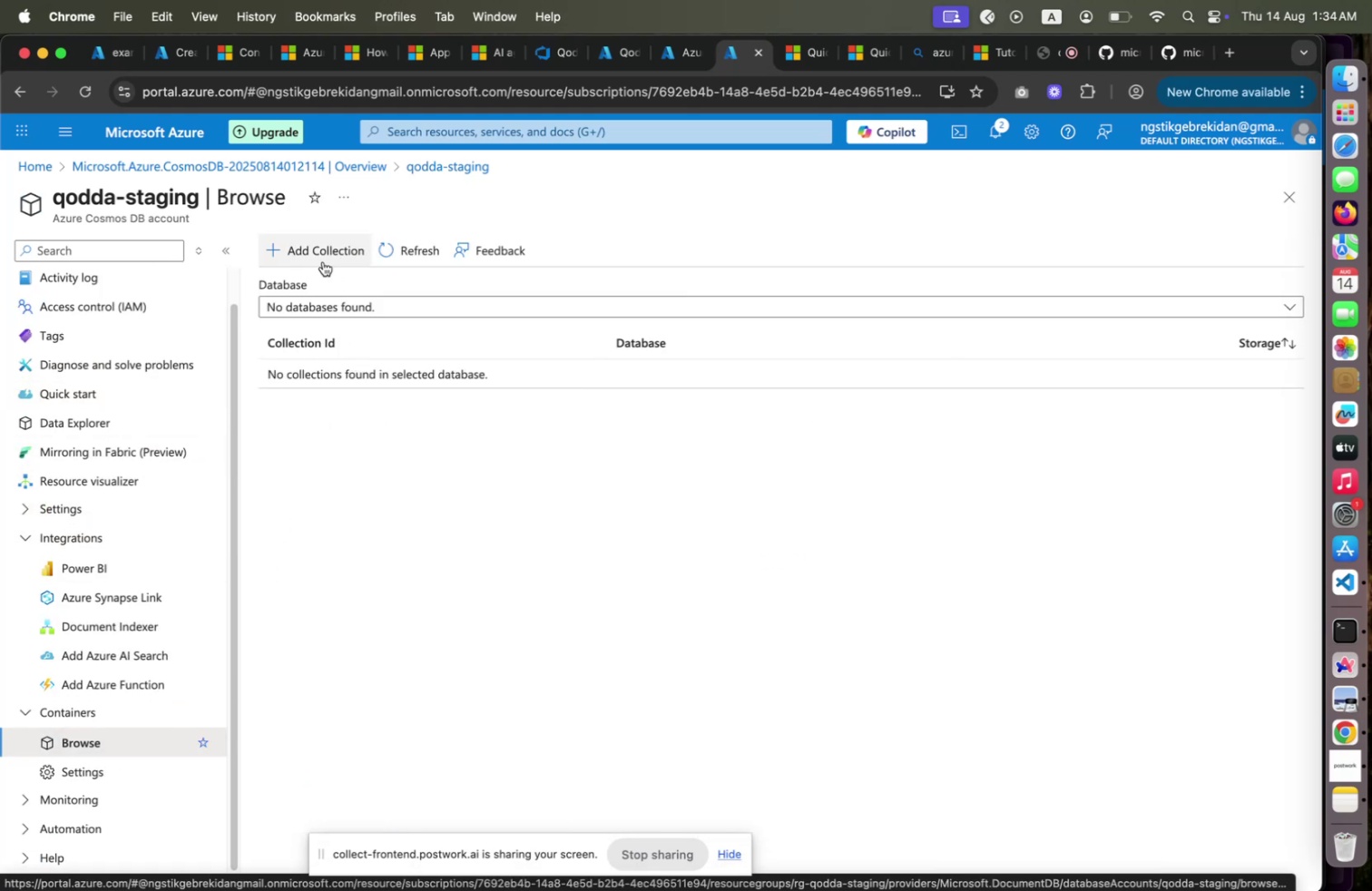 
left_click([347, 310])
 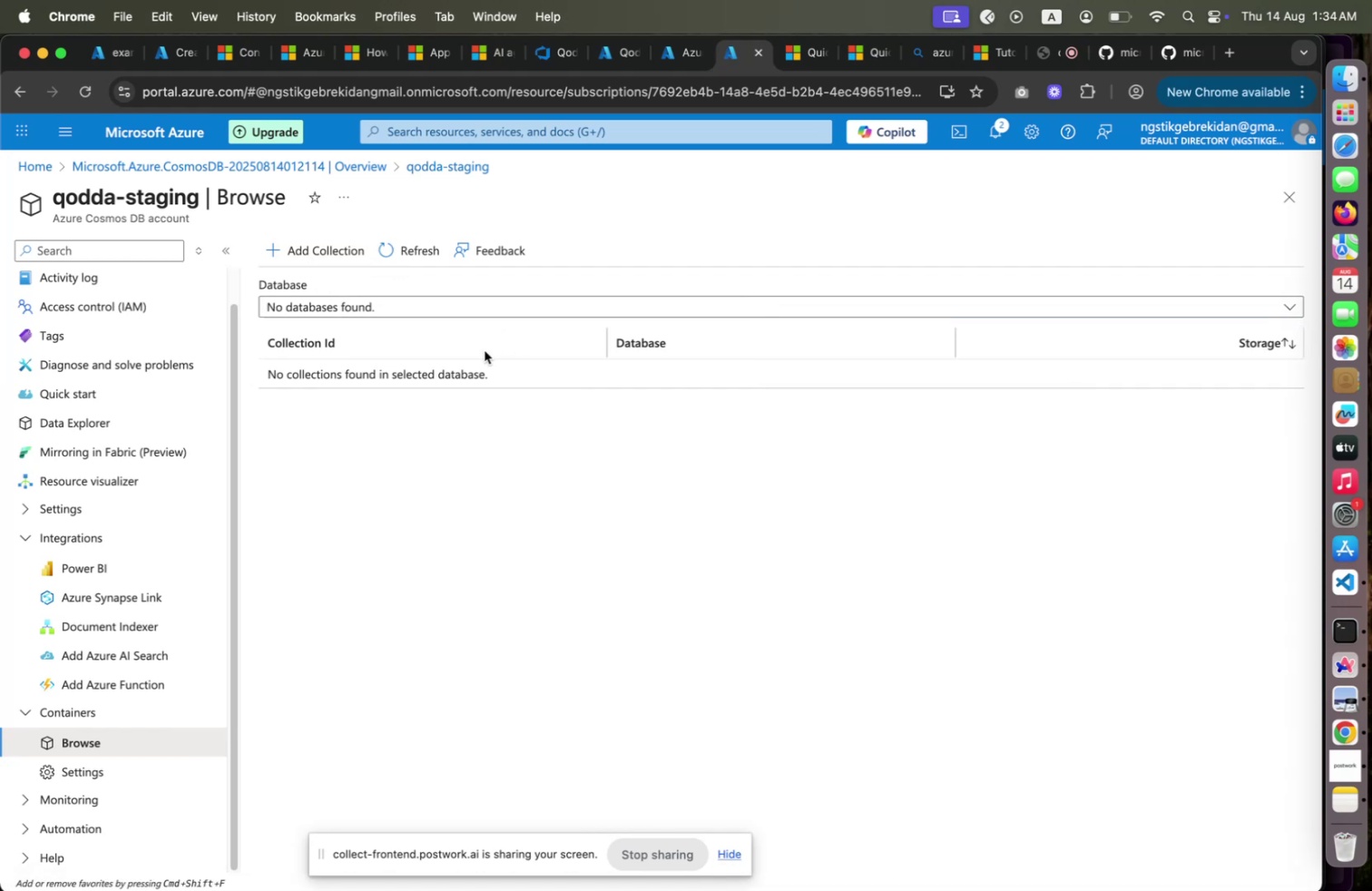 
left_click([512, 357])
 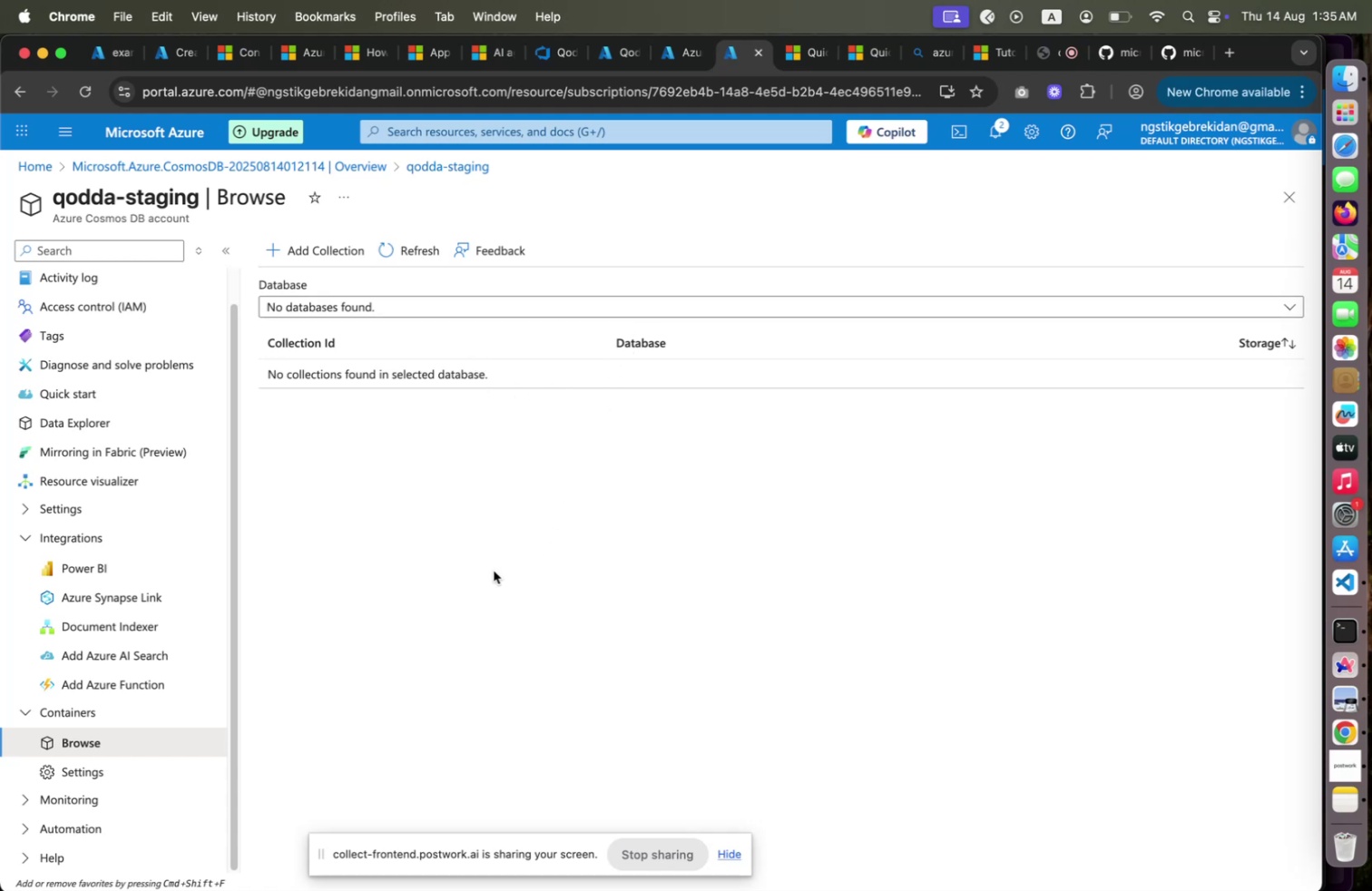 
wait(13.24)
 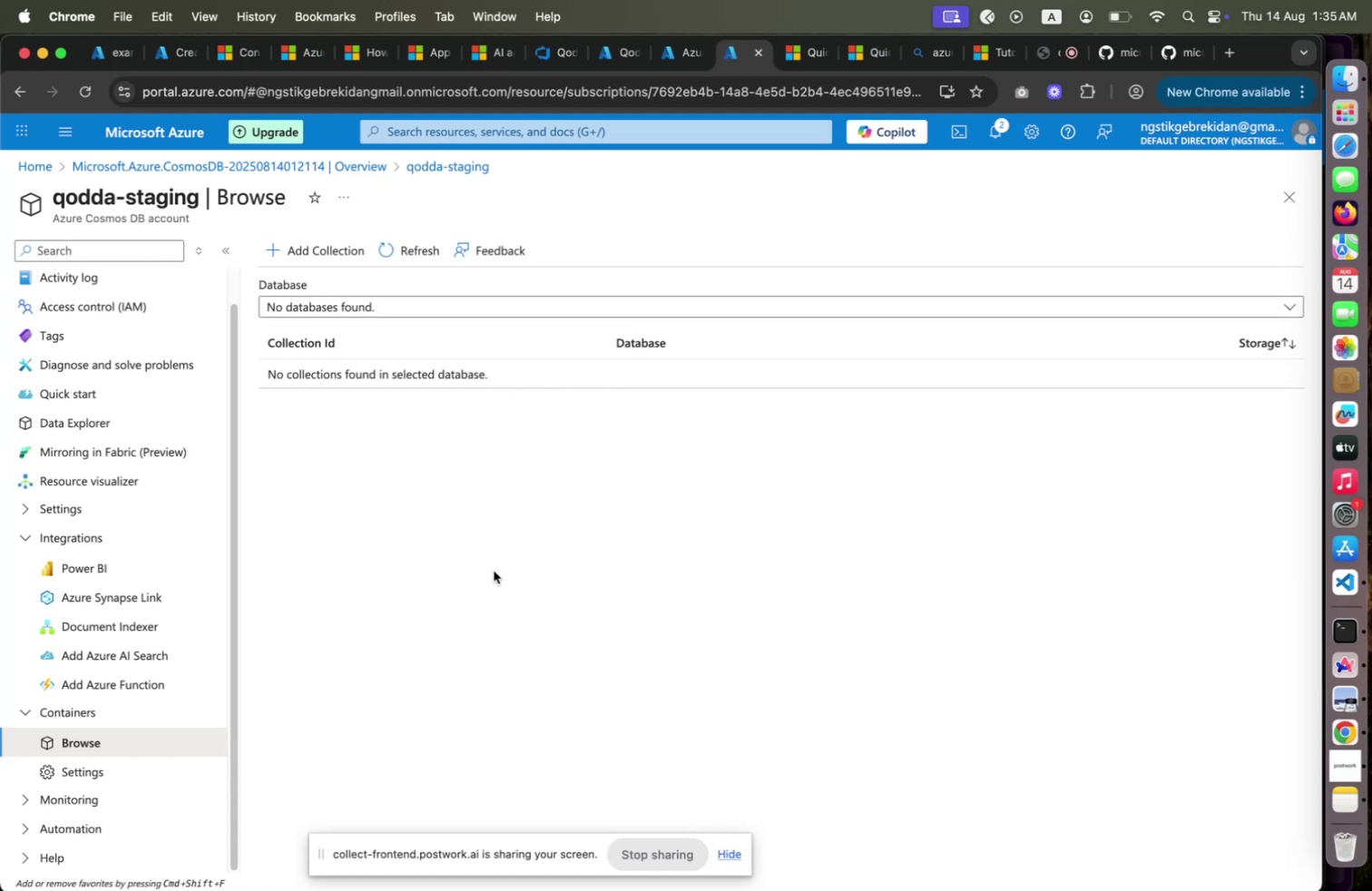 
scroll: coordinate [181, 626], scroll_direction: down, amount: 8.0
 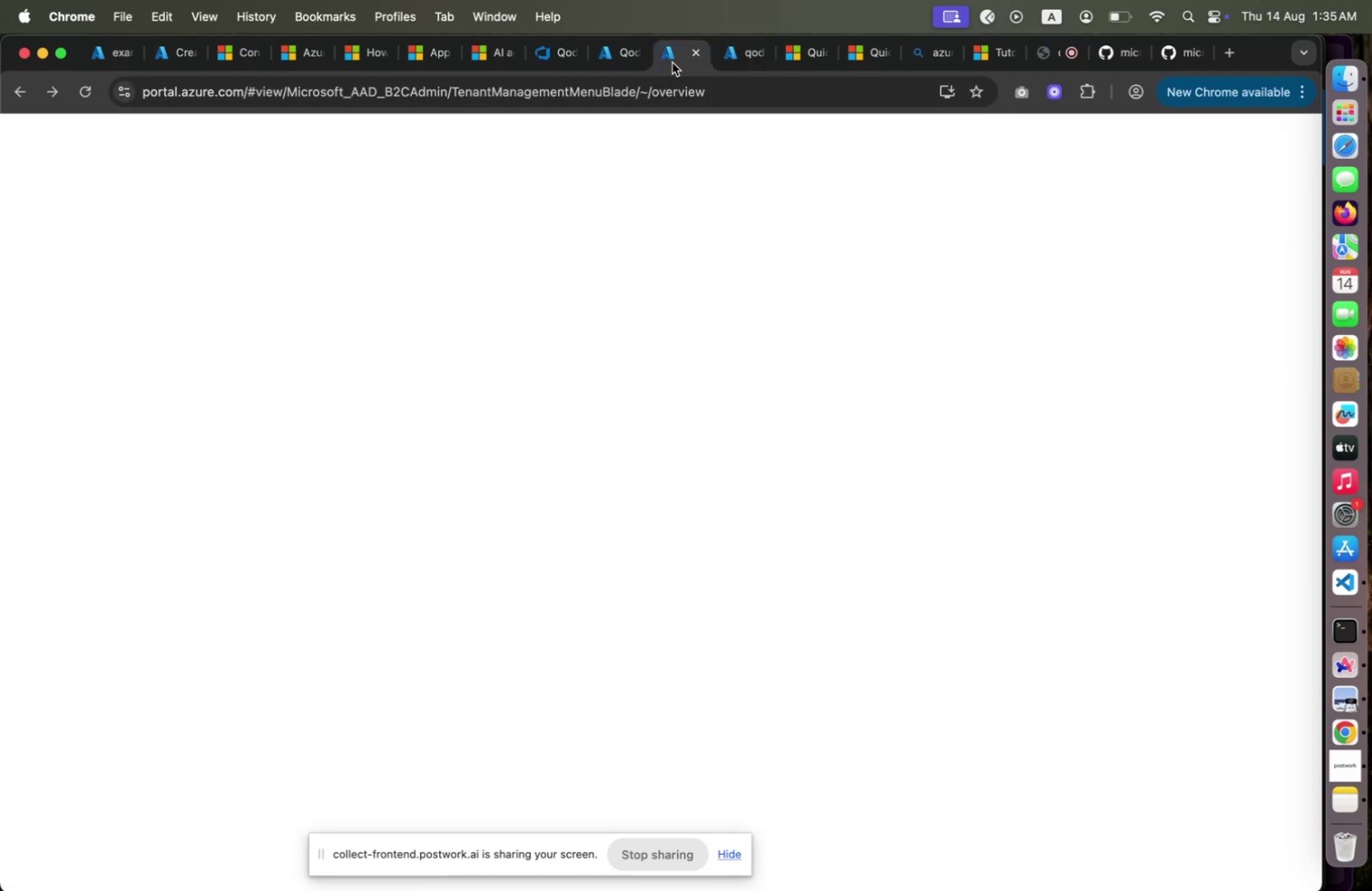 
left_click([672, 63])
 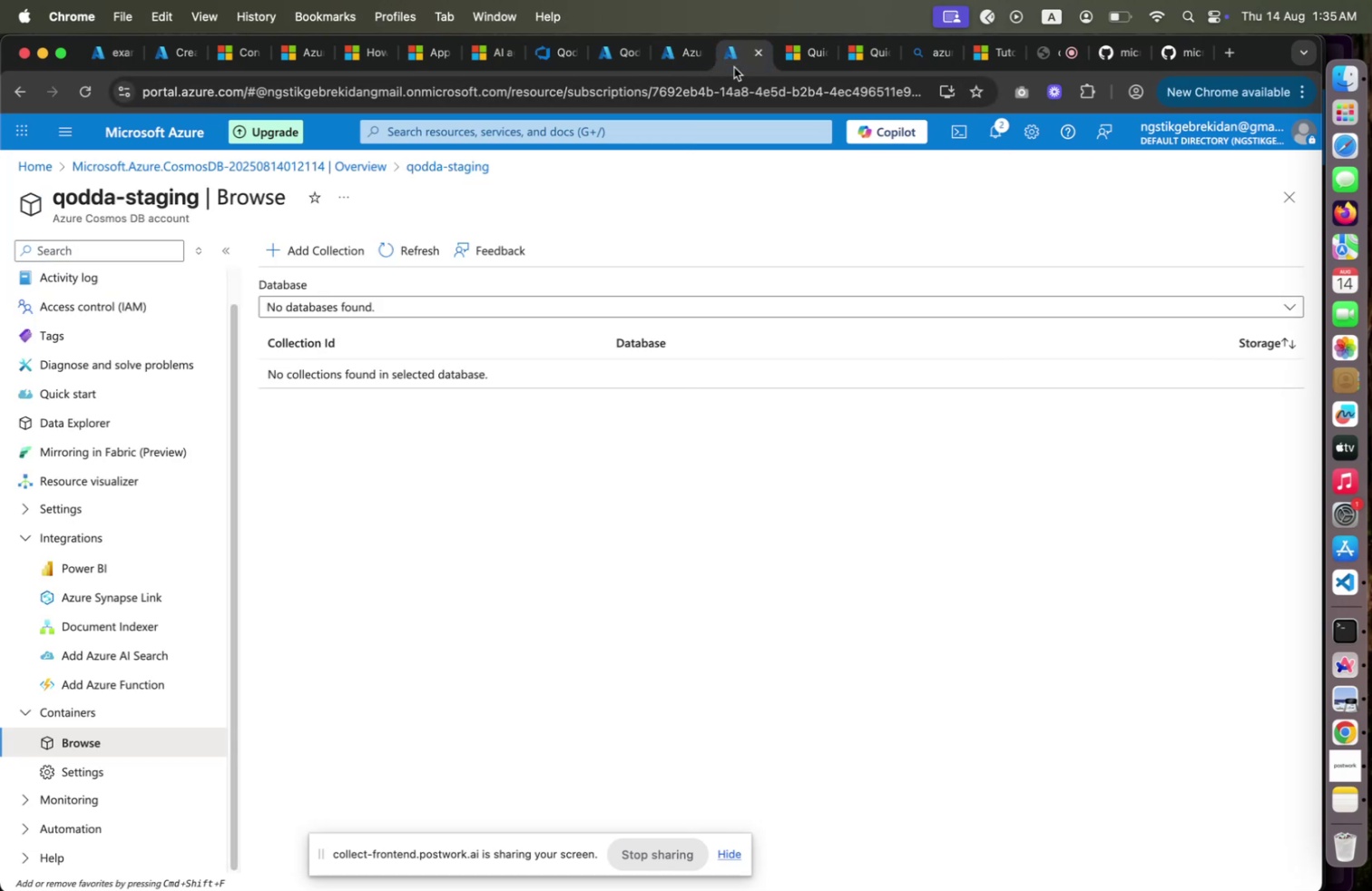 
left_click([734, 67])
 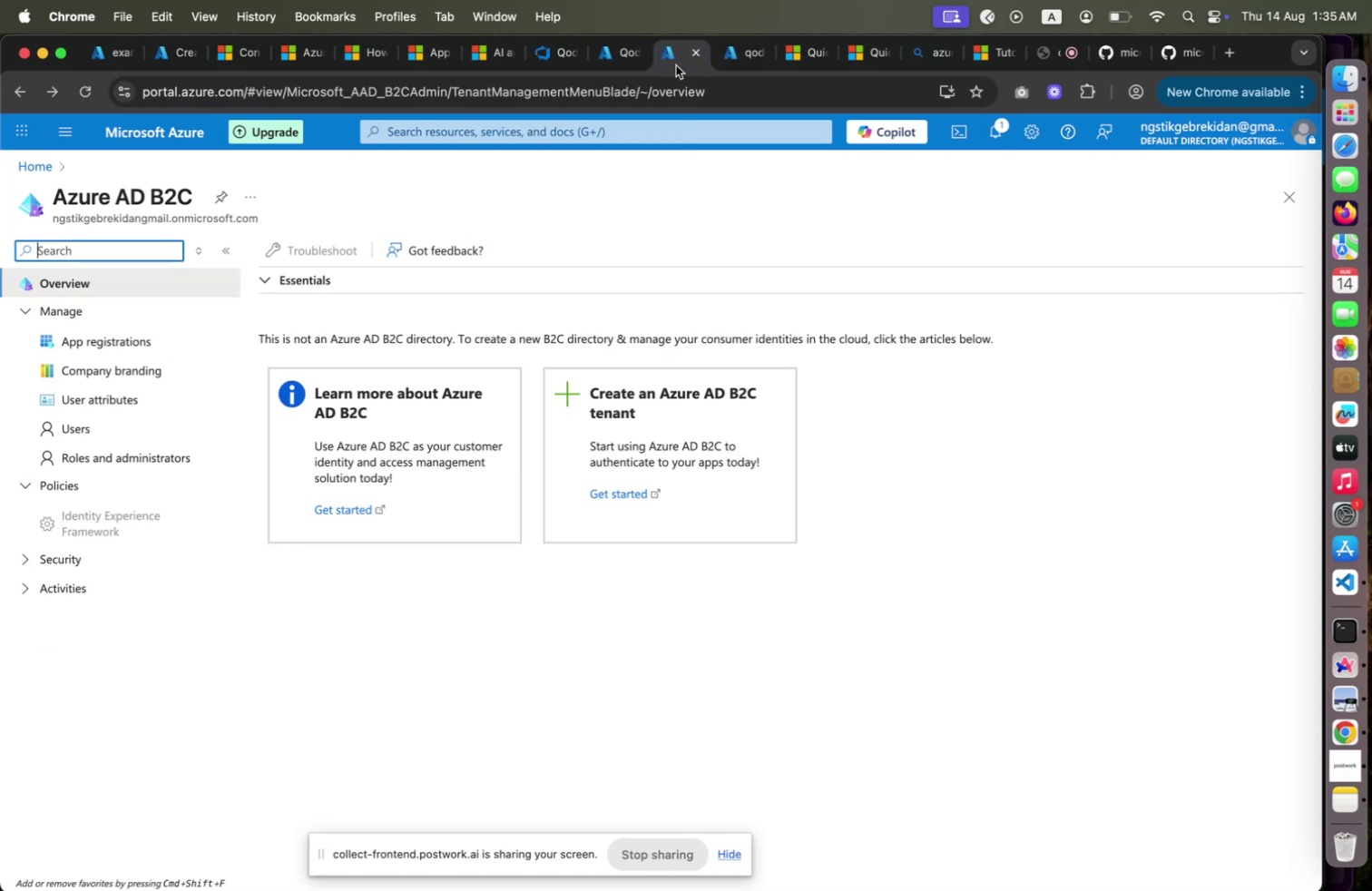 
left_click([676, 65])
 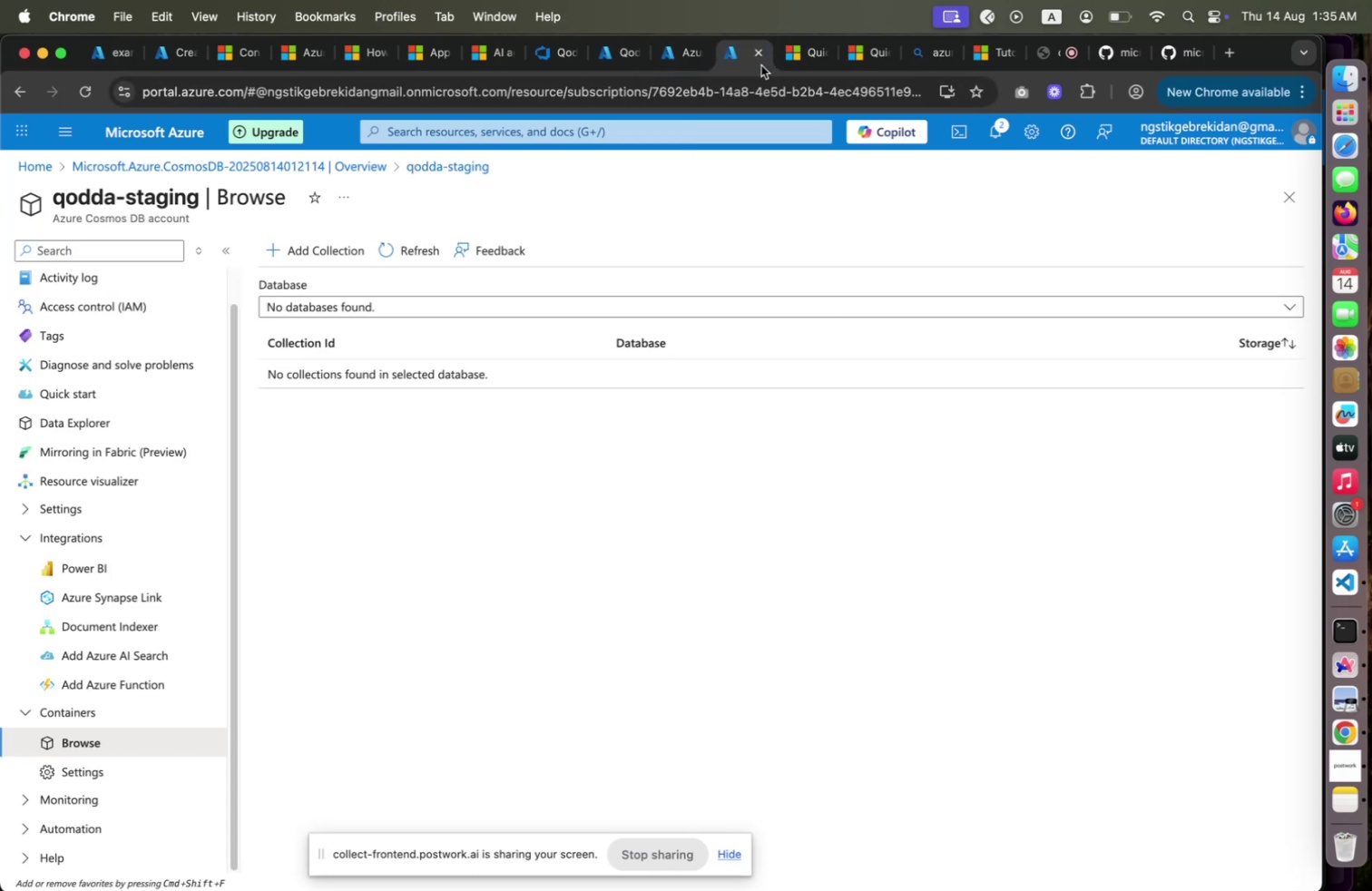 
left_click([761, 65])
 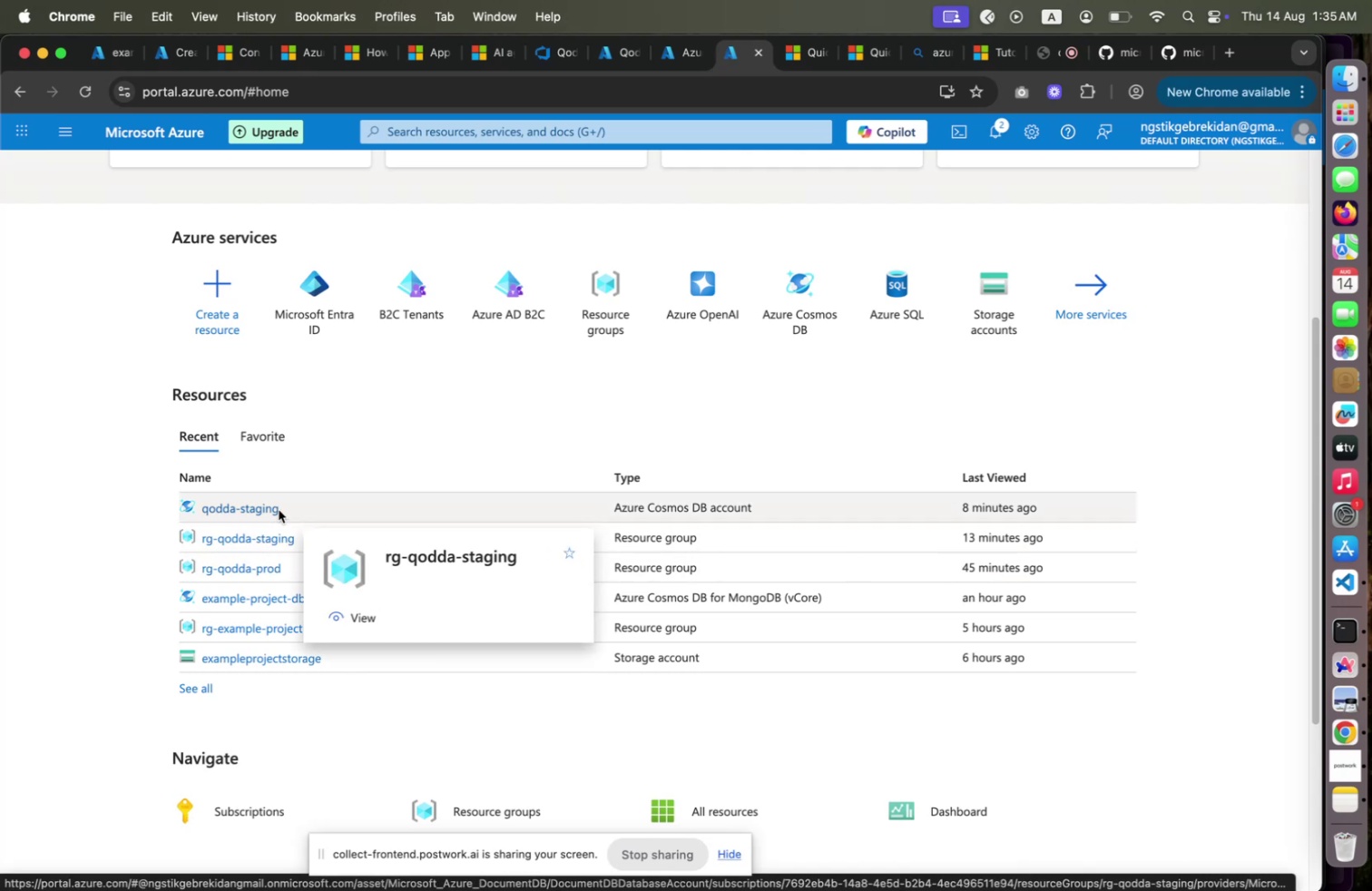 
wait(15.21)
 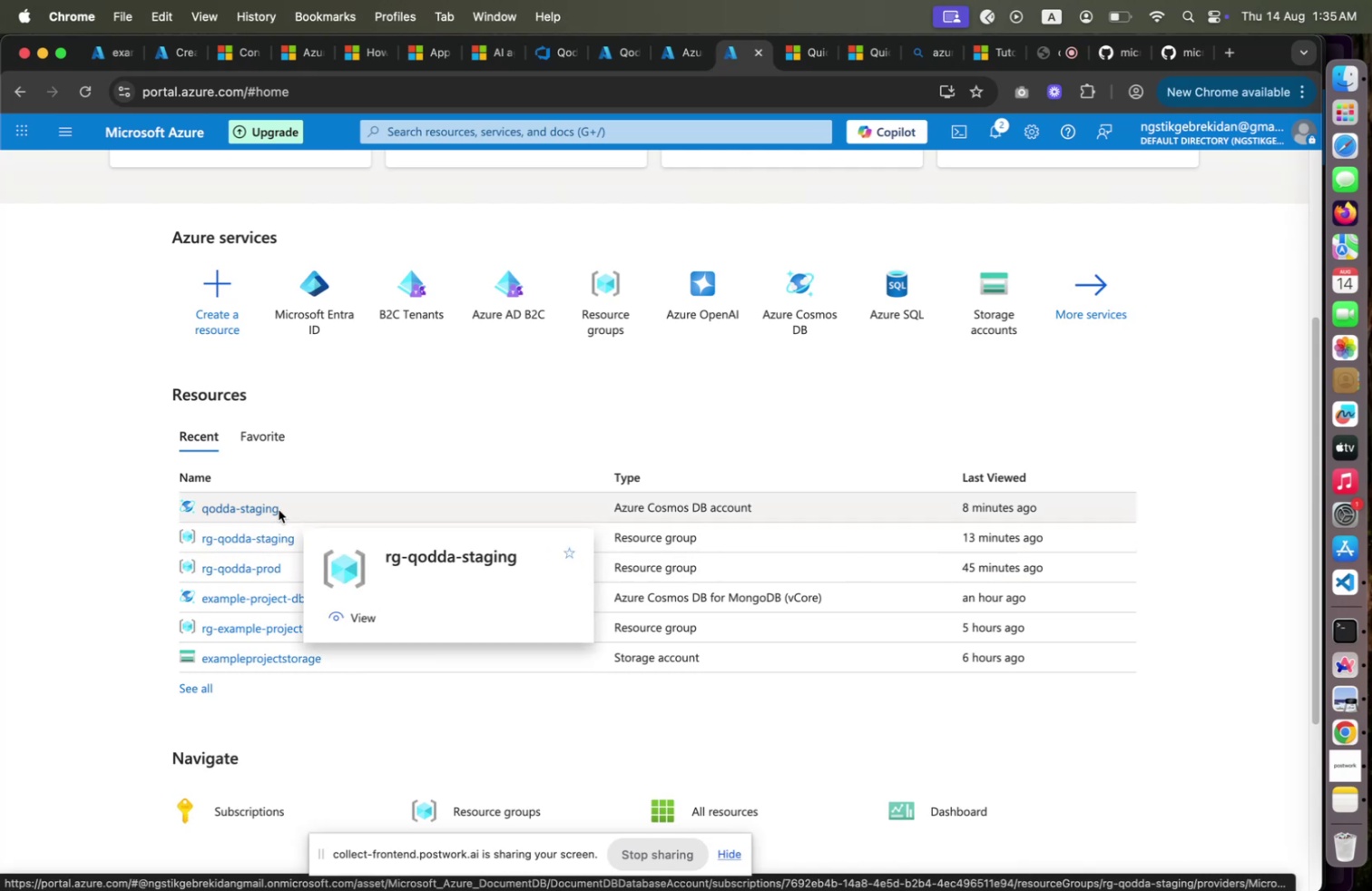 
left_click([263, 508])
 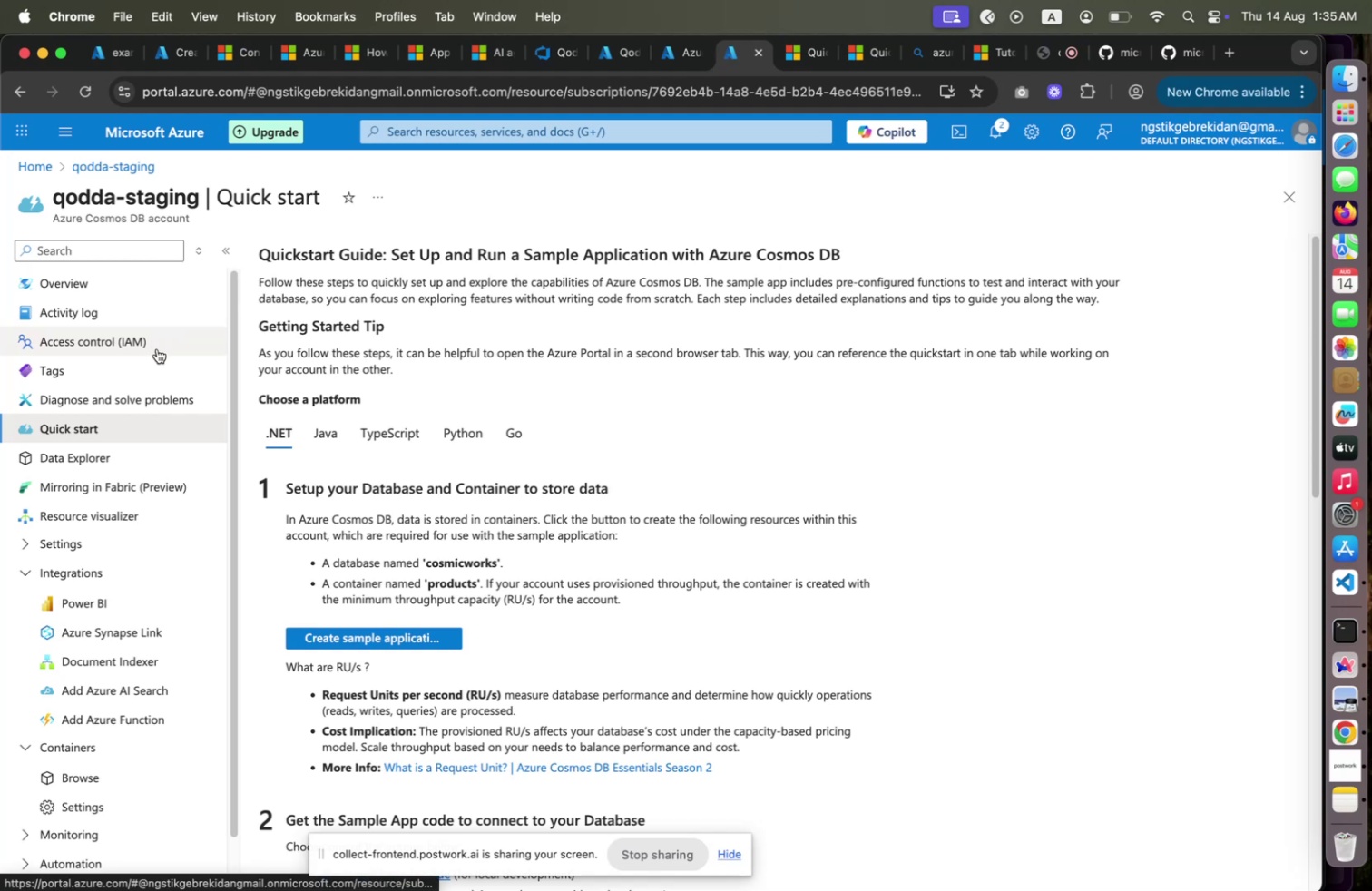 
wait(15.92)
 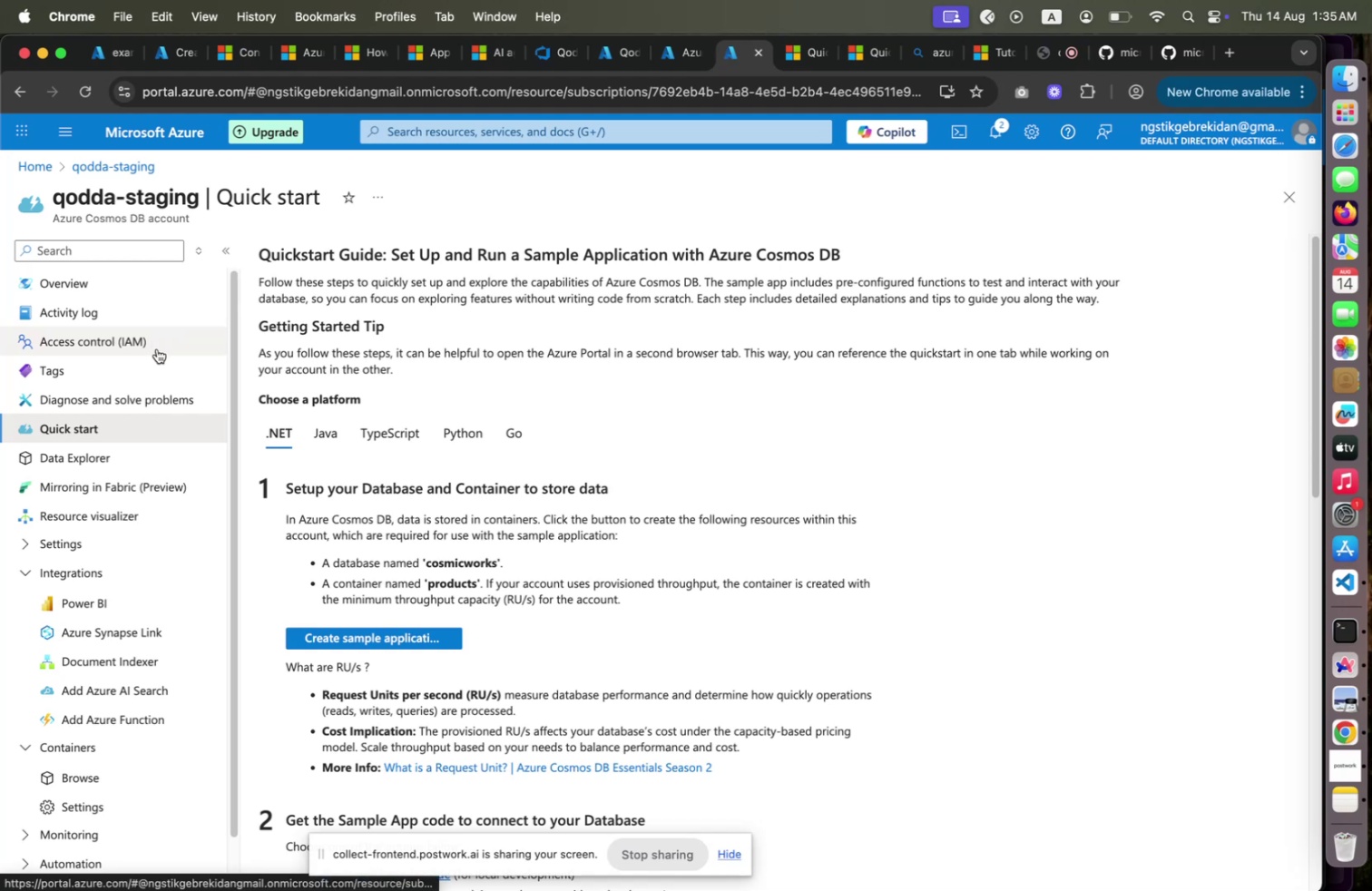 
scroll: coordinate [48, 769], scroll_direction: down, amount: 13.0
 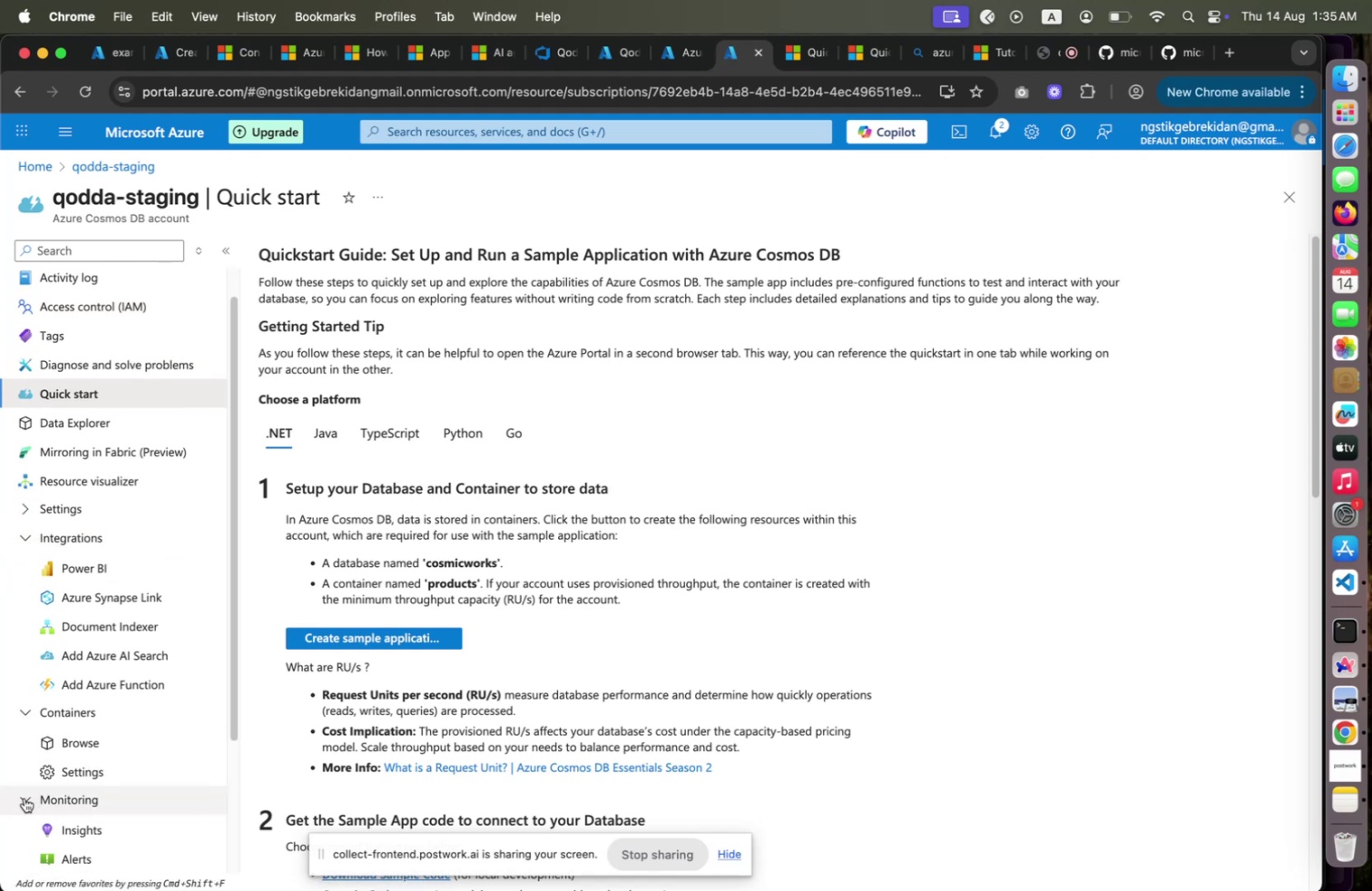 
left_click([24, 797])
 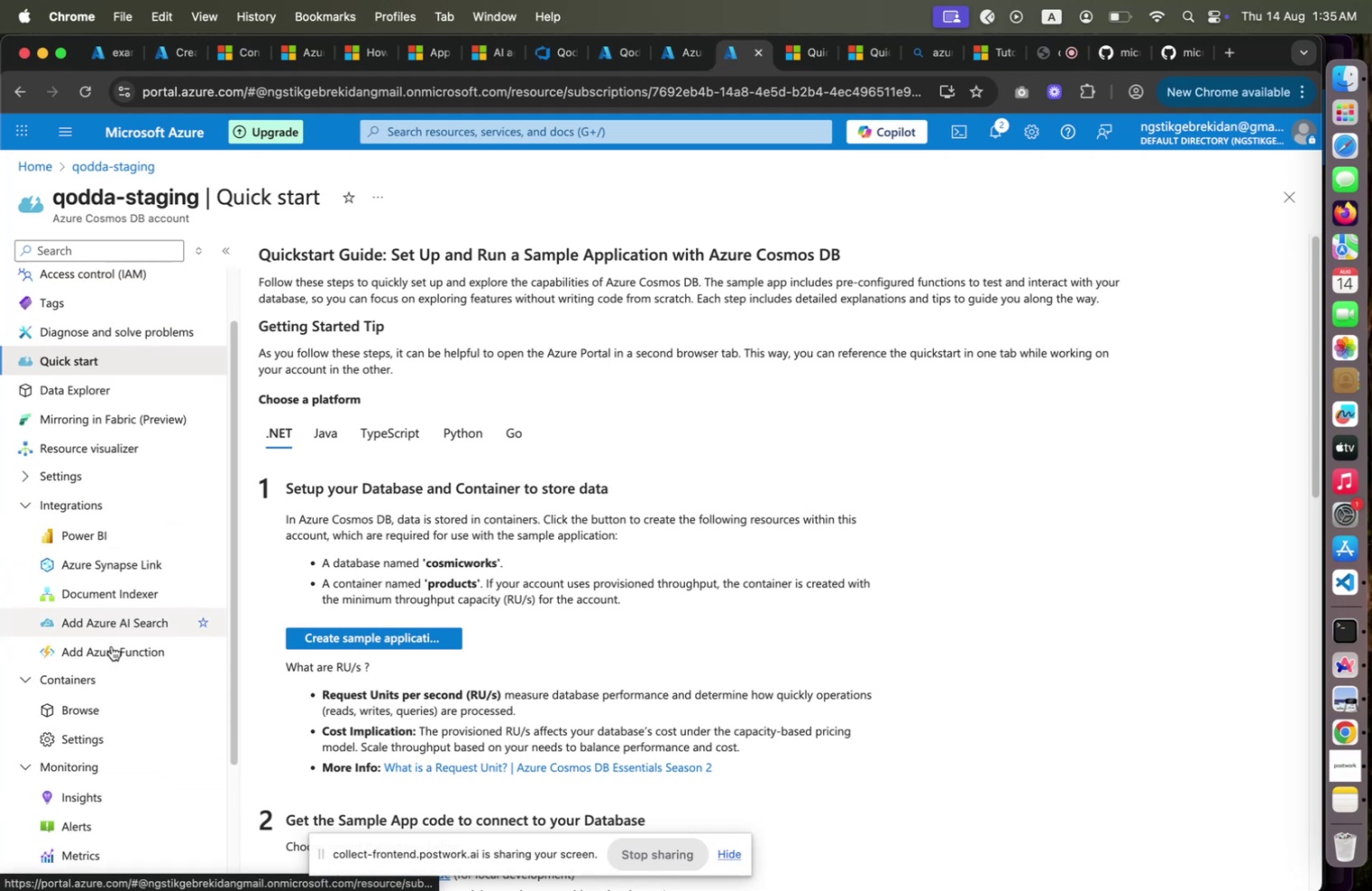 
scroll: coordinate [112, 645], scroll_direction: down, amount: 6.0
 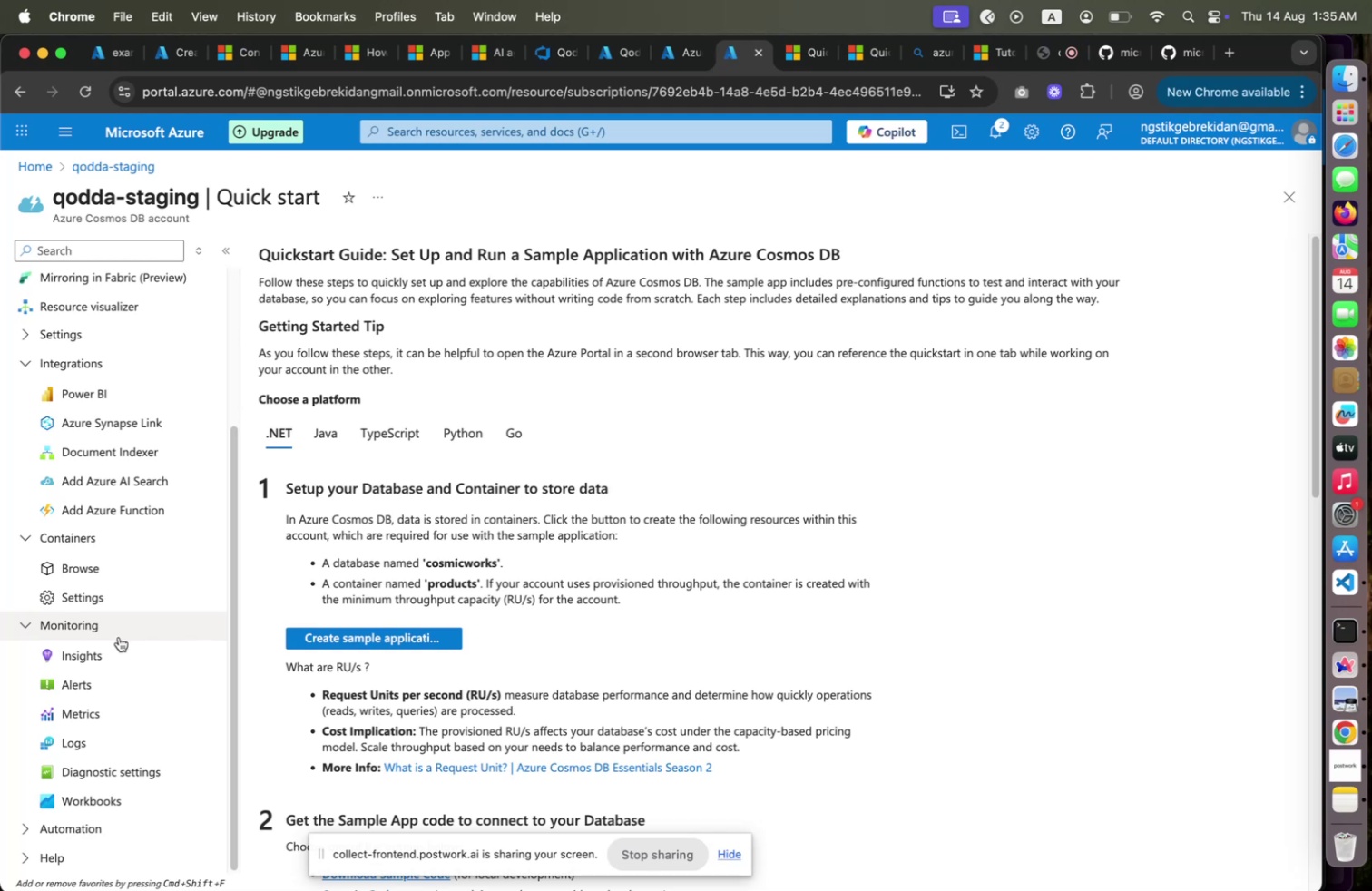 
scroll: coordinate [120, 640], scroll_direction: up, amount: 10.0
 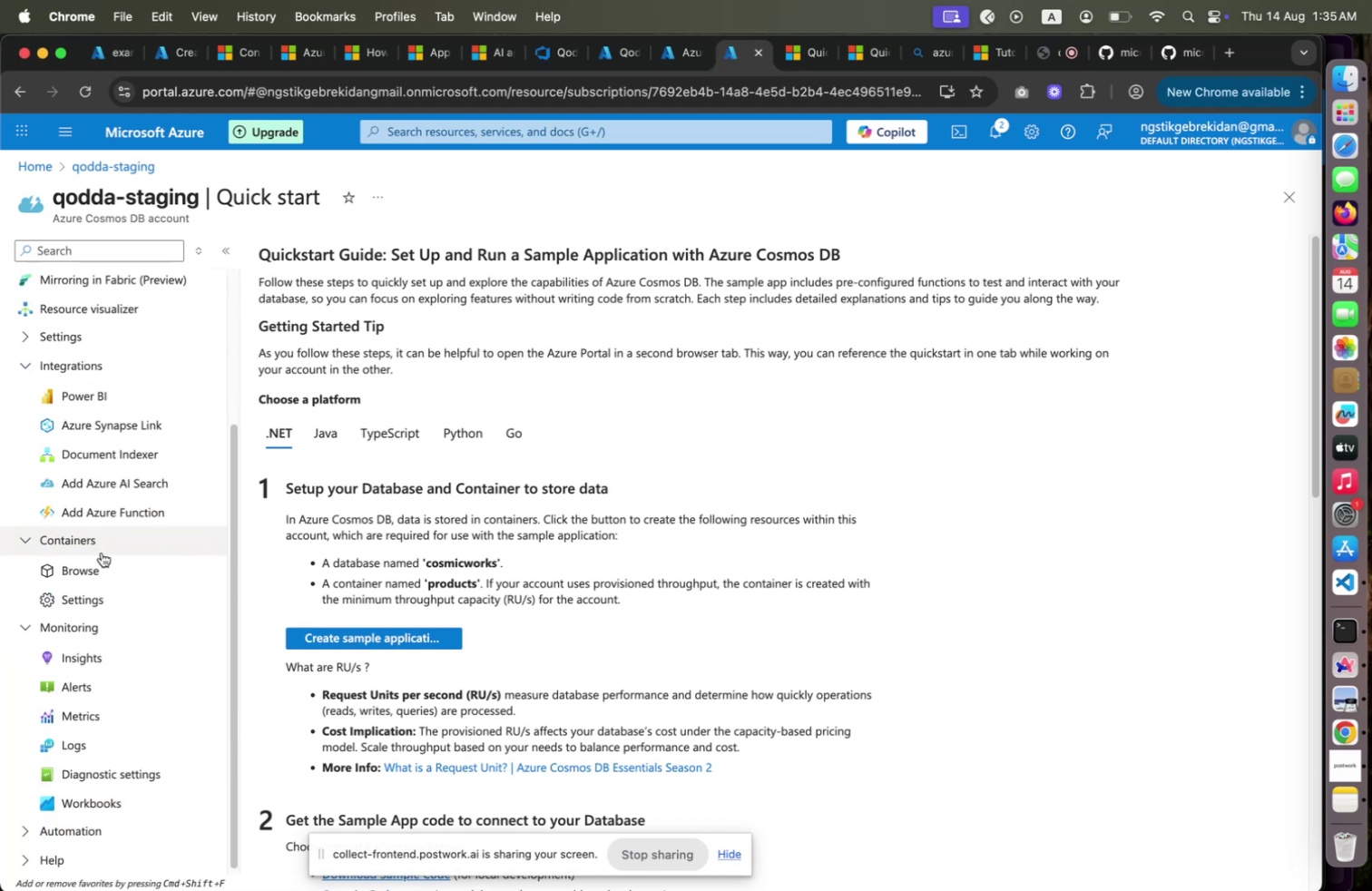 
scroll: coordinate [93, 571], scroll_direction: down, amount: 16.0
 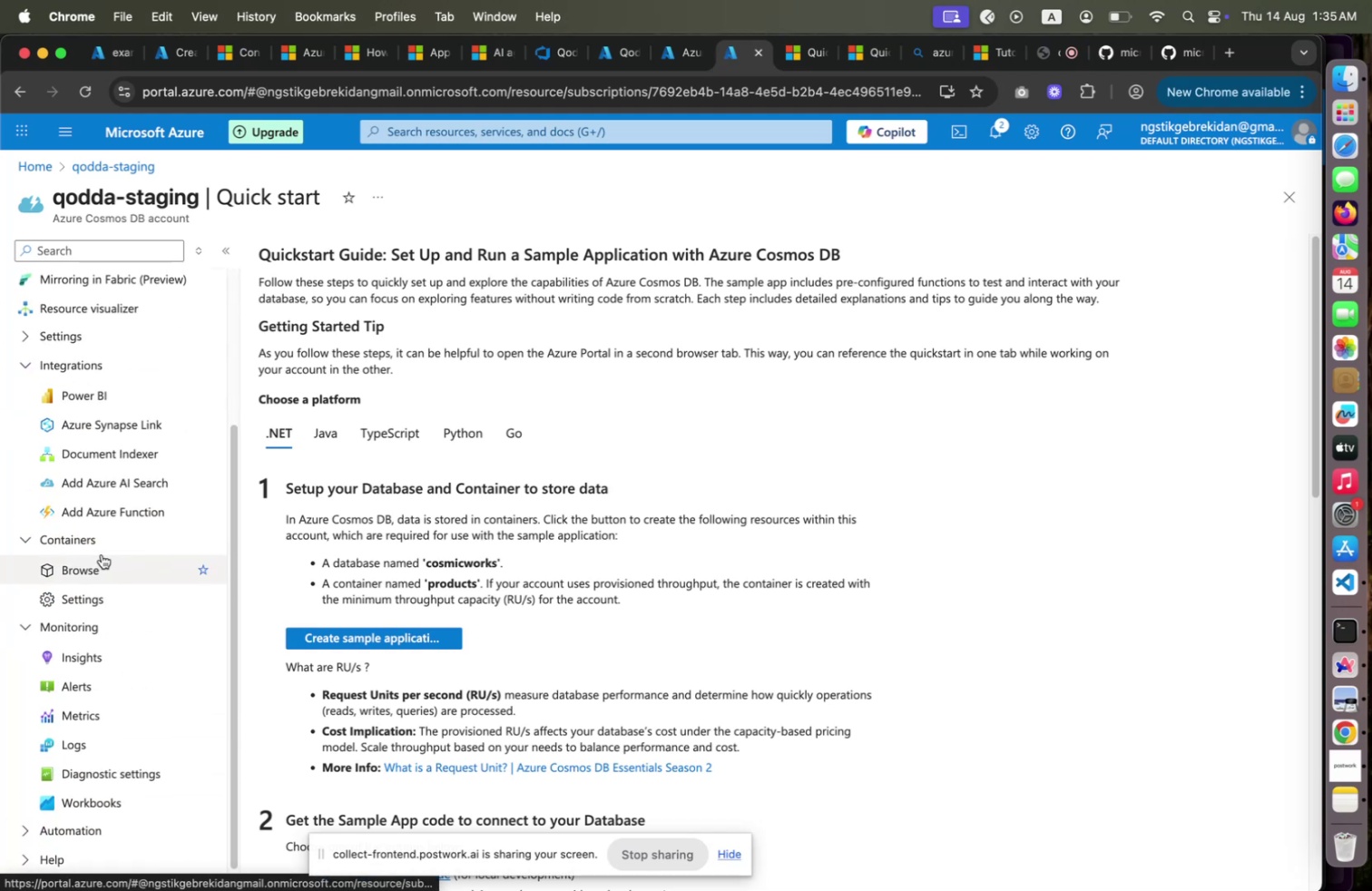 
scroll: coordinate [102, 553], scroll_direction: up, amount: 7.0
 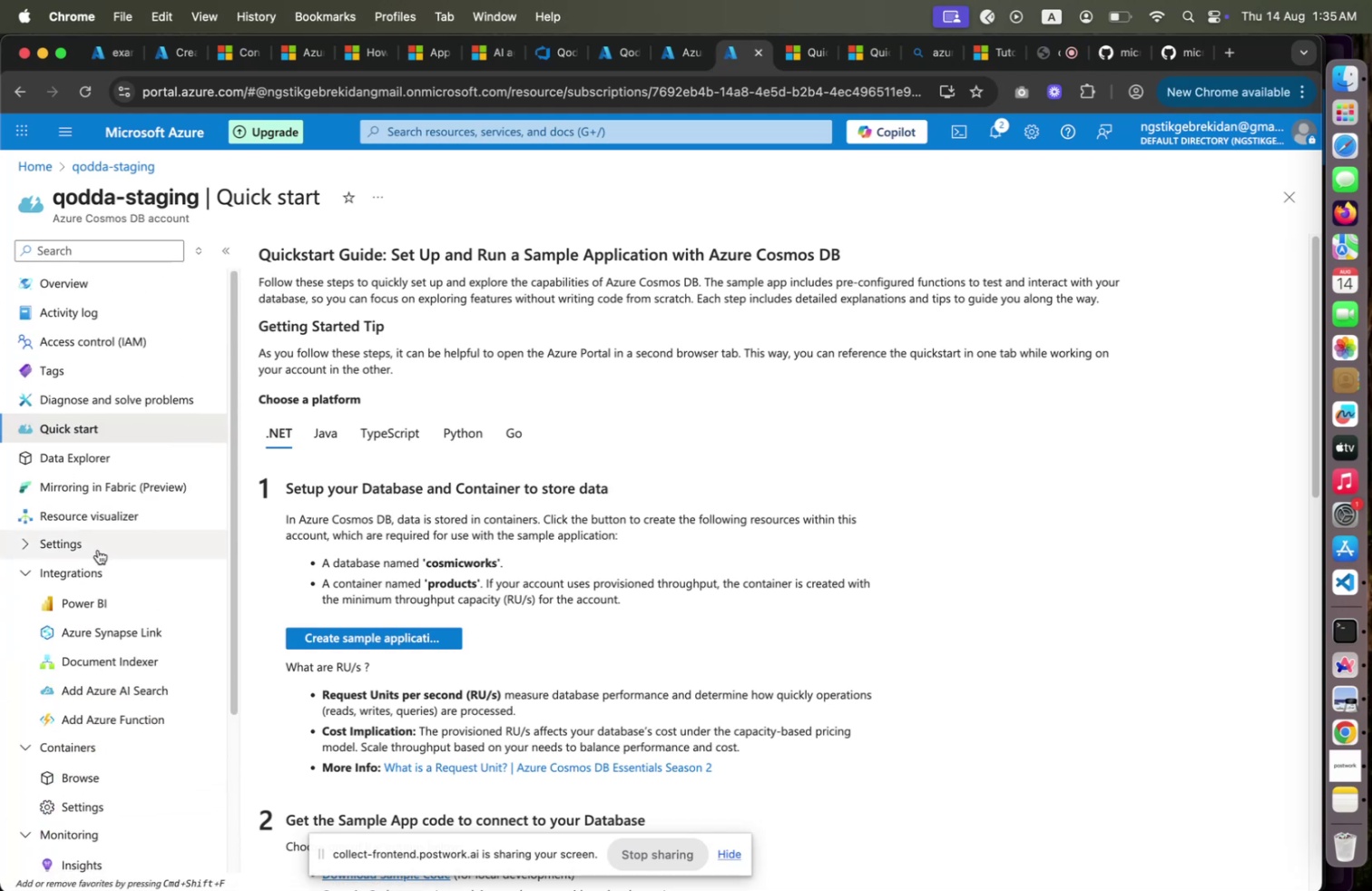 
scroll: coordinate [98, 549], scroll_direction: down, amount: 16.0
 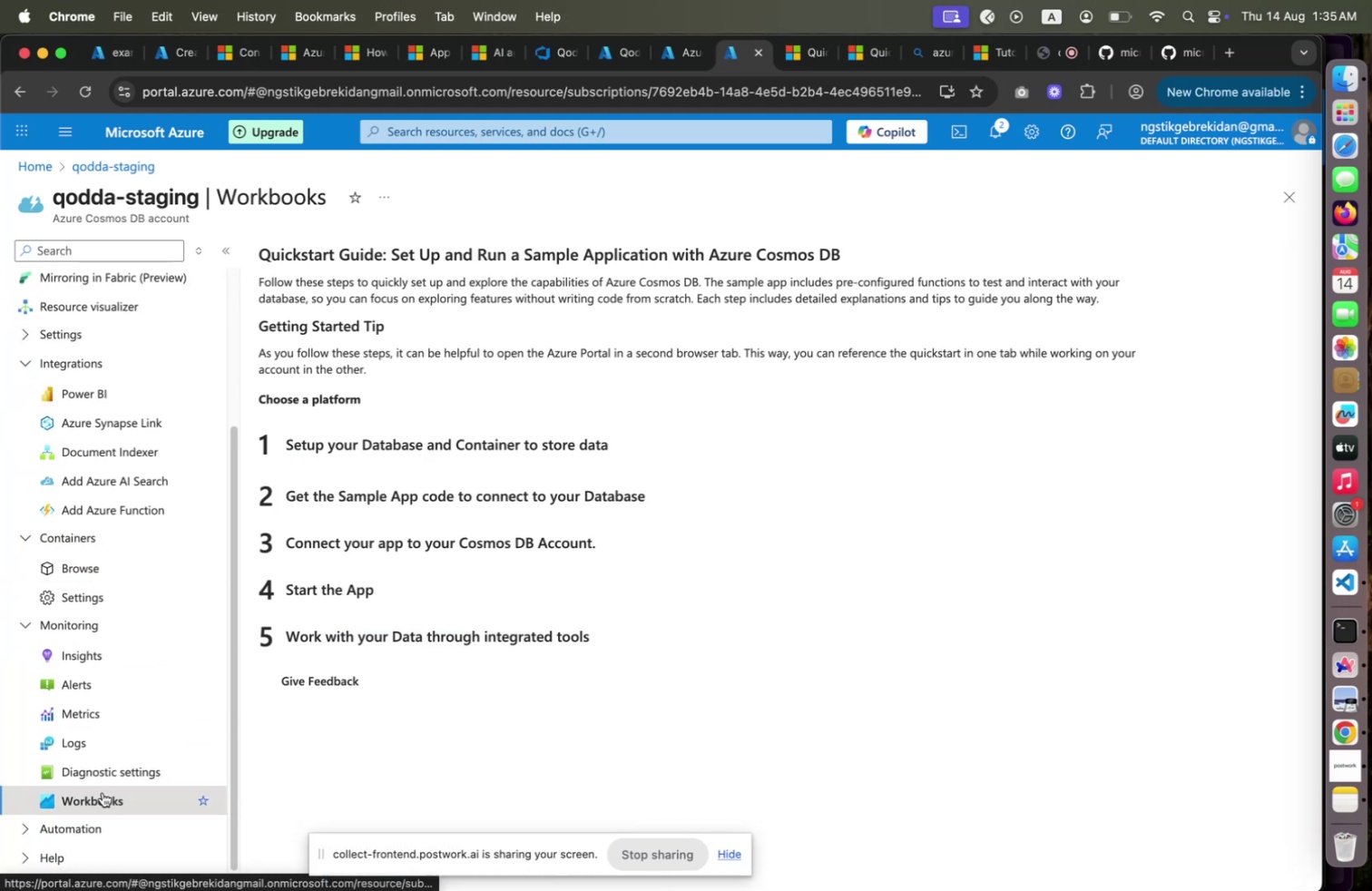 
left_click([103, 791])
 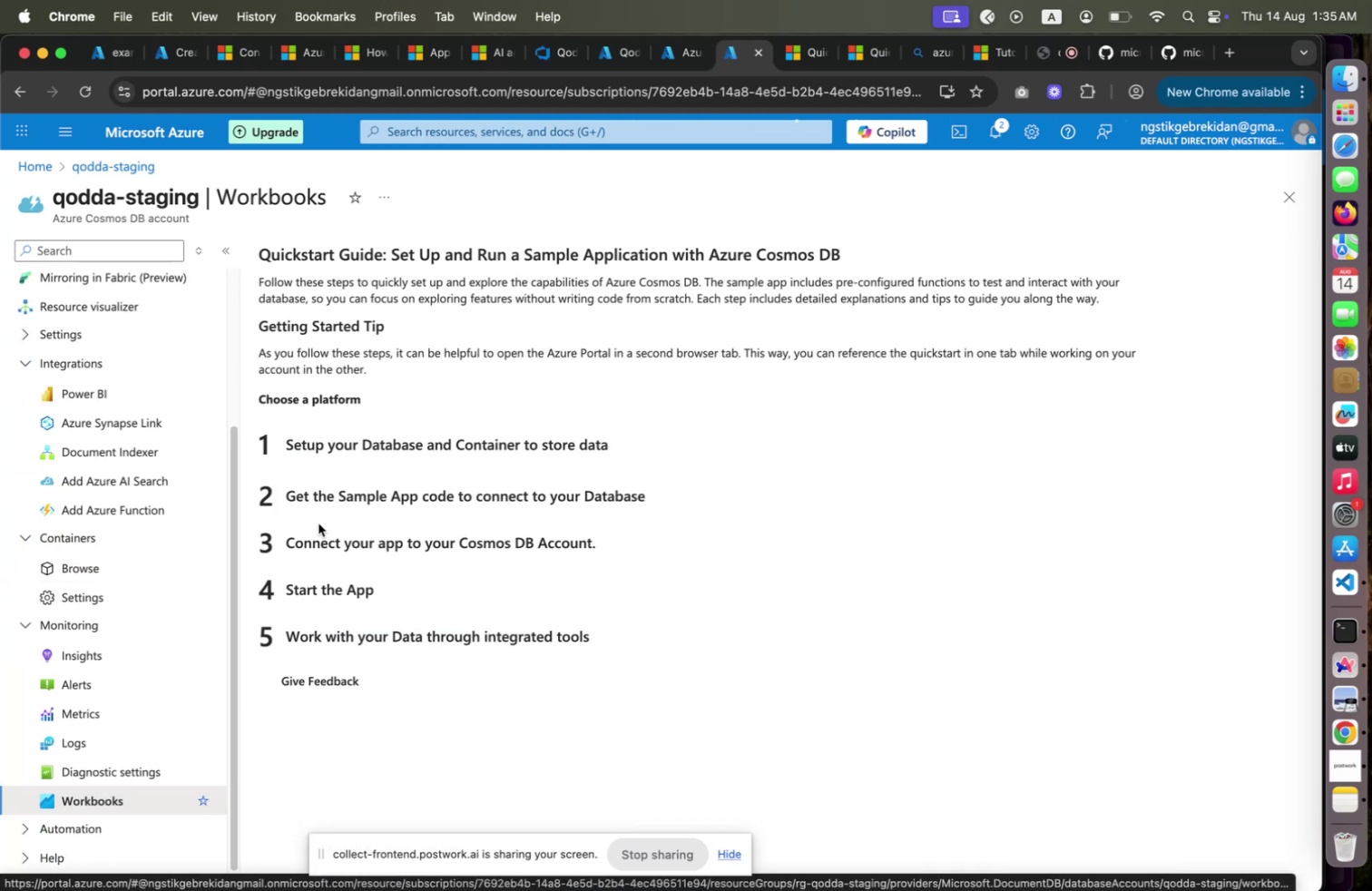 
scroll: coordinate [93, 547], scroll_direction: up, amount: 10.0
 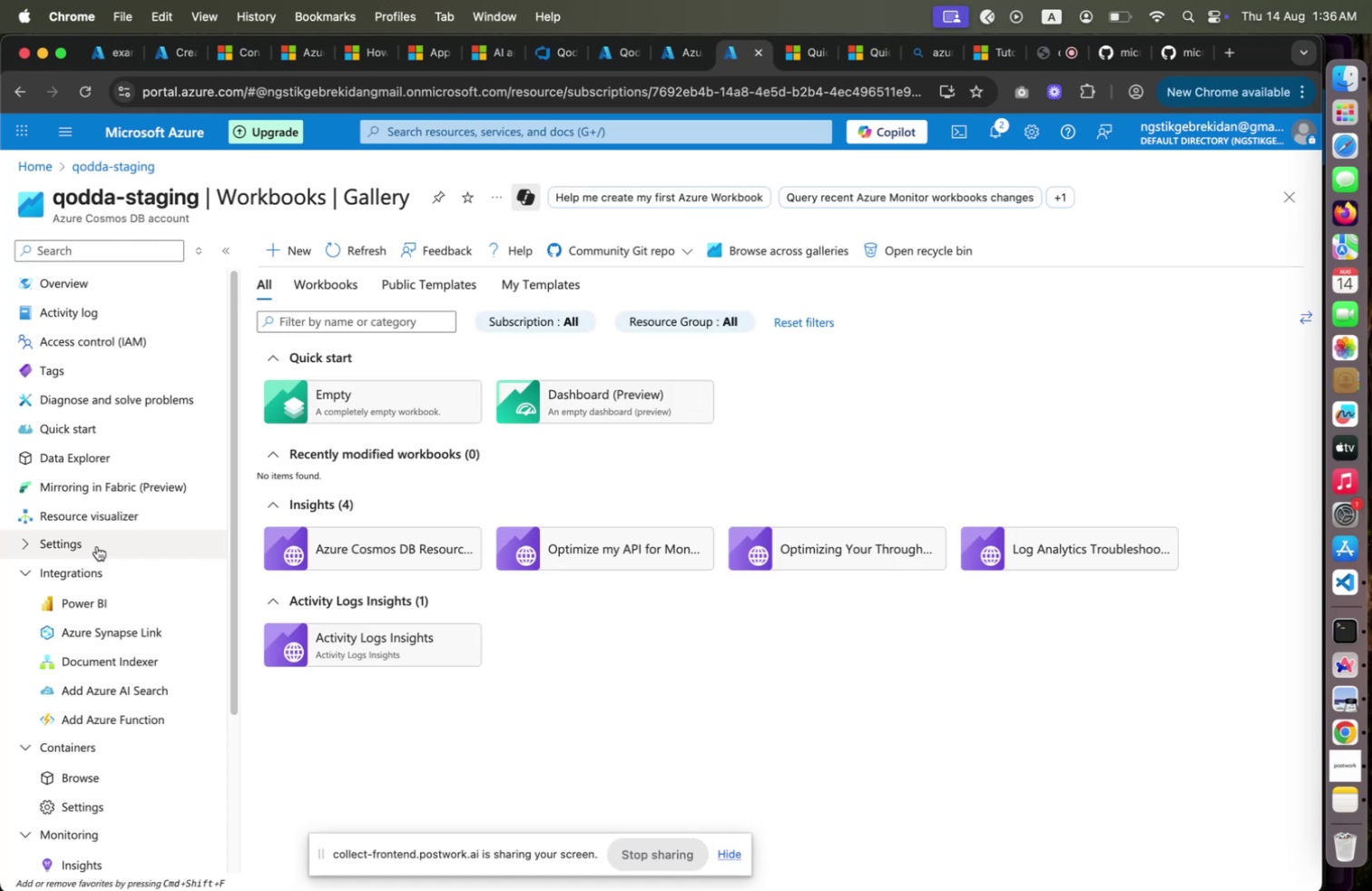 
wait(12.13)
 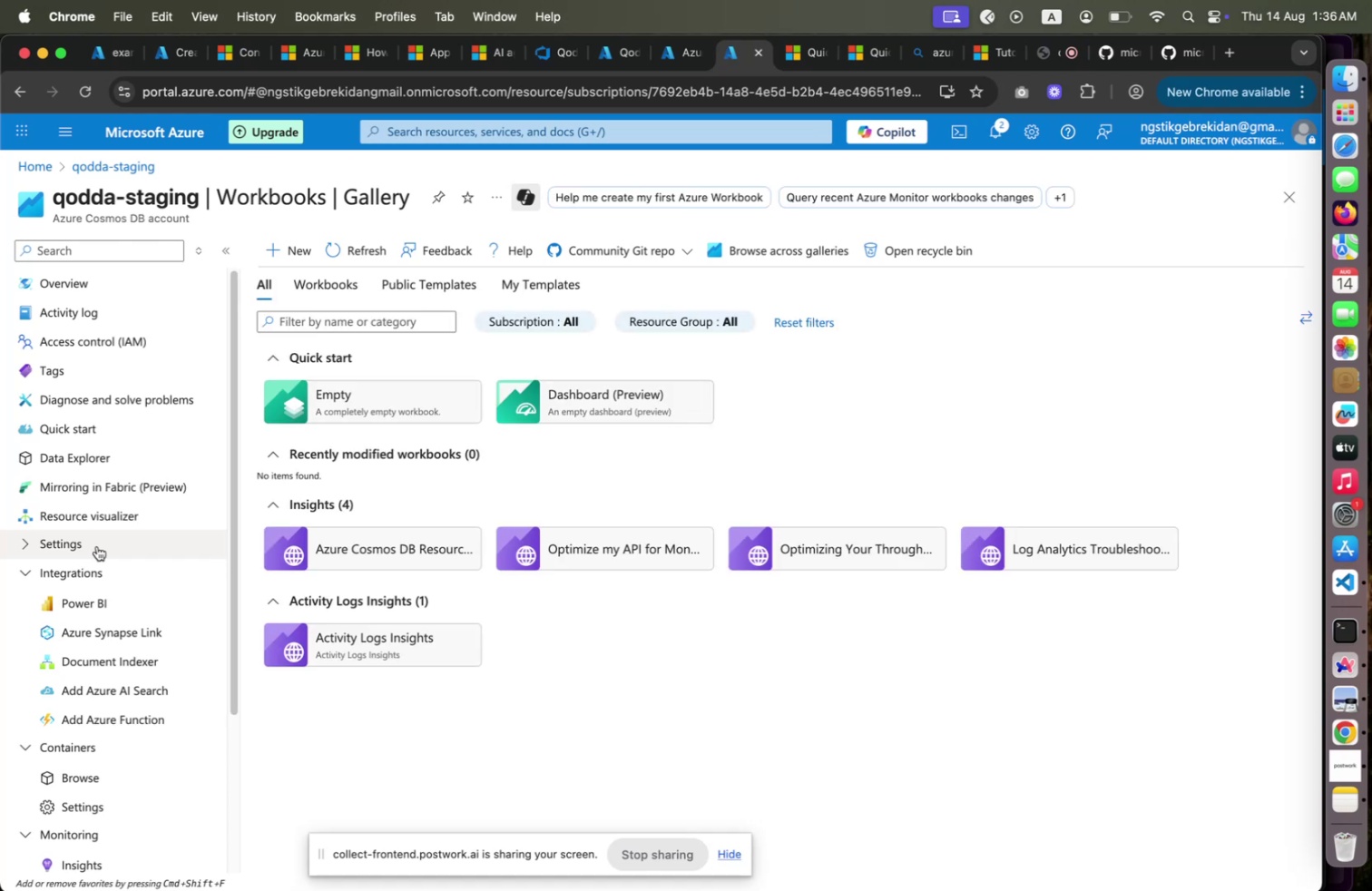 
left_click([98, 289])
 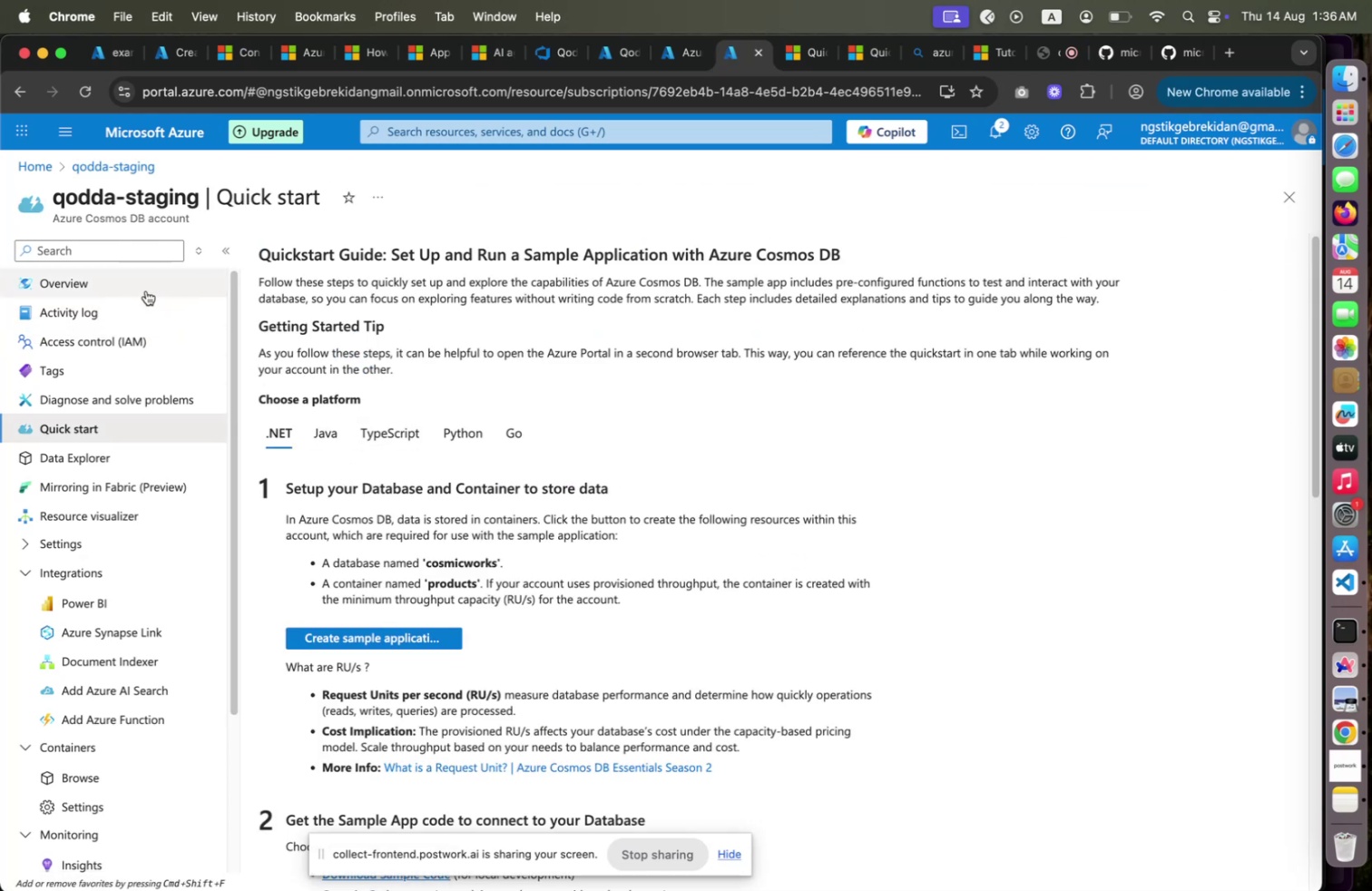 
left_click([146, 290])
 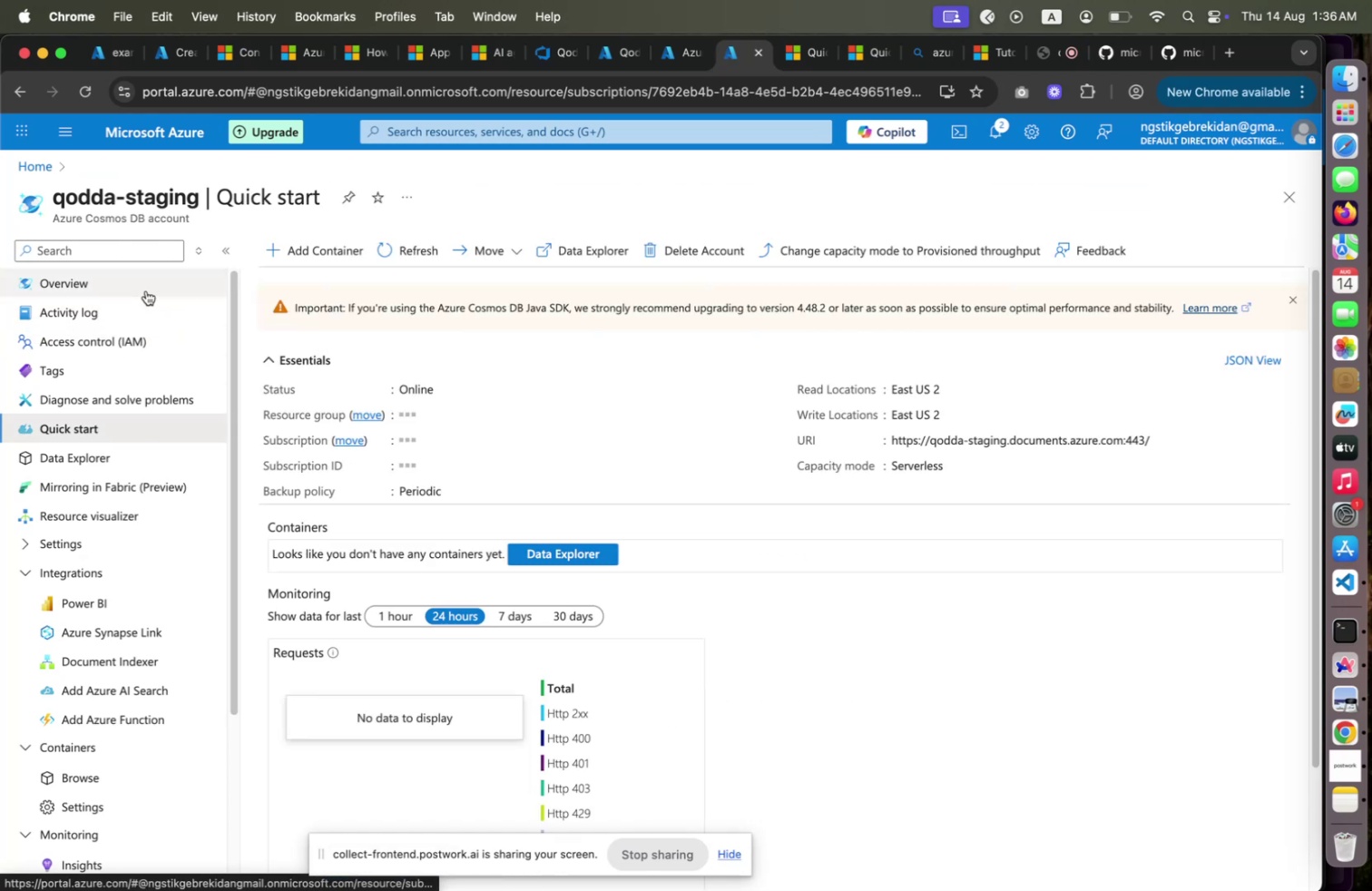 
left_click([146, 290])
 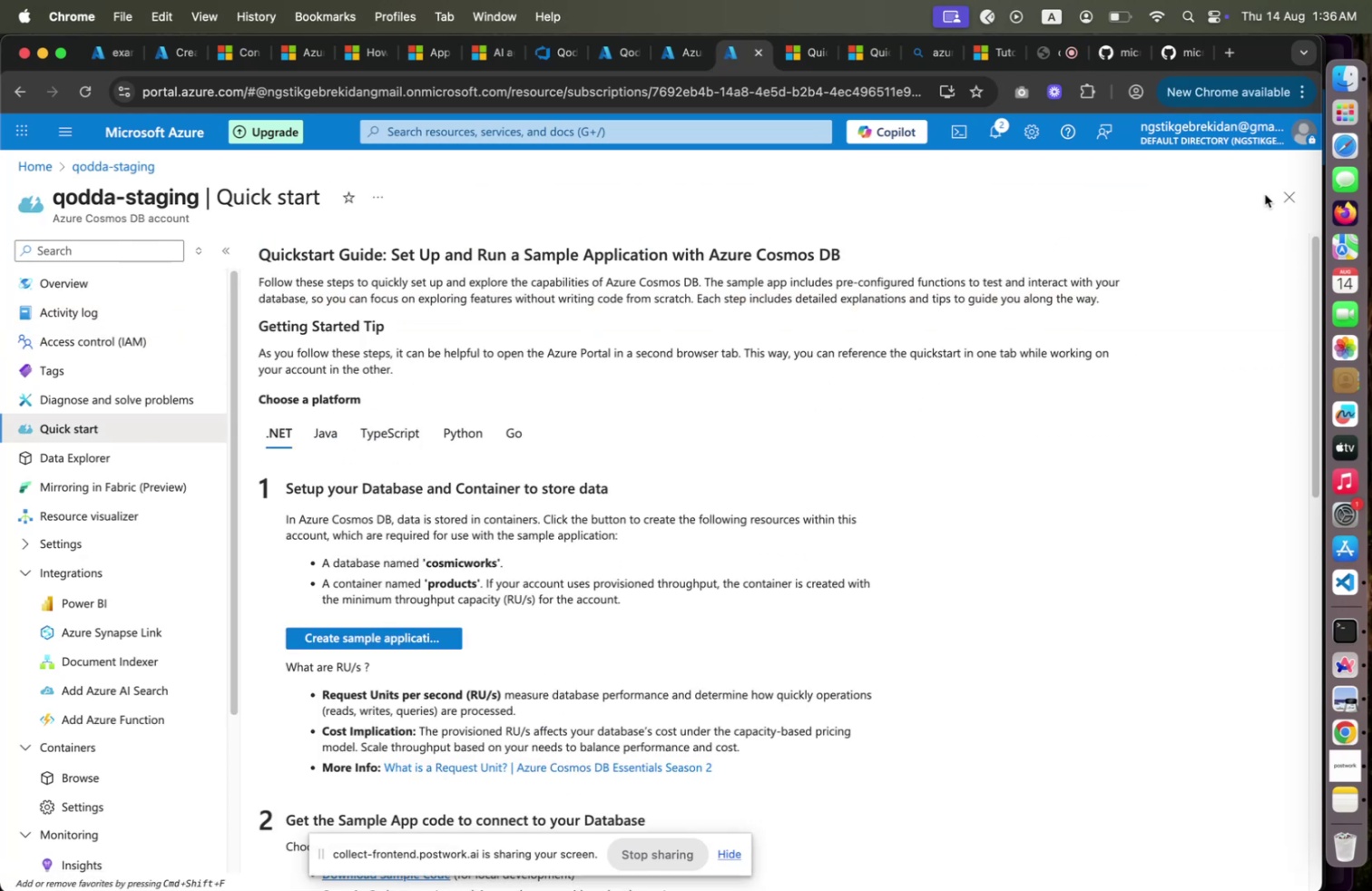 
left_click([1265, 194])
 